 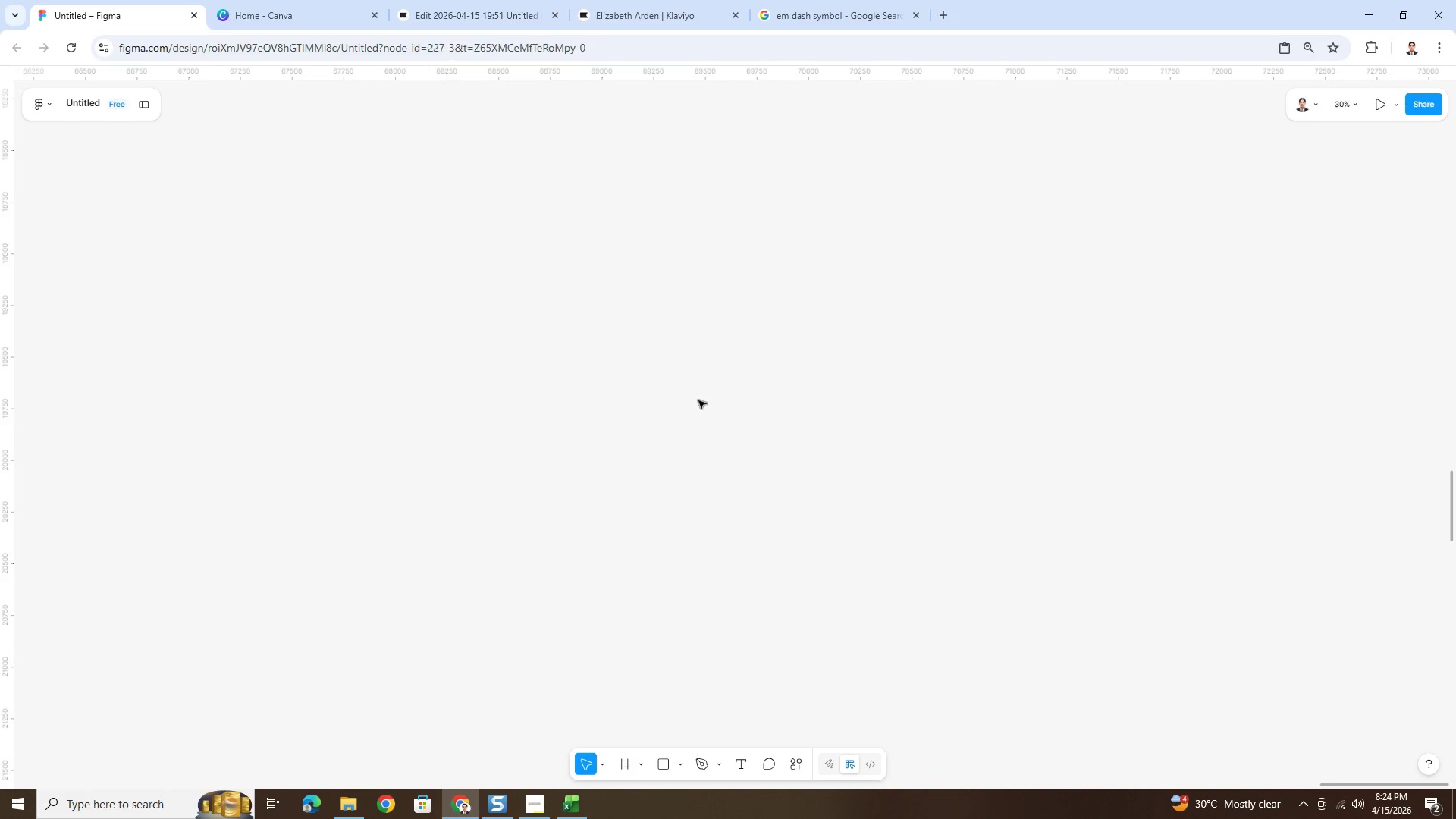 
scroll: coordinate [752, 443], scroll_direction: up, amount: 3.0
 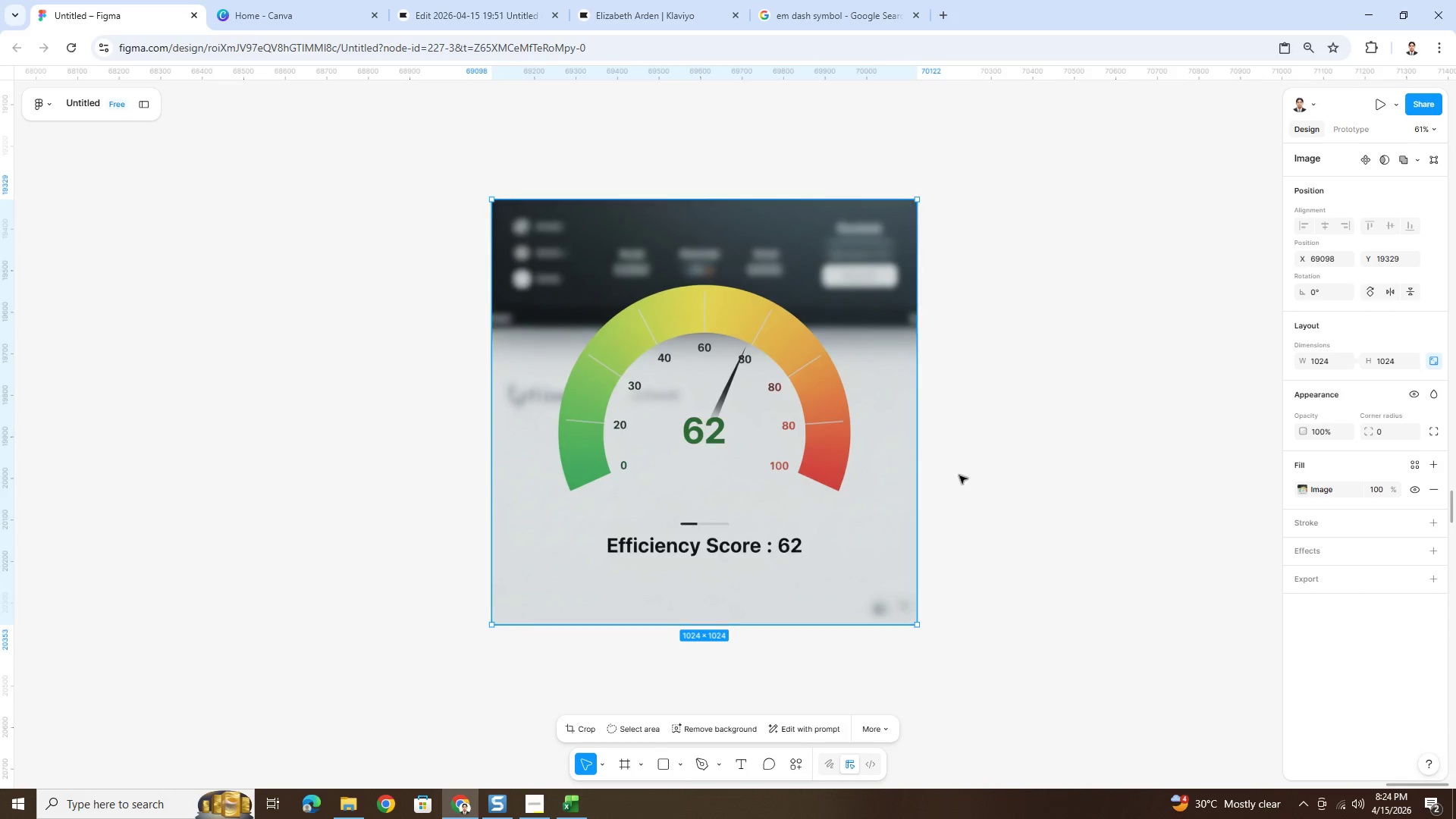 
left_click([664, 763])
 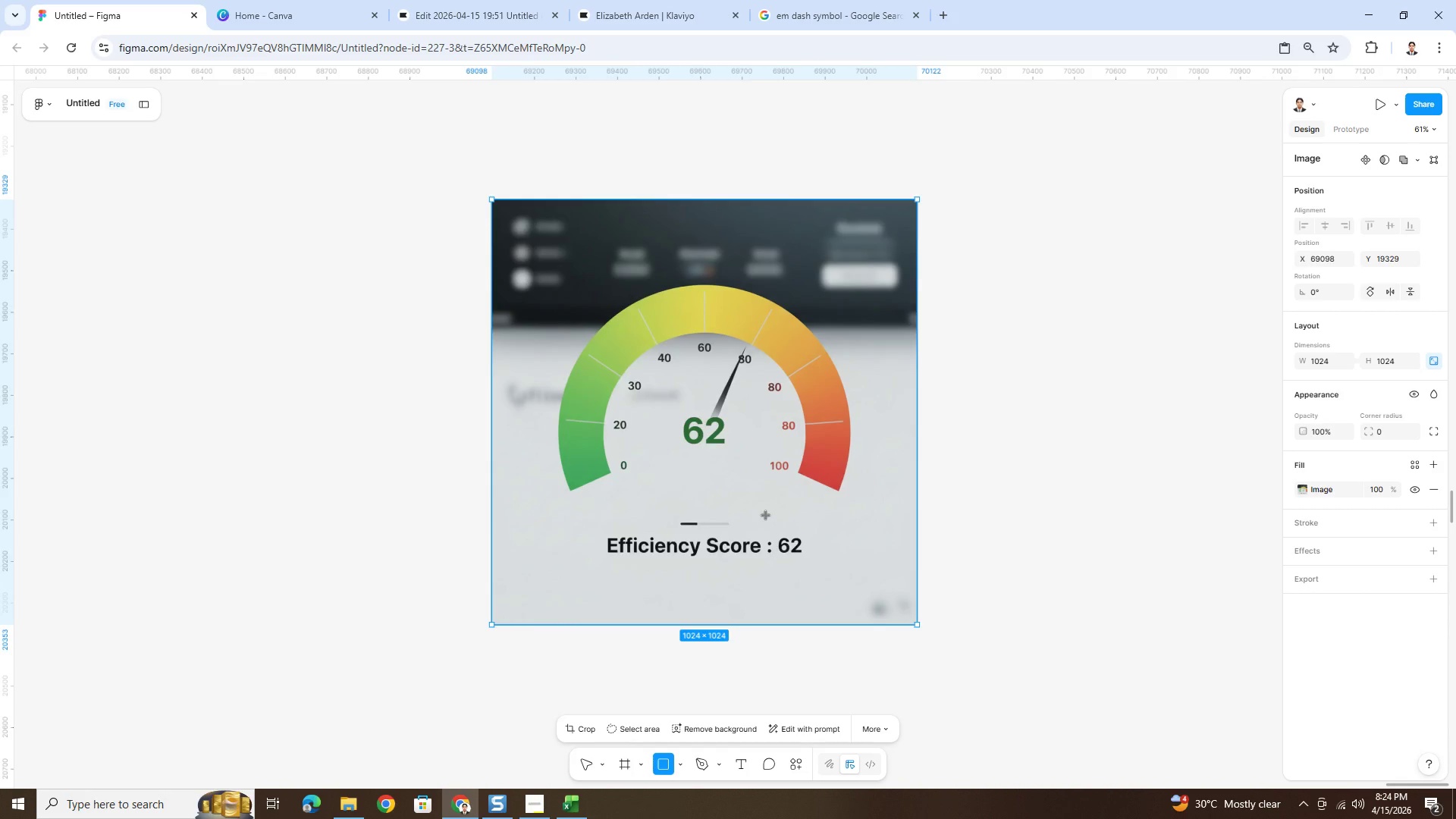 
key(Escape)
 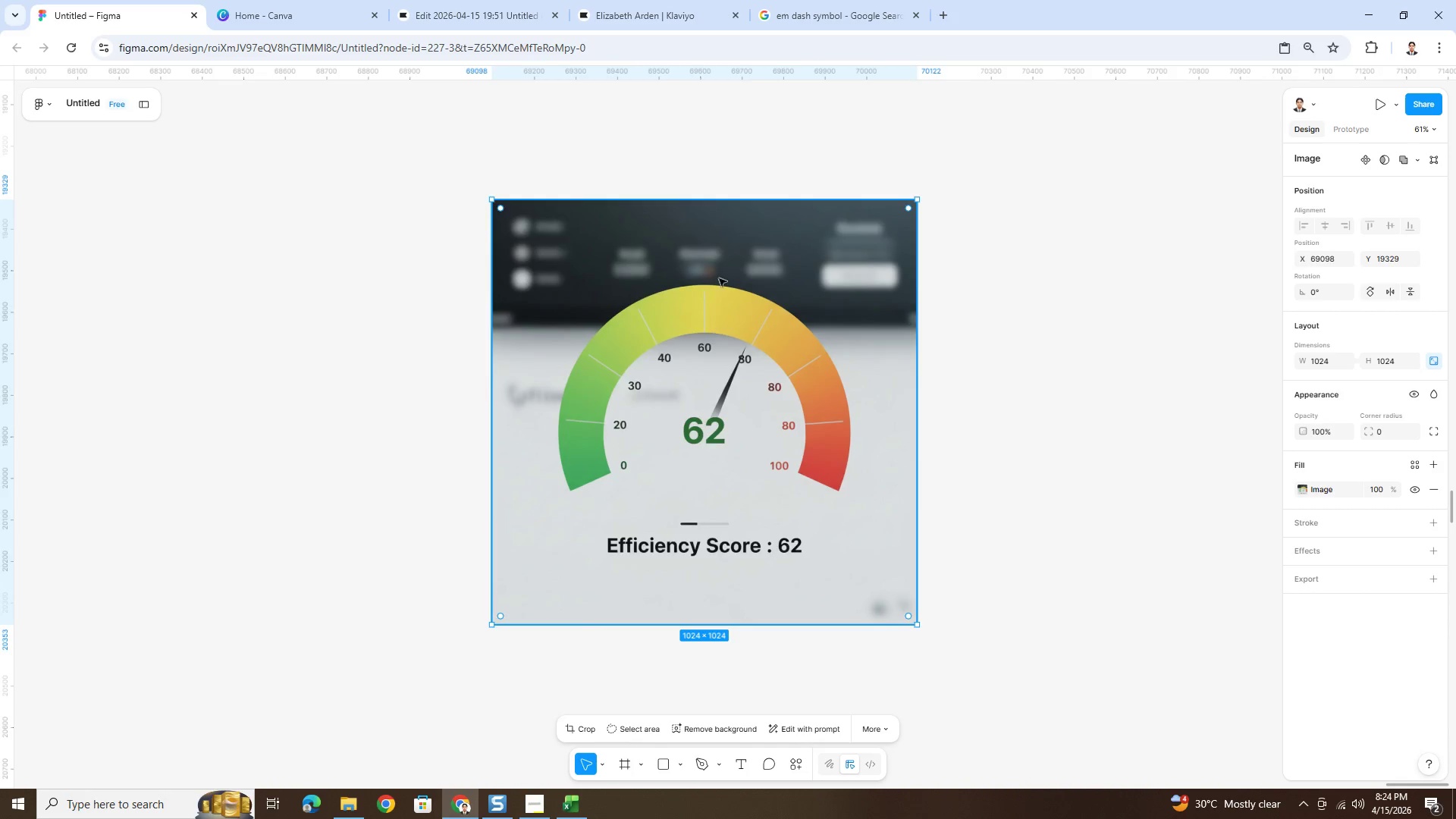 
key(Control+C)
 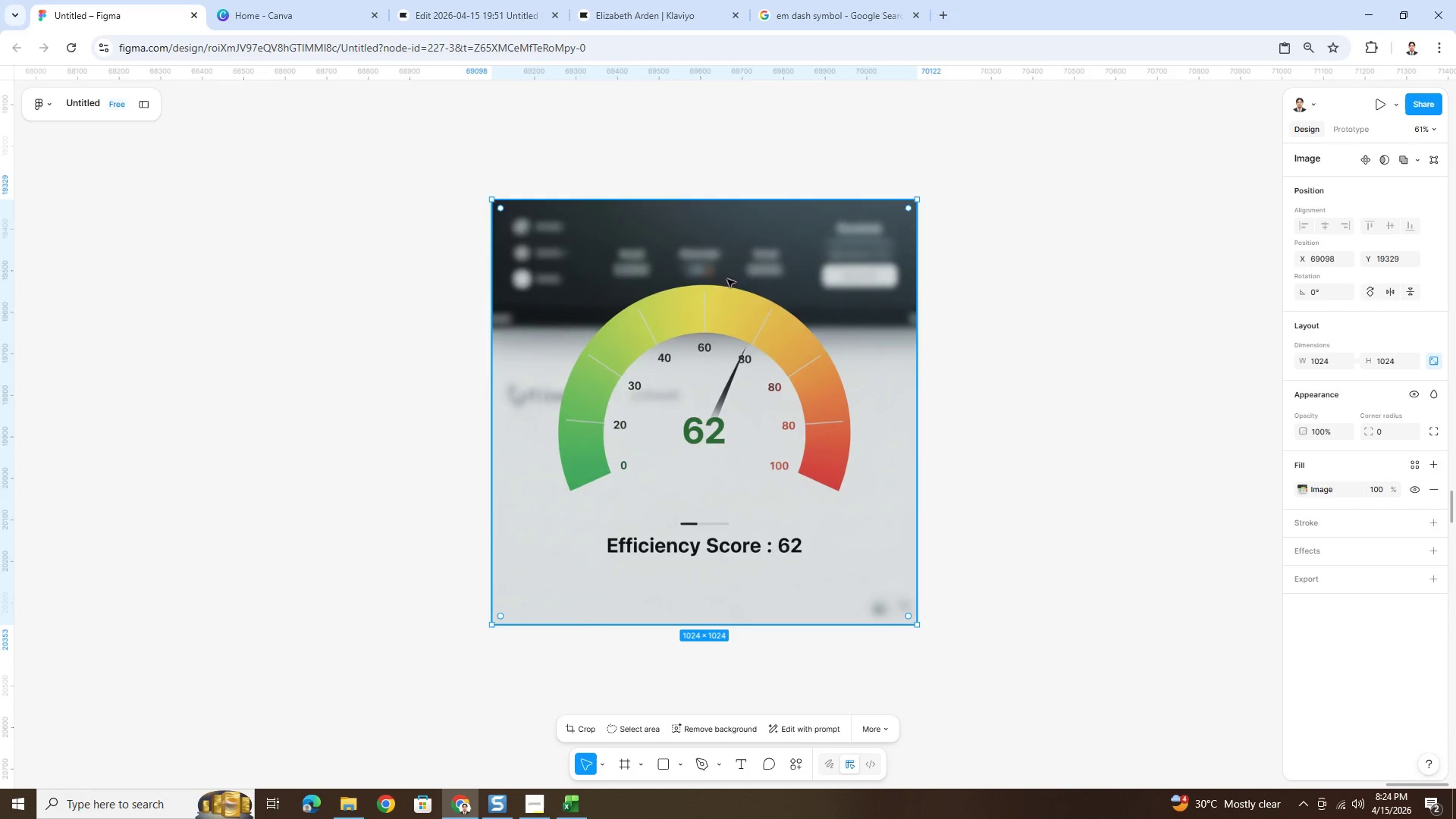 
key(Control+V)
 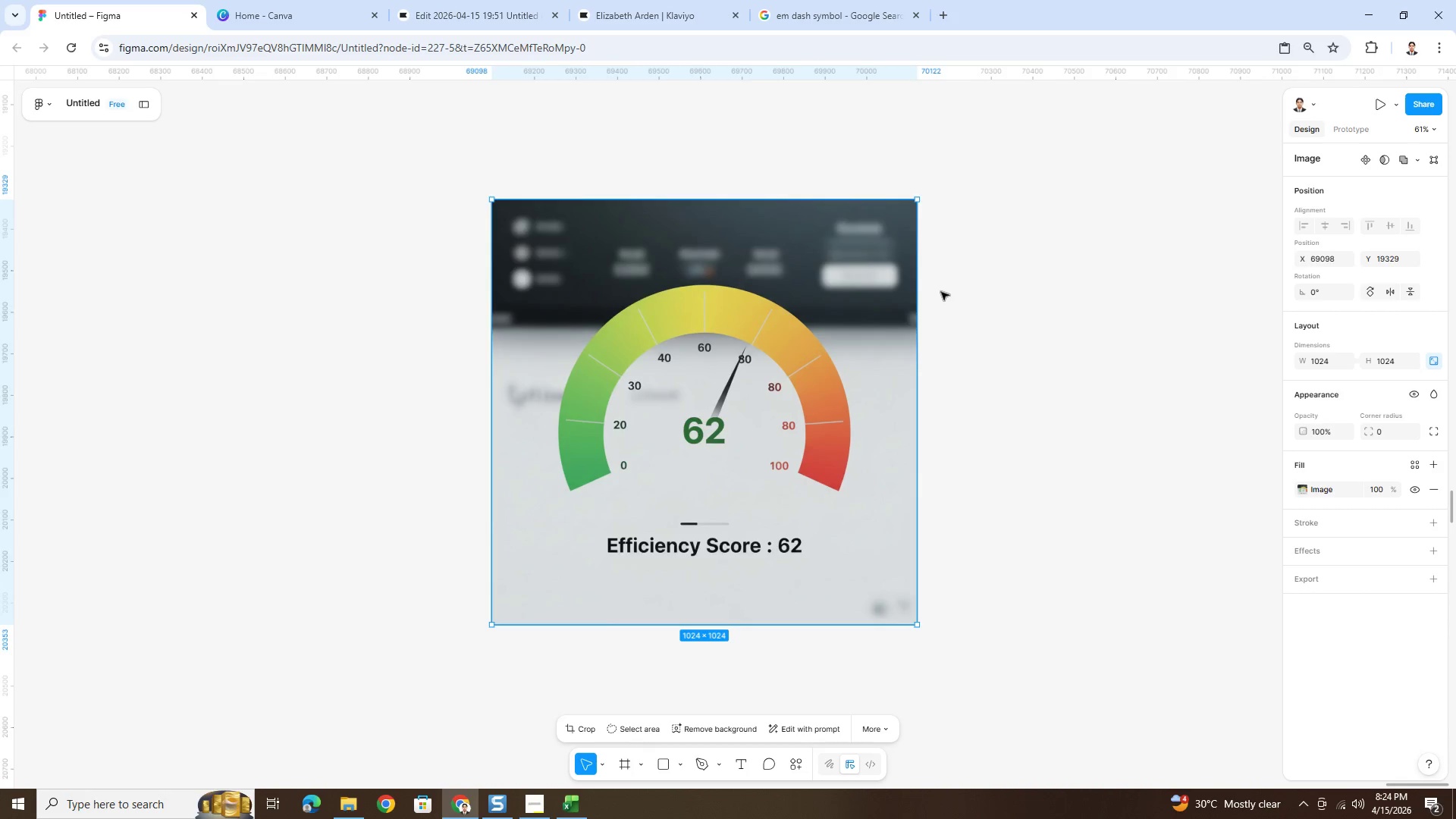 
hold_key(key=ControlLeft, duration=0.31)
 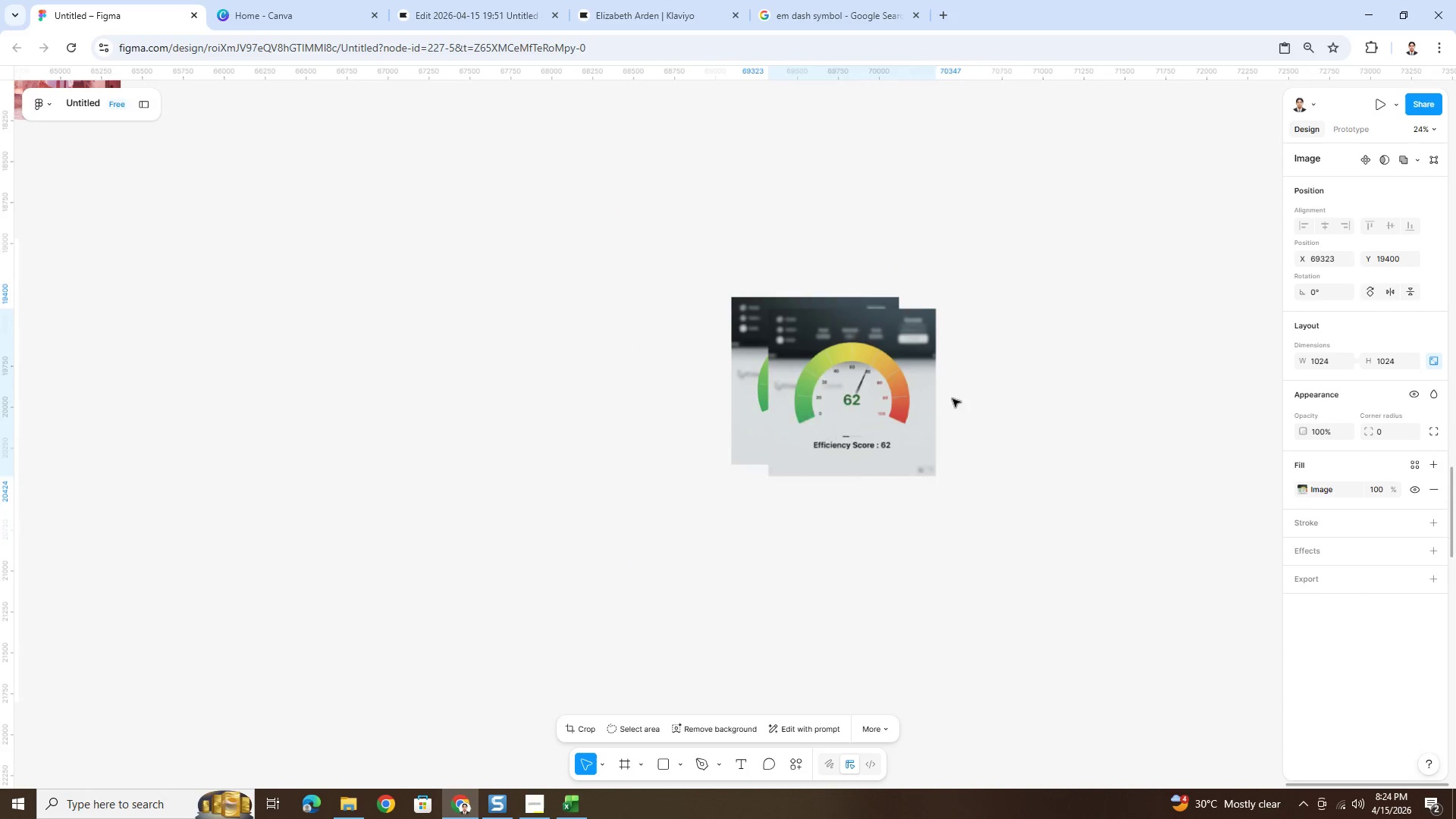 
left_click_drag(start_coordinate=[861, 379], to_coordinate=[955, 399])
 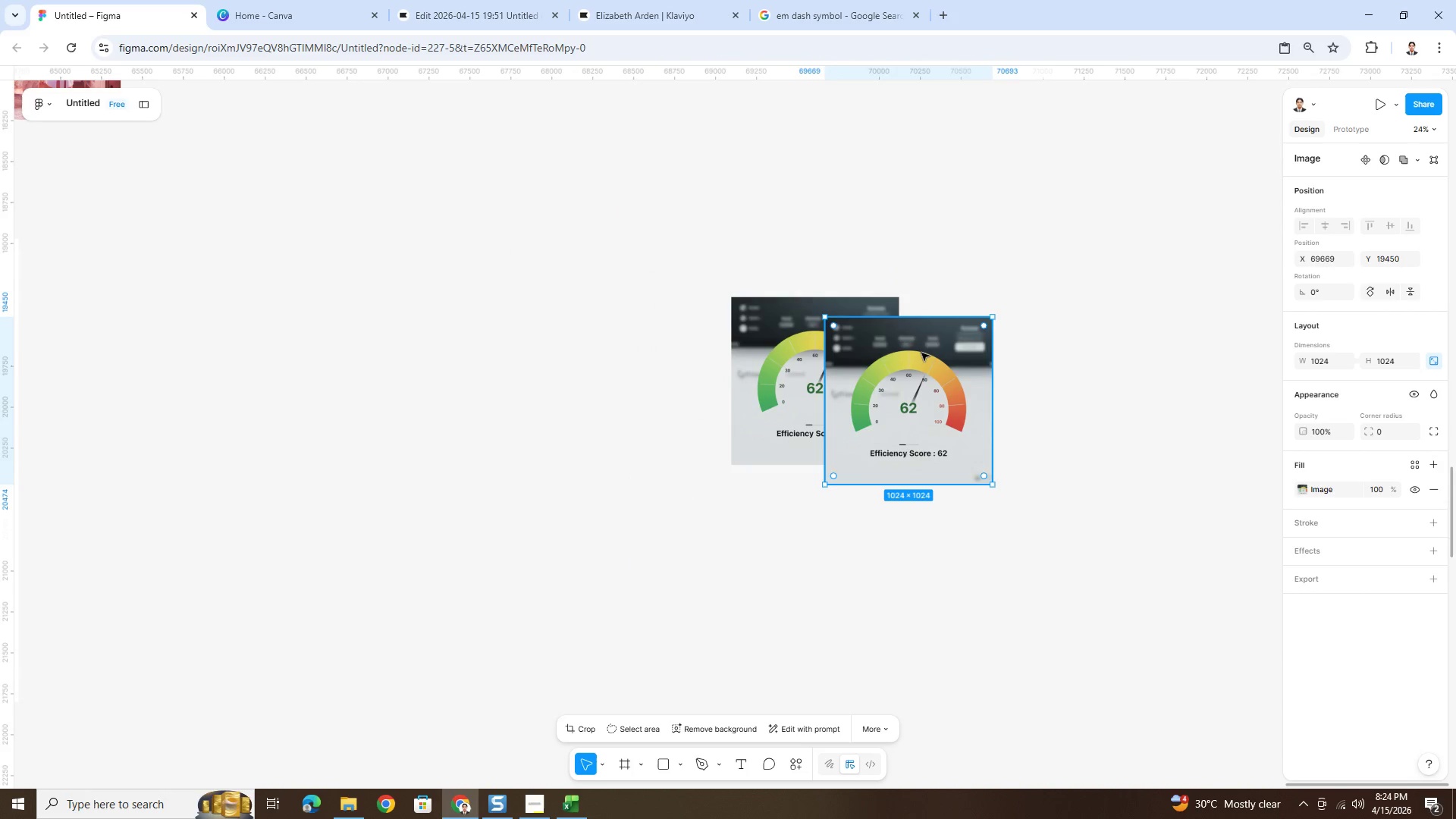 
scroll: coordinate [888, 361], scroll_direction: down, amount: 4.0
 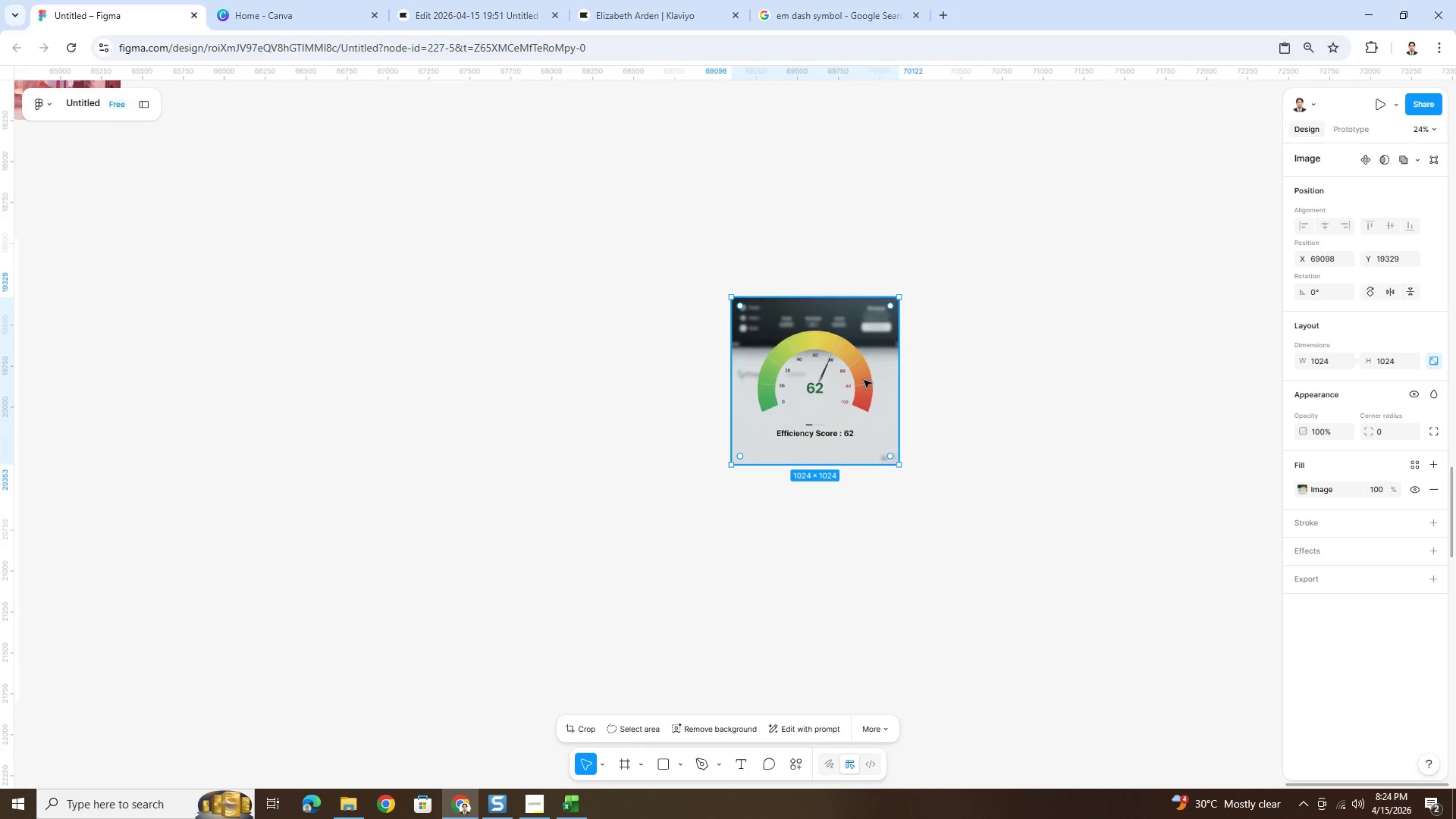 
double_click([921, 353])
 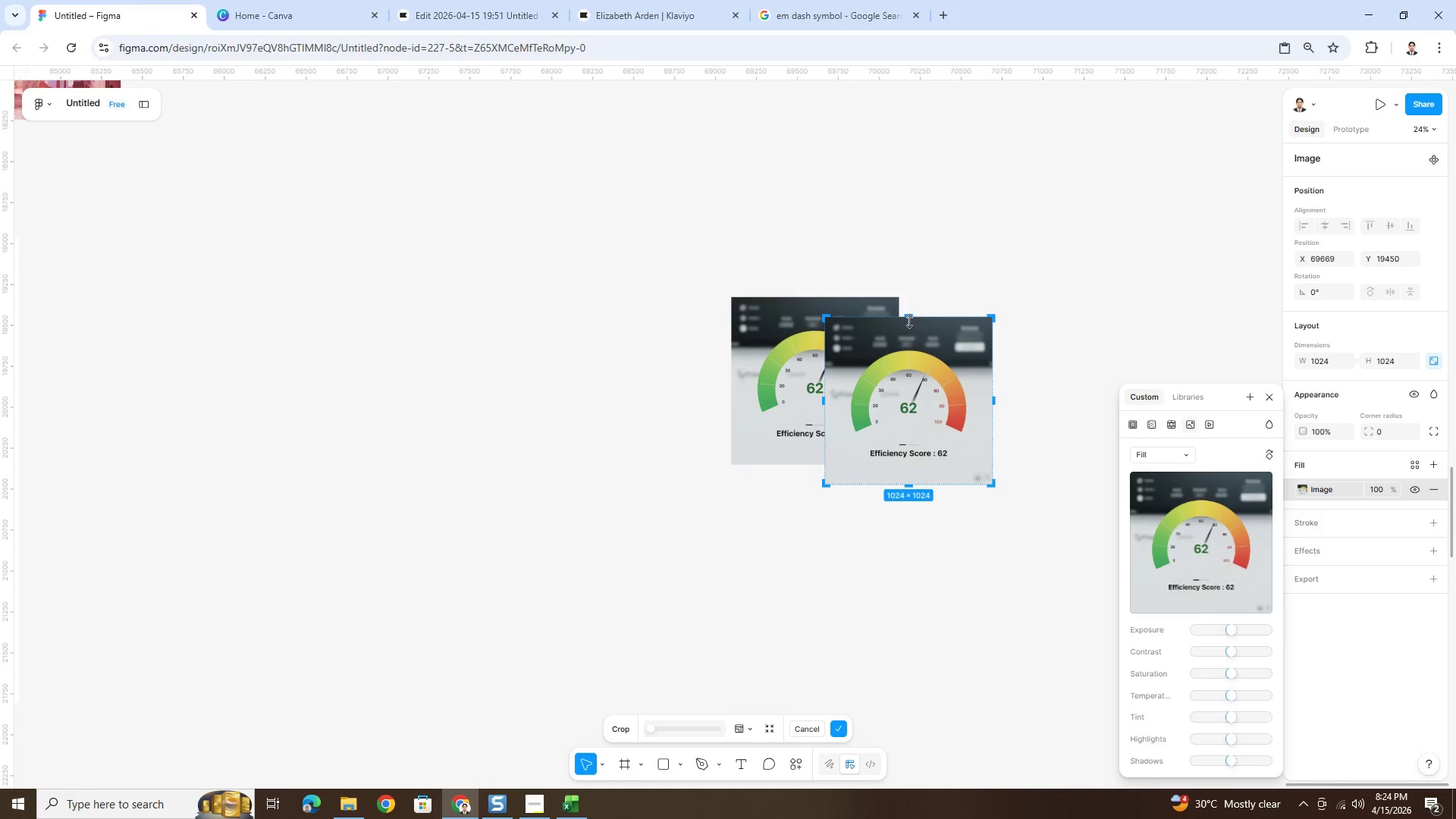 
left_click_drag(start_coordinate=[909, 315], to_coordinate=[938, 441])
 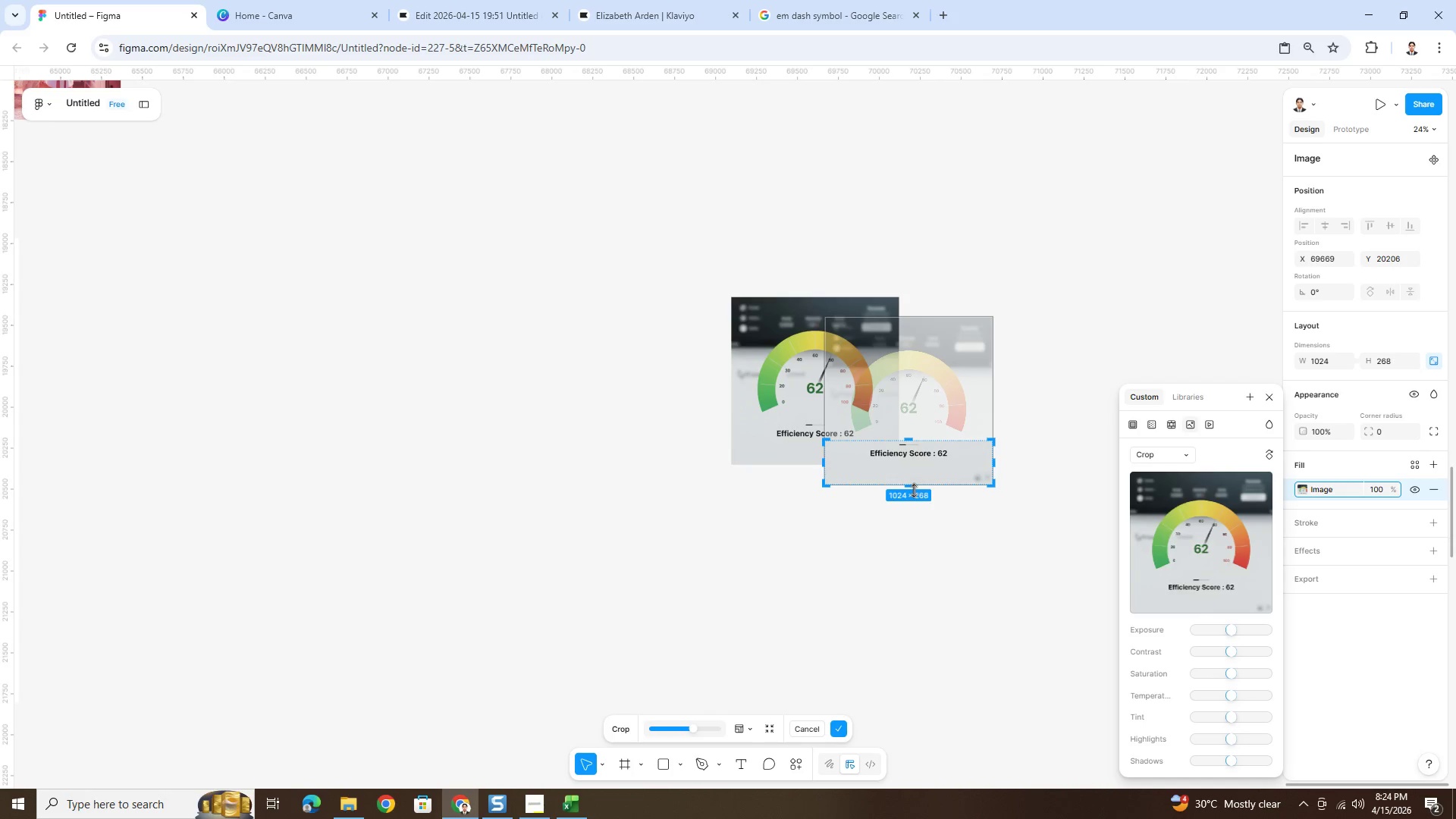 
left_click_drag(start_coordinate=[911, 487], to_coordinate=[916, 463])
 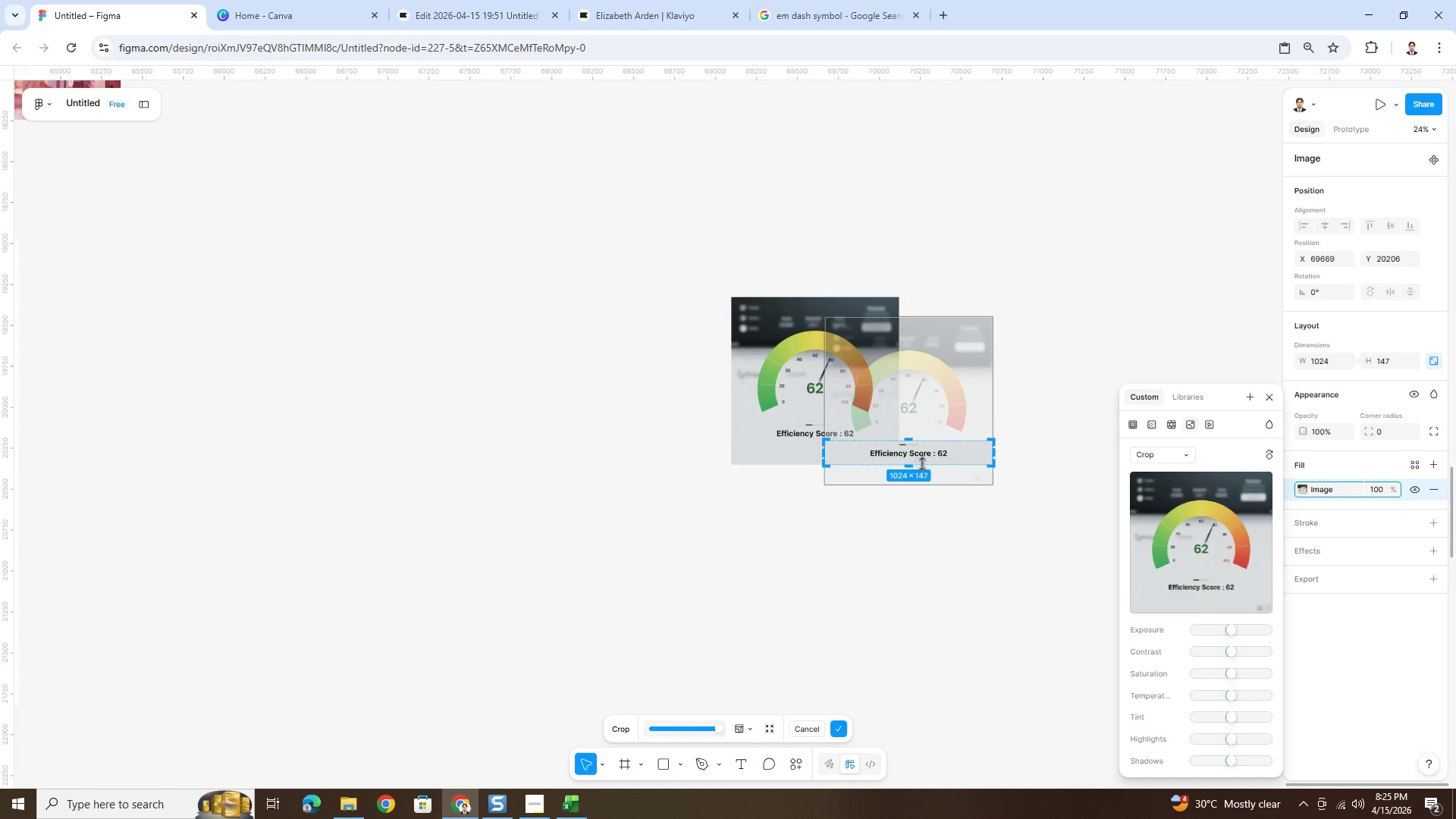 
key(Enter)
 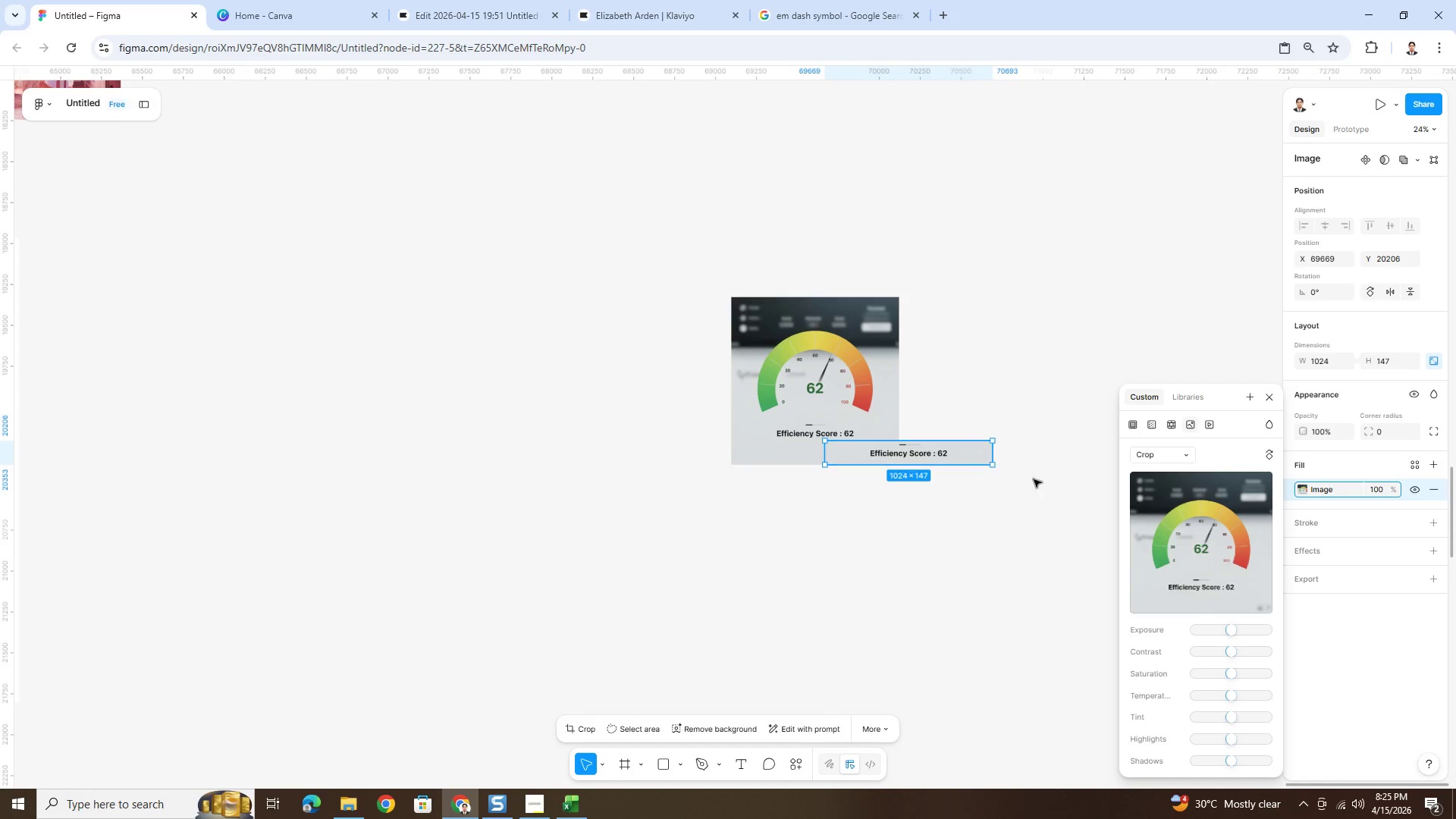 
left_click([1043, 457])
 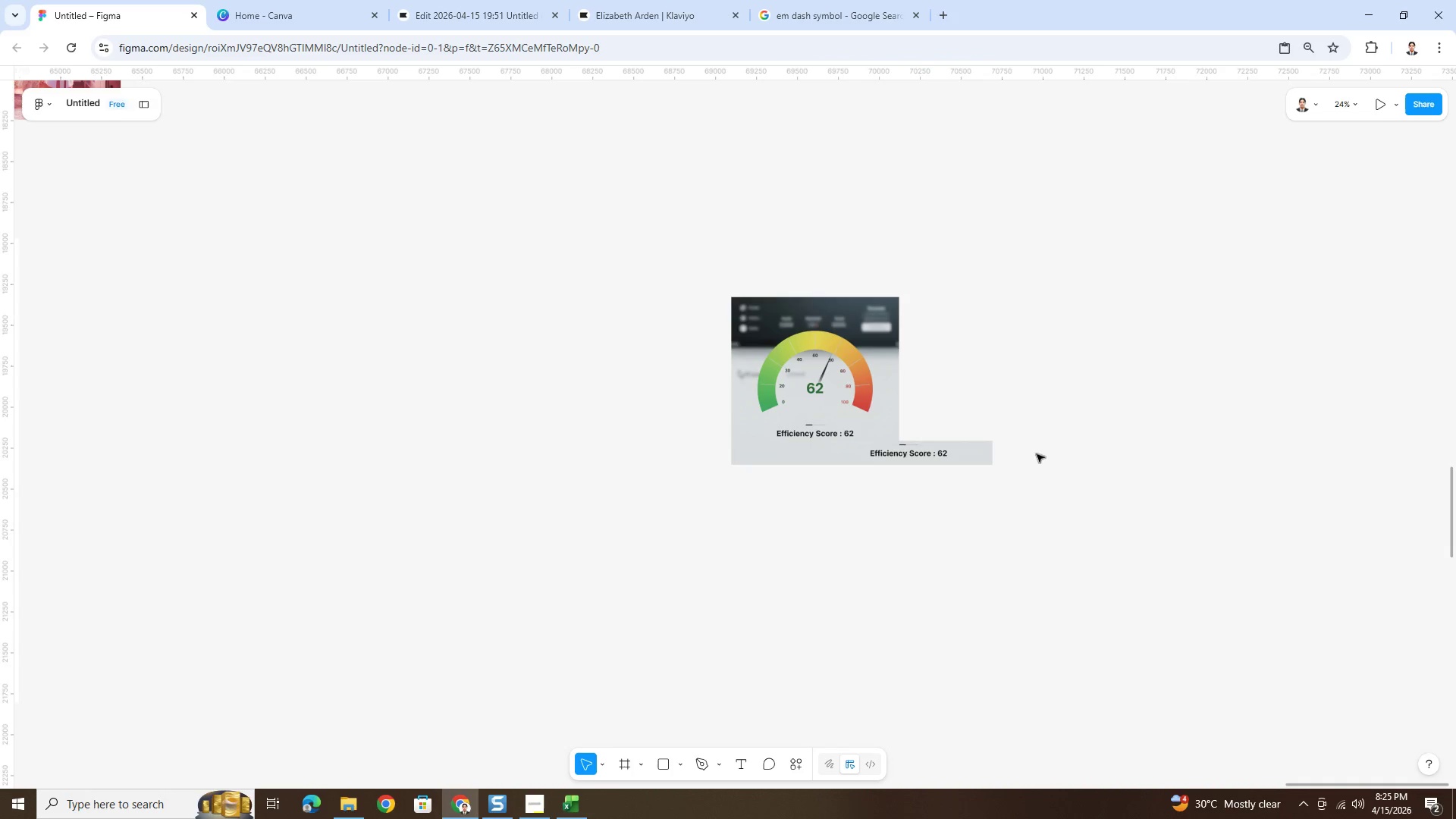 
key(Control+ControlLeft)
 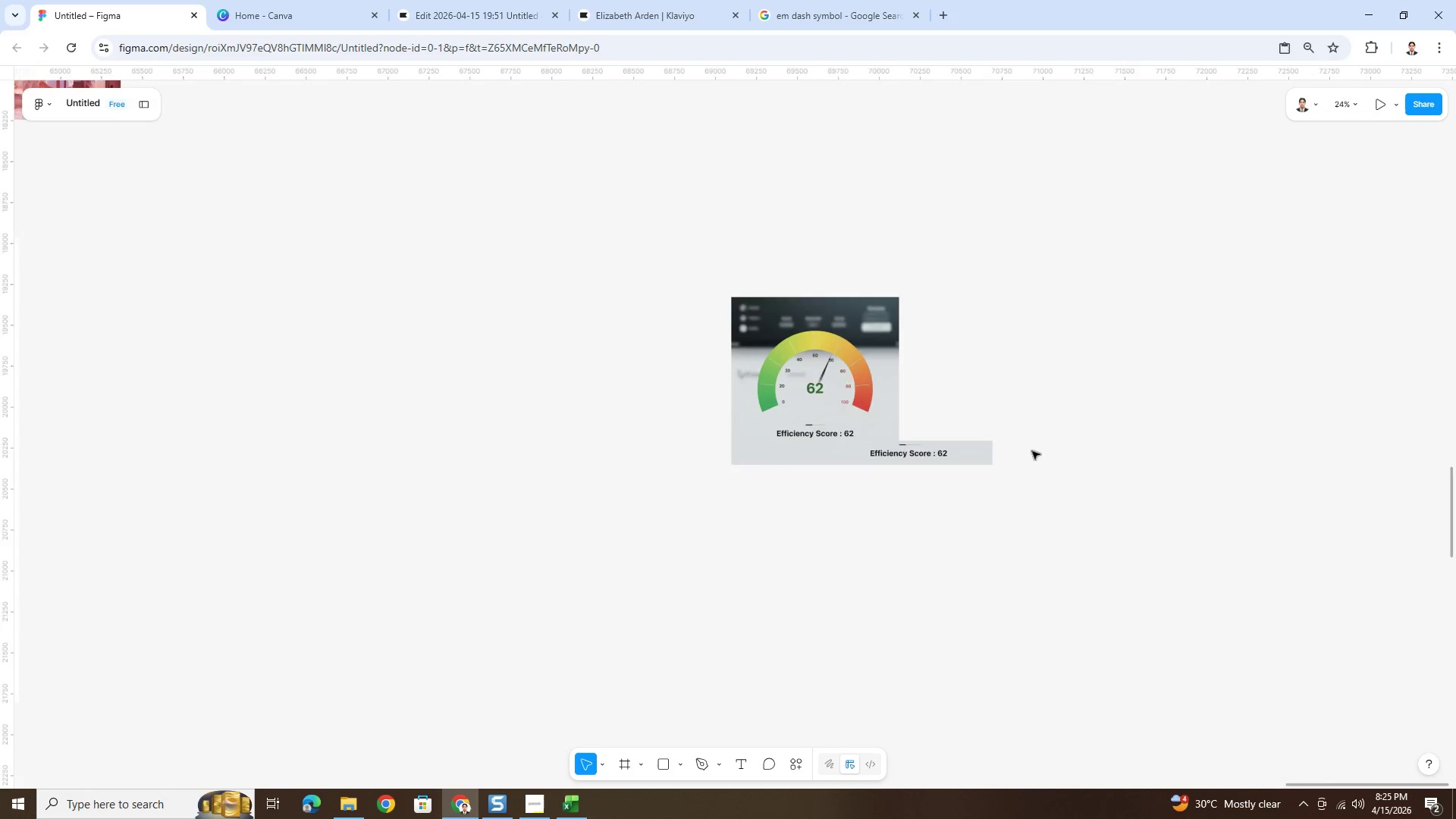 
left_click([868, 455])
 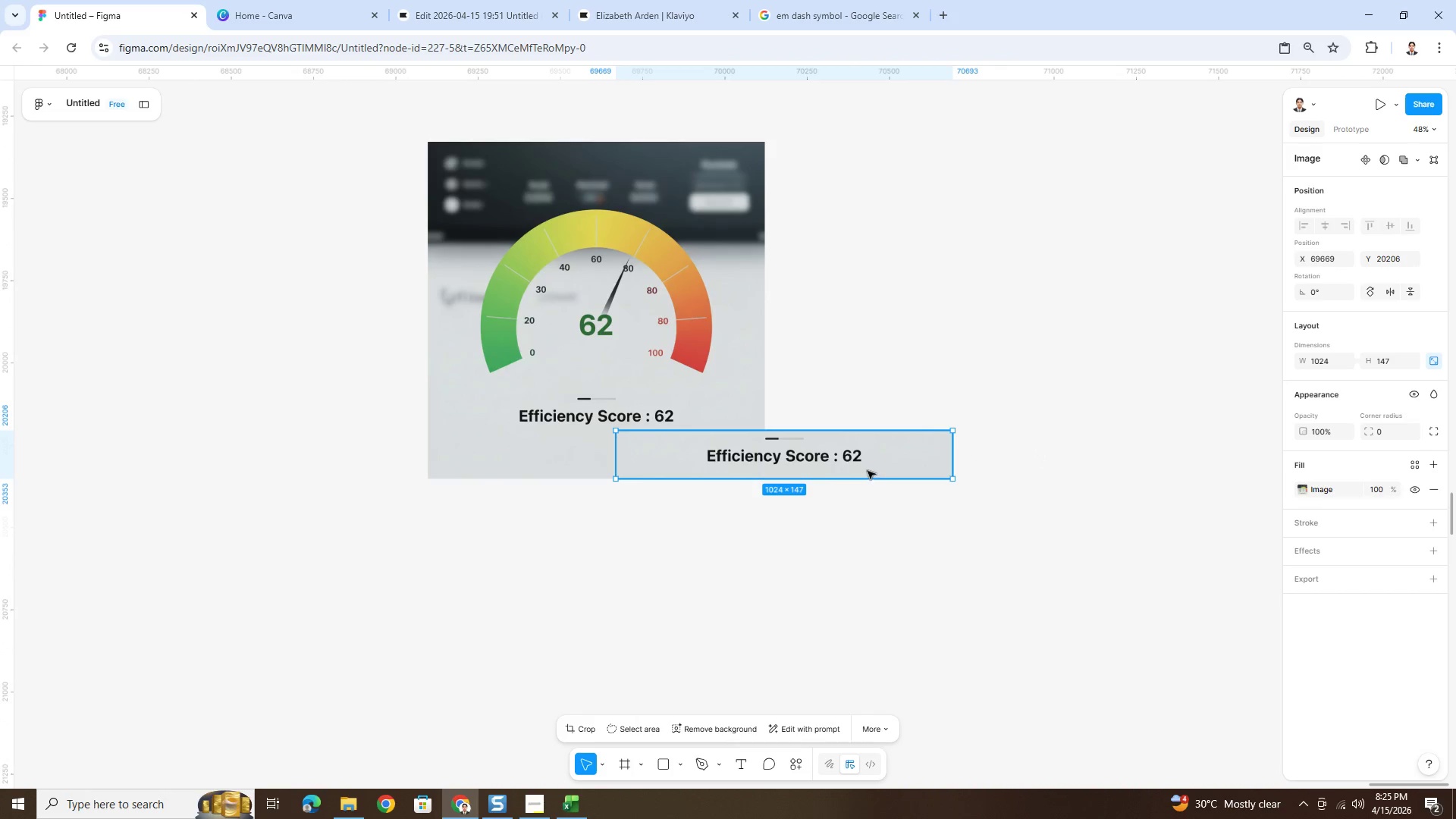 
scroll: coordinate [1032, 451], scroll_direction: up, amount: 3.0
 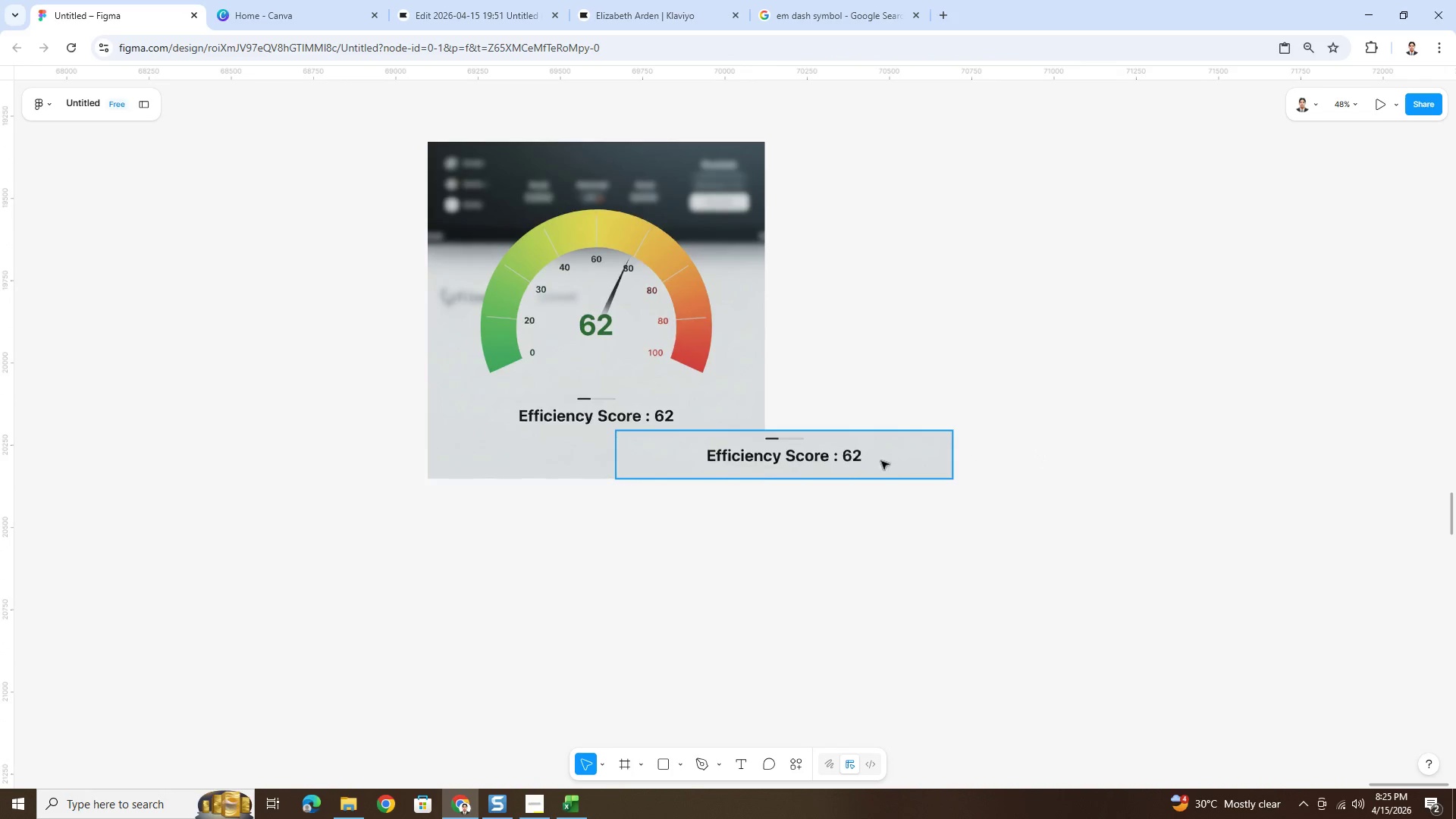 
left_click_drag(start_coordinate=[868, 469], to_coordinate=[679, 412])
 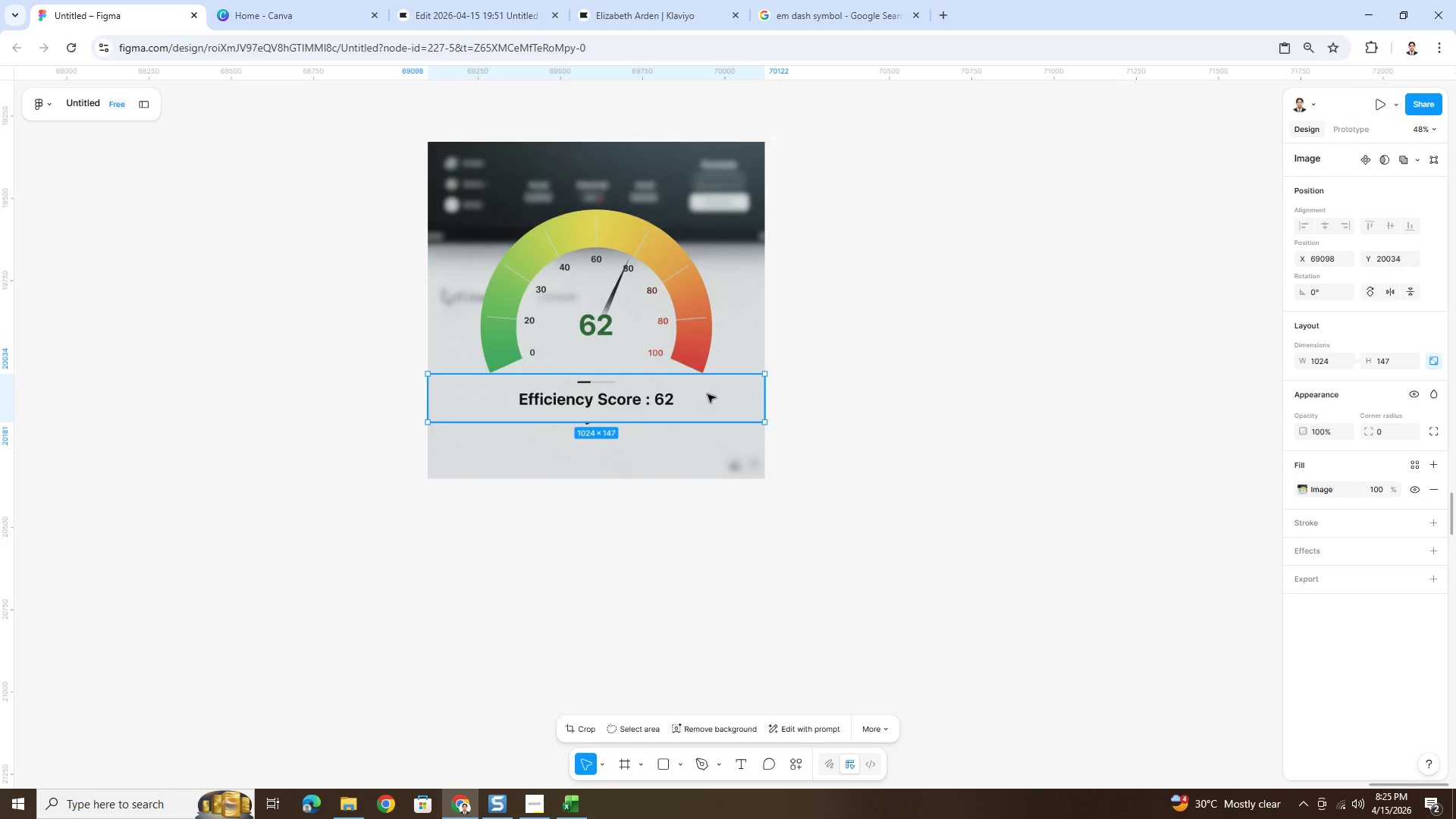 
left_click([698, 463])
 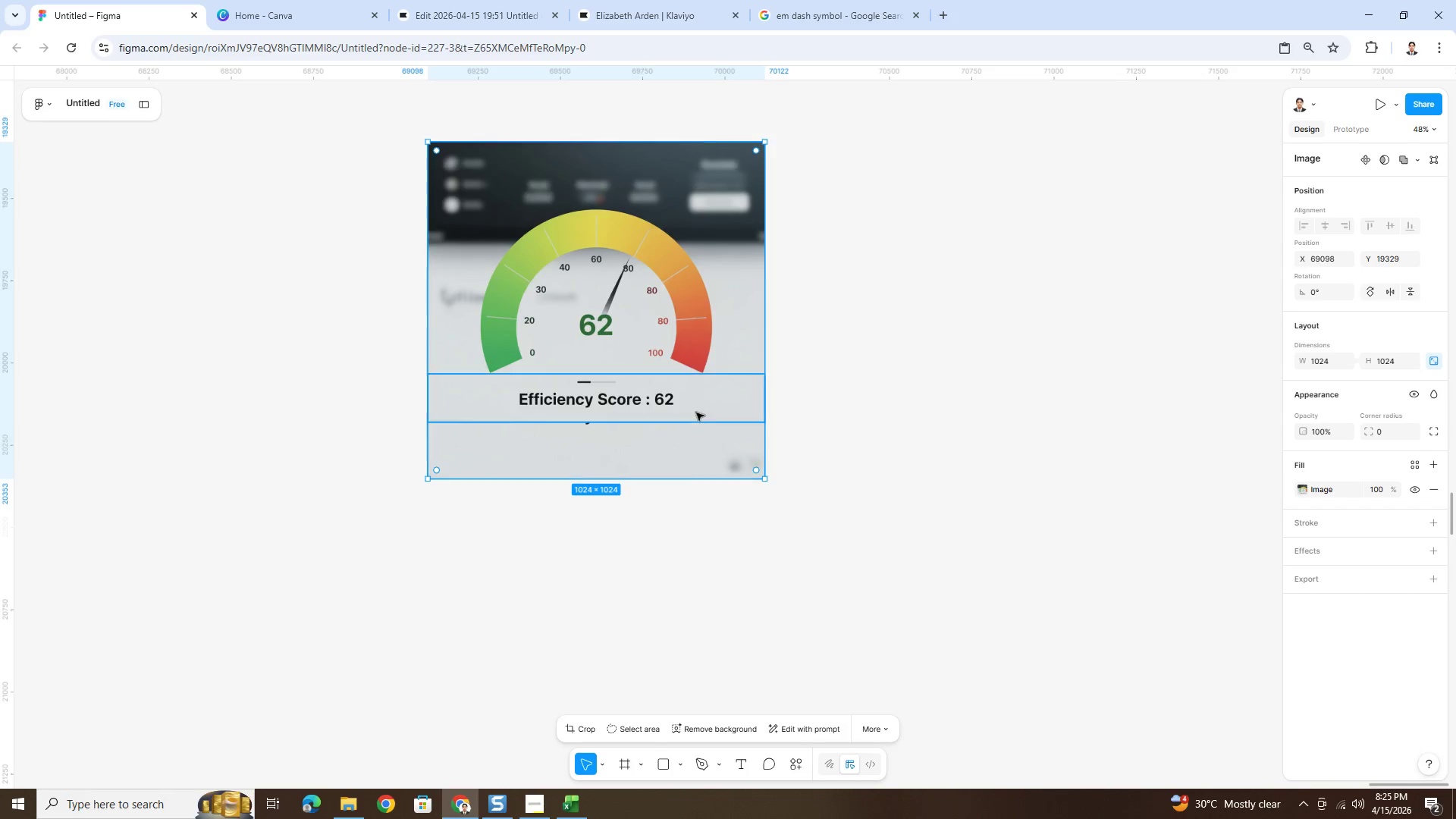 
double_click([695, 409])
 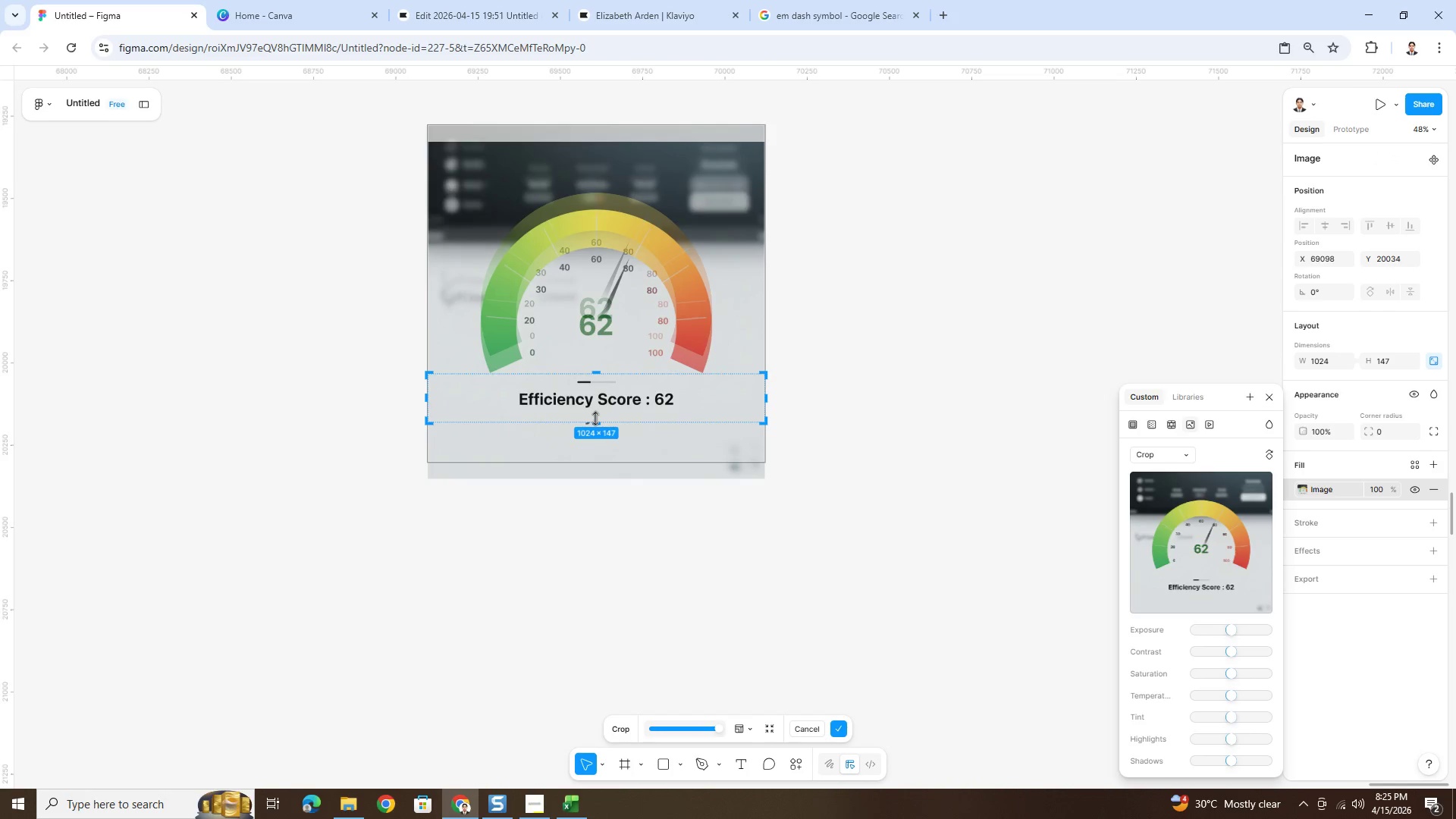 
left_click_drag(start_coordinate=[595, 422], to_coordinate=[597, 429])
 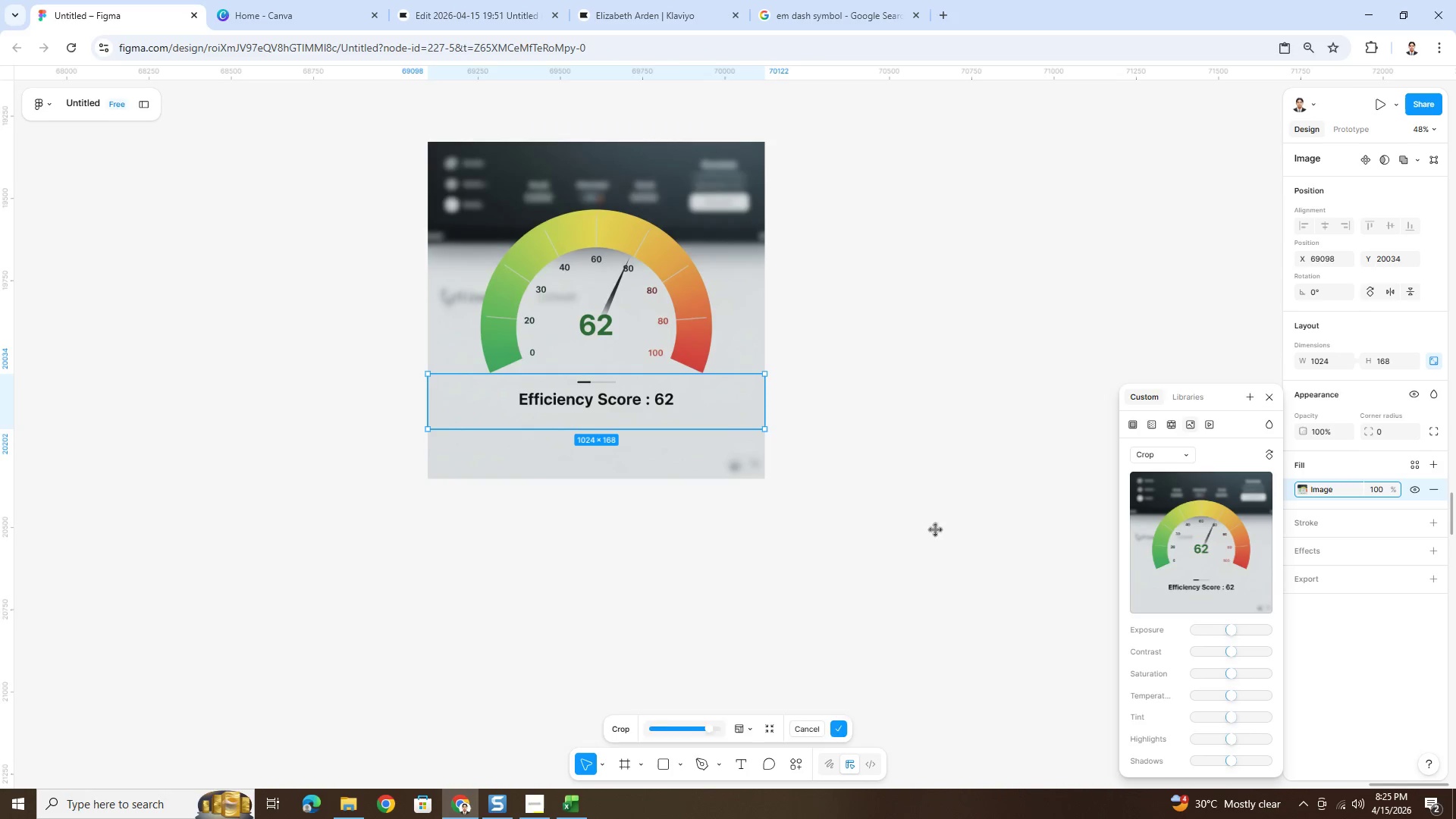 
double_click([924, 523])
 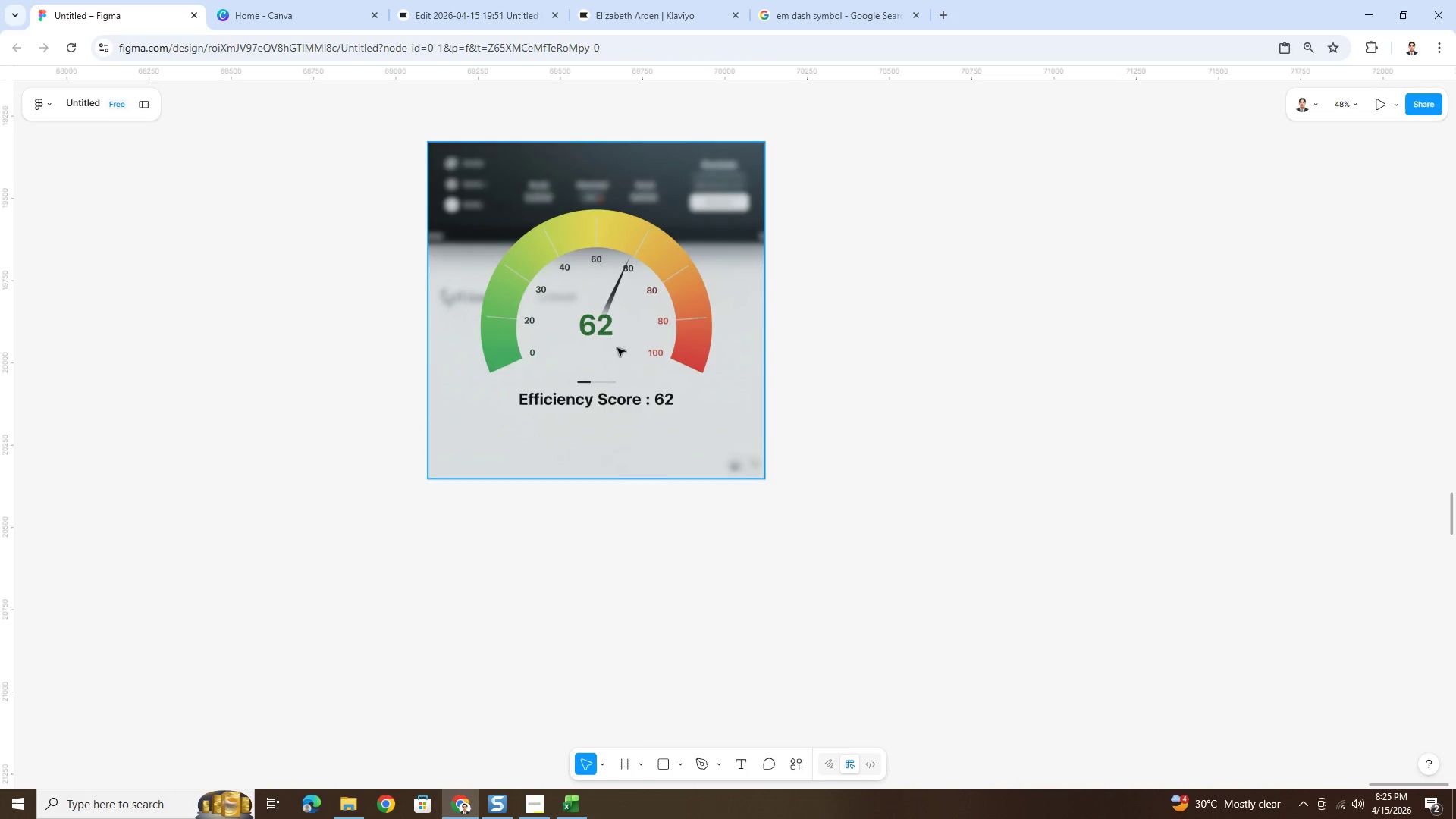 
hold_key(key=ControlLeft, duration=1.24)
scroll: coordinate [661, 371], scroll_direction: down, amount: 4.0
 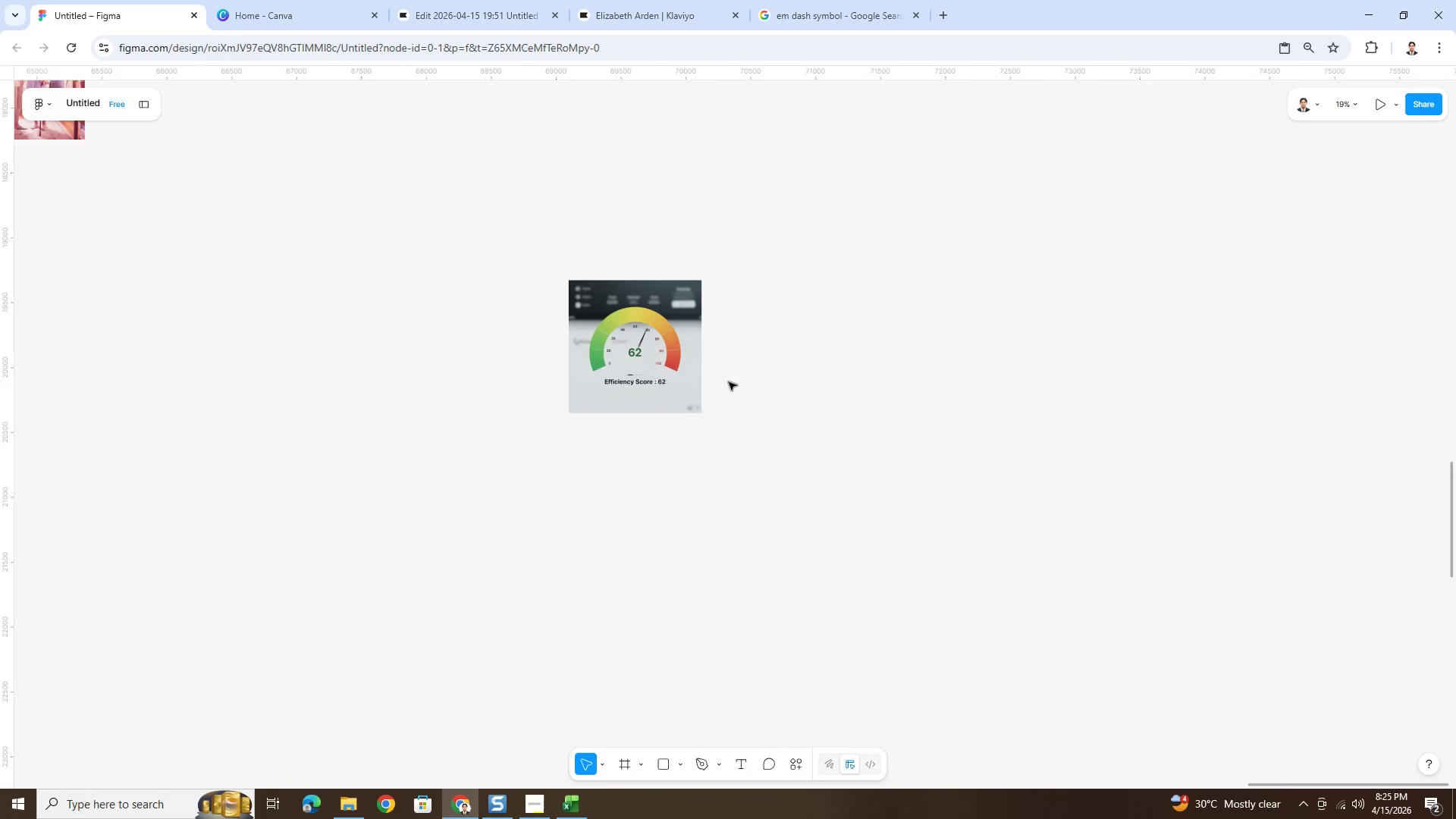 
hold_key(key=ControlLeft, duration=8.89)
 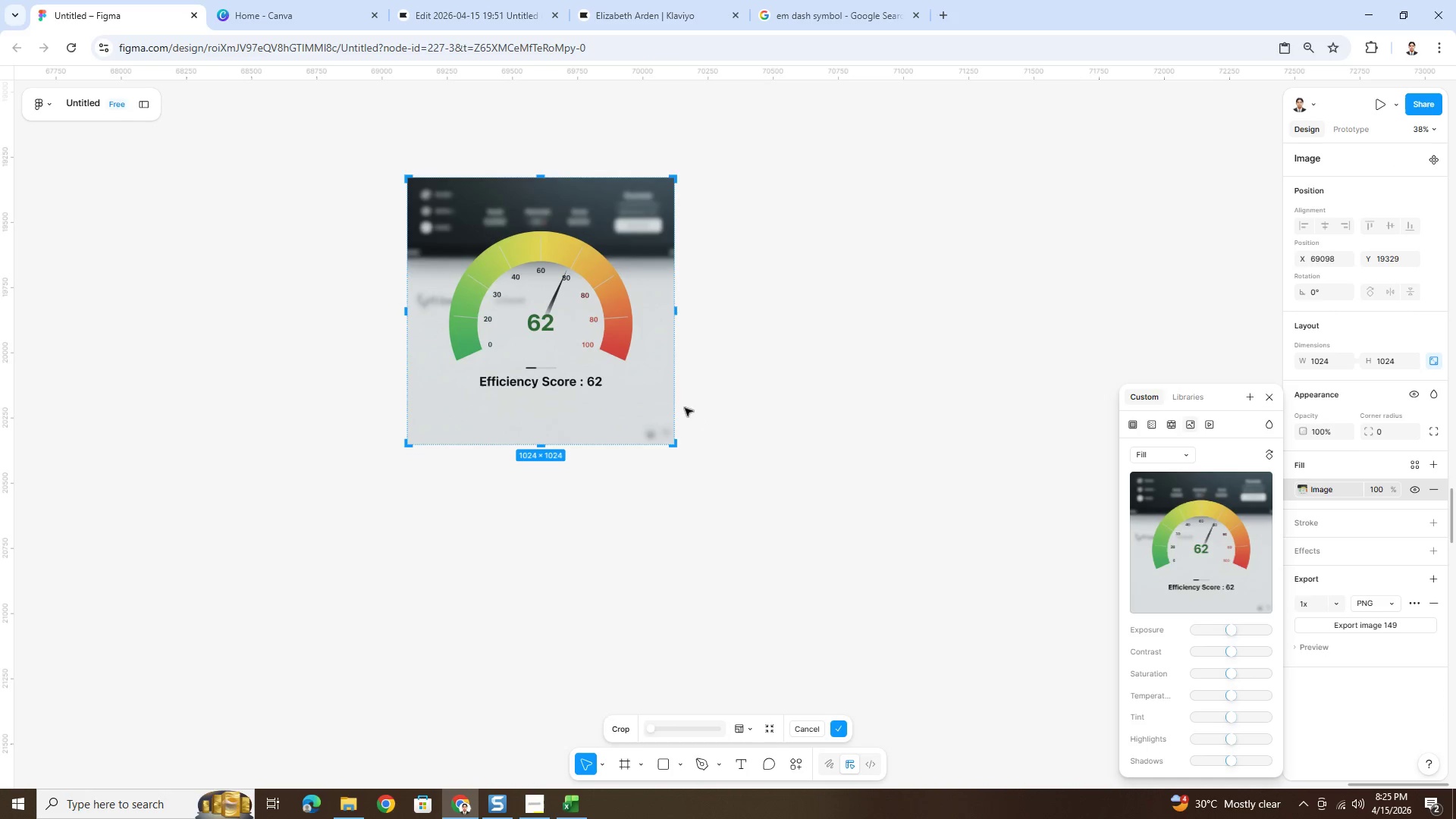 
scroll: coordinate [729, 382], scroll_direction: up, amount: 3.0
 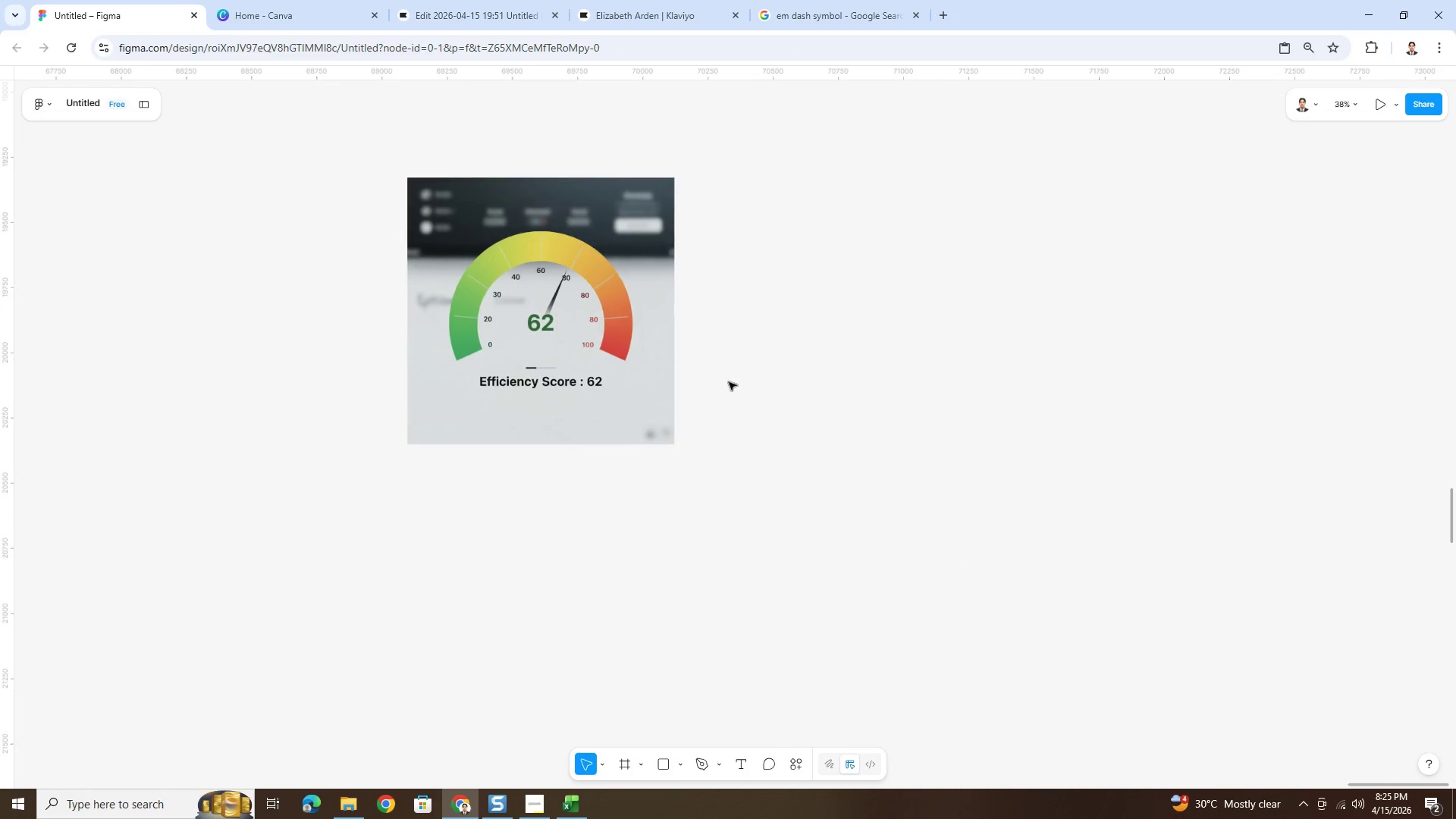 
left_click([500, 195])
 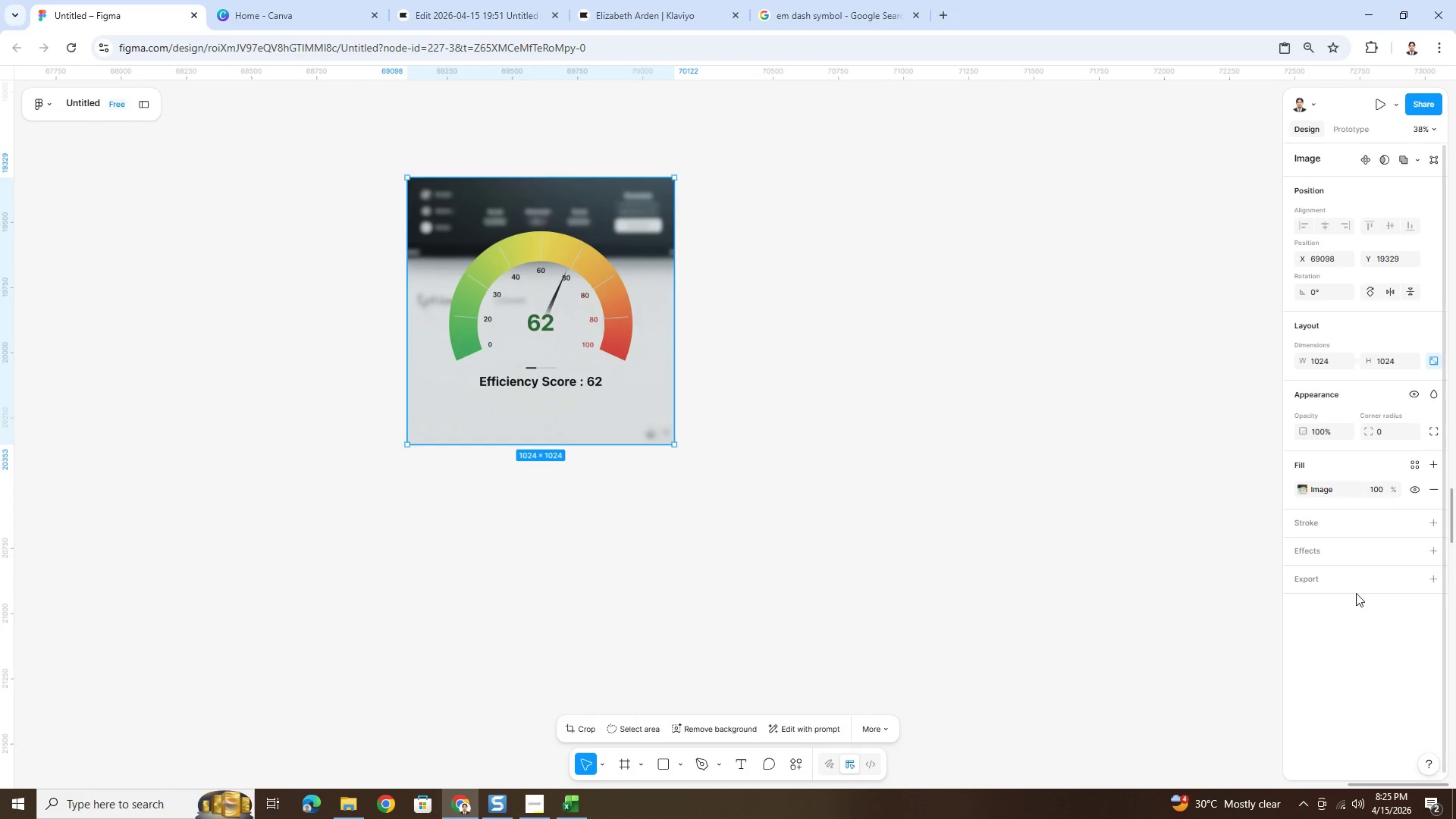 
left_click([1360, 585])
 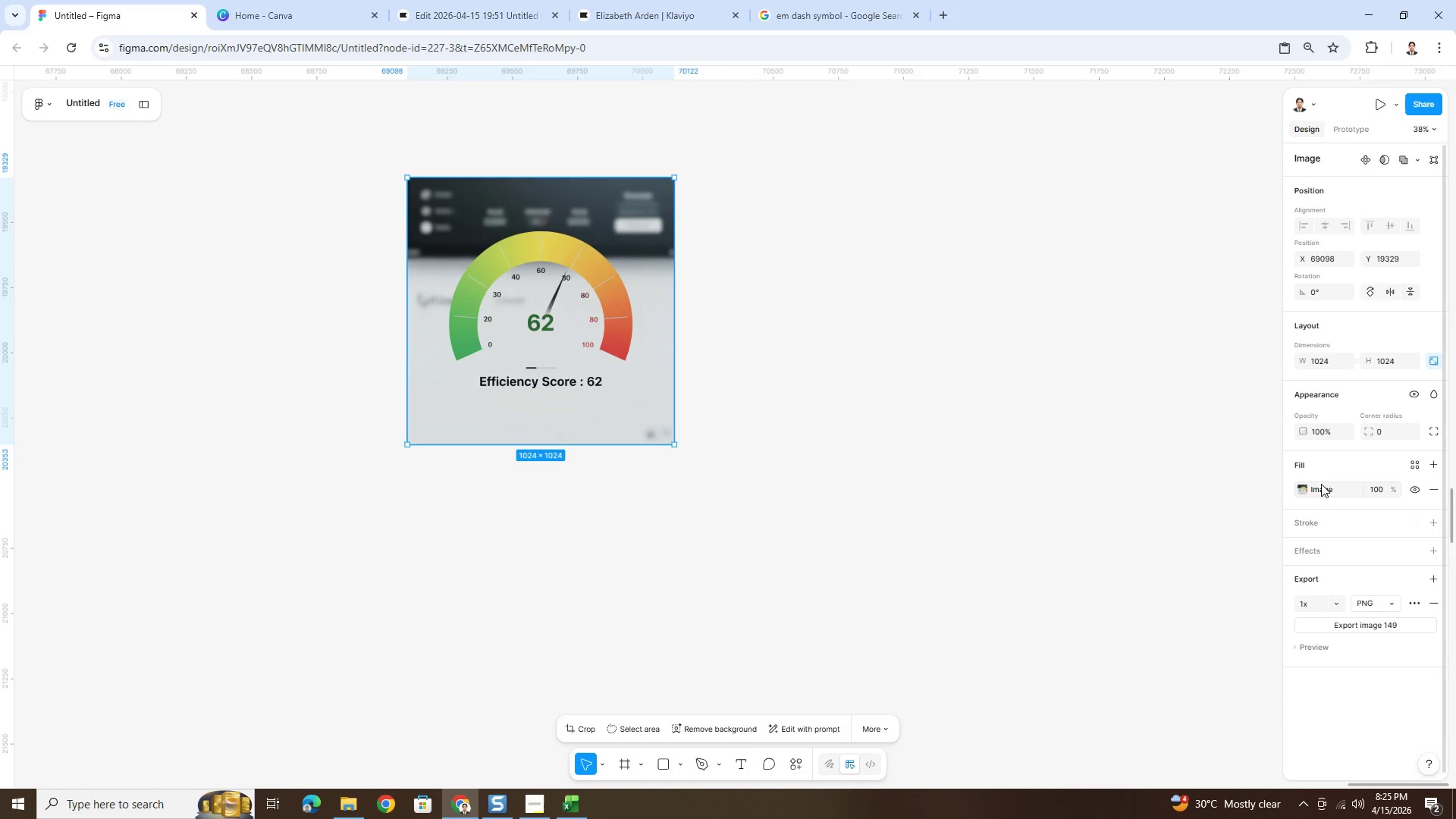 
left_click([1303, 490])
 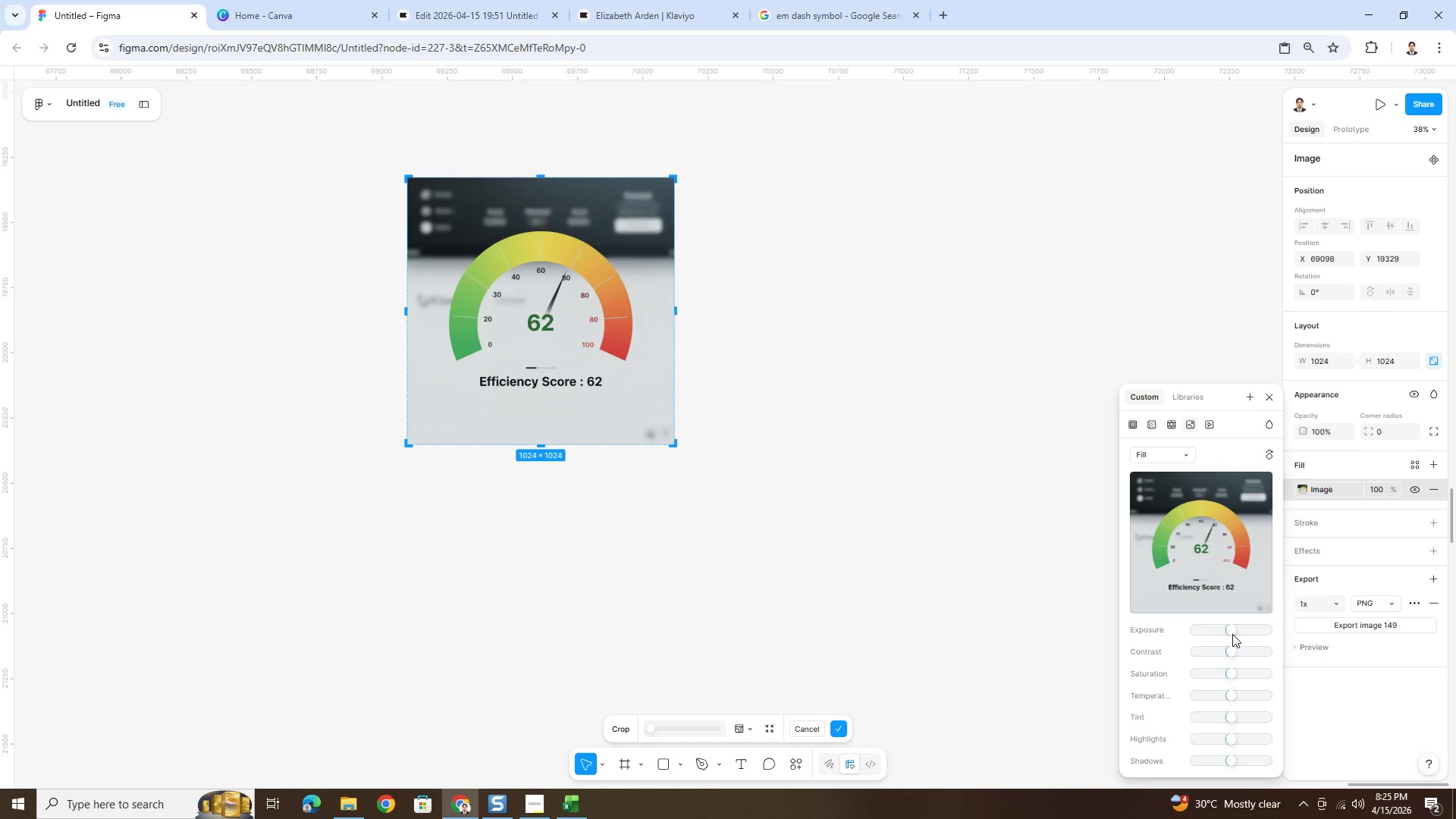 
left_click_drag(start_coordinate=[1232, 630], to_coordinate=[1237, 629])
 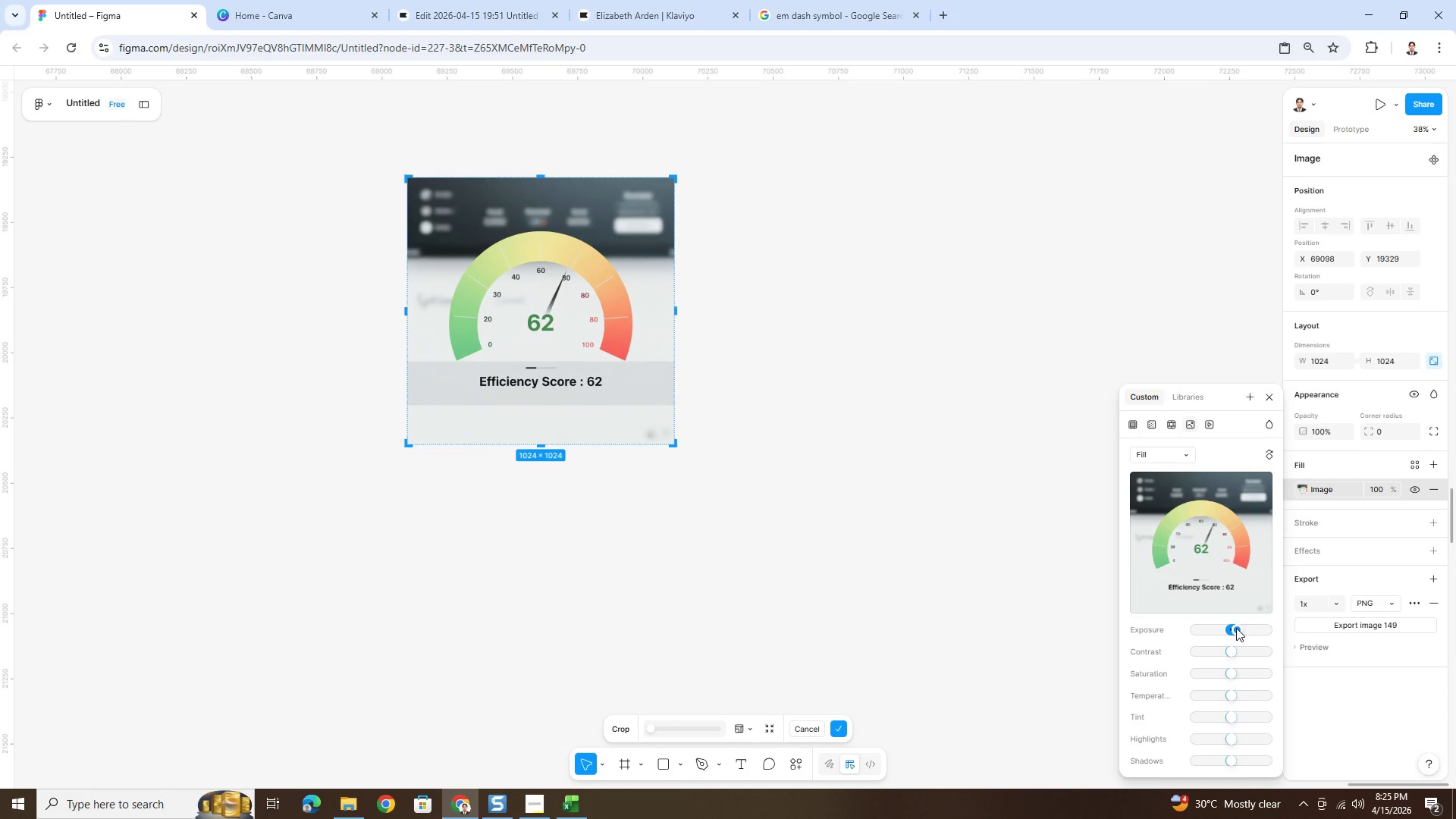 
key(Control+Z)
 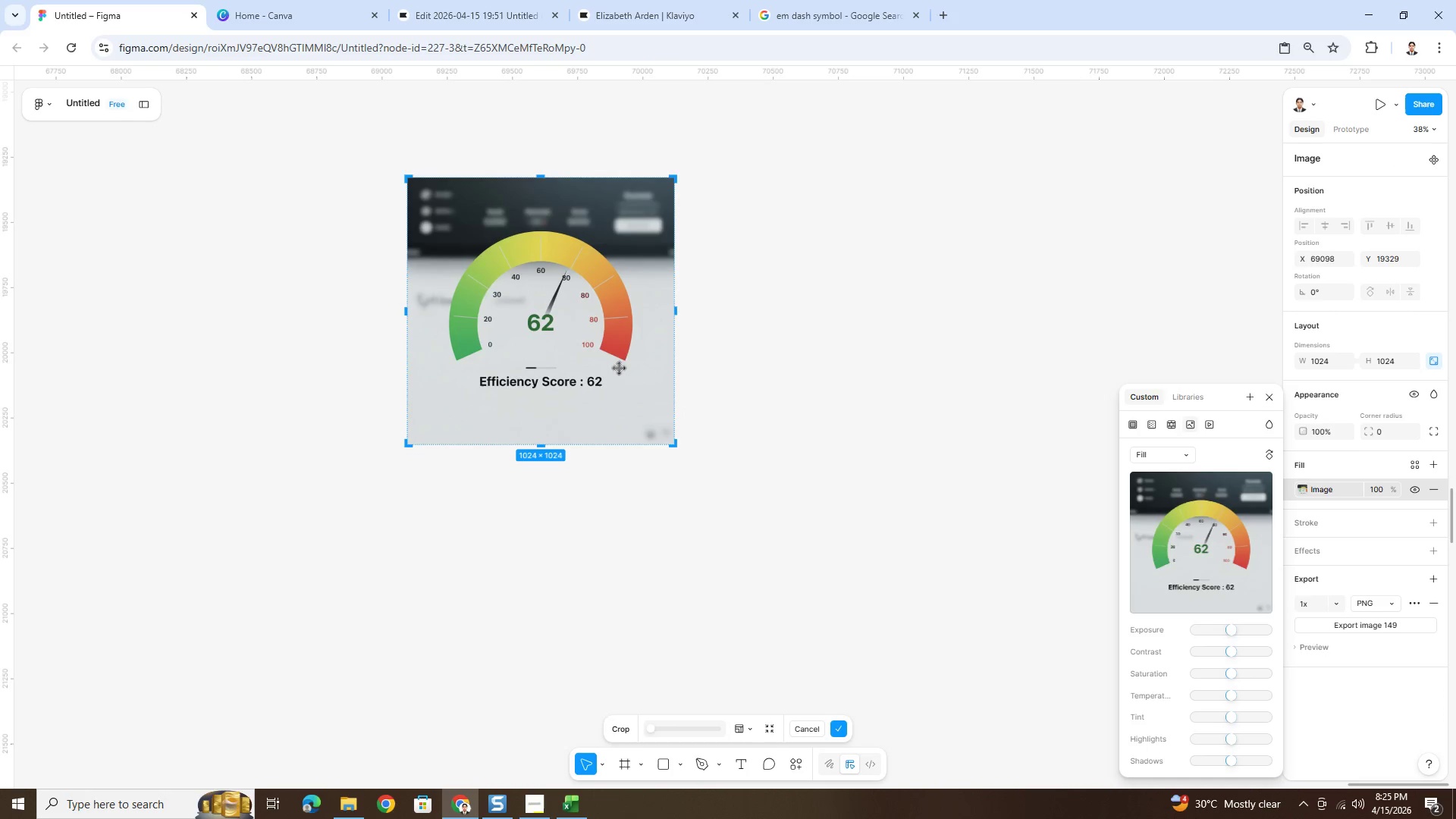 
left_click([333, 203])
 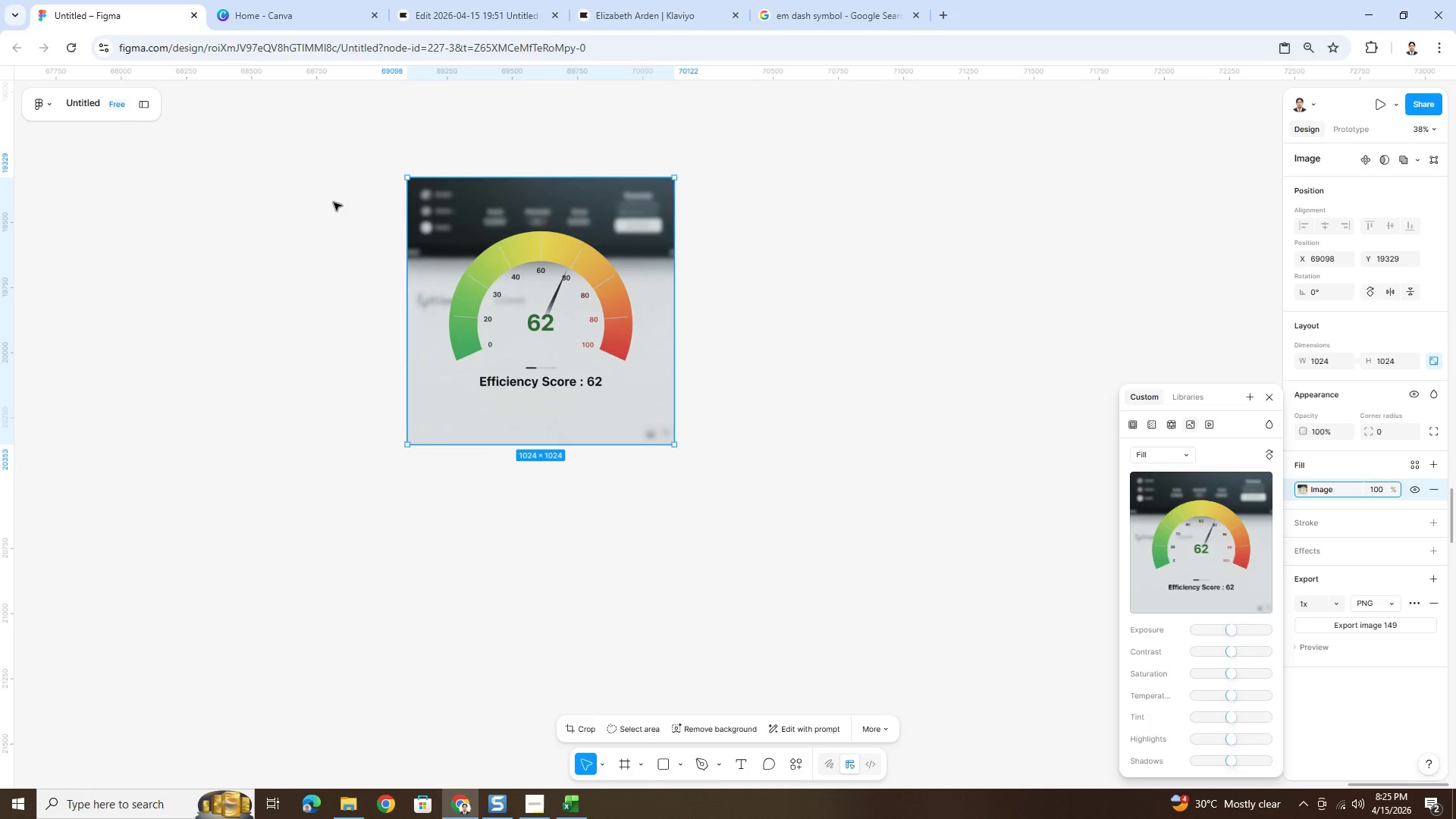 
key(Escape)
 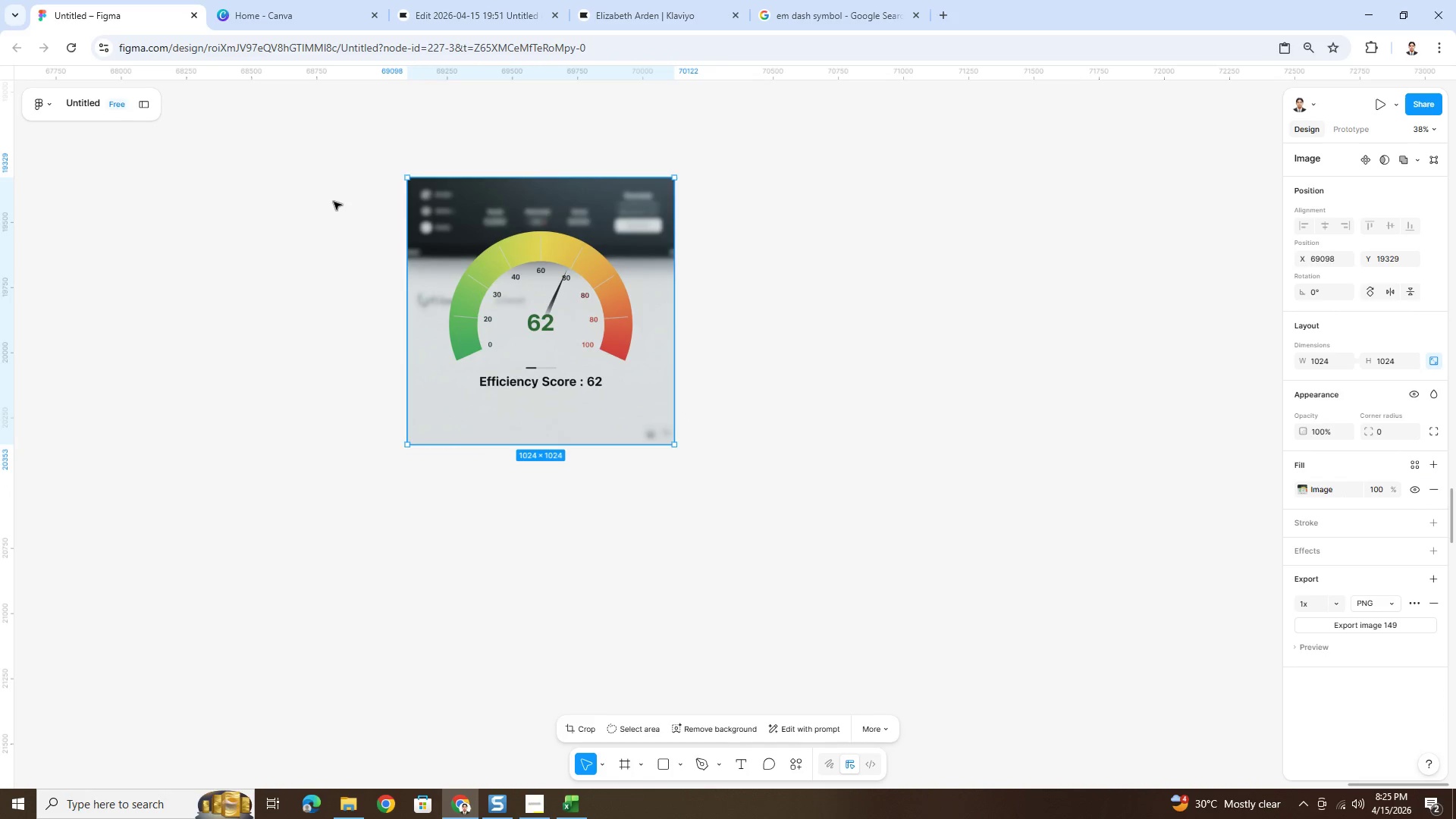 
left_click_drag(start_coordinate=[334, 202], to_coordinate=[664, 475])
 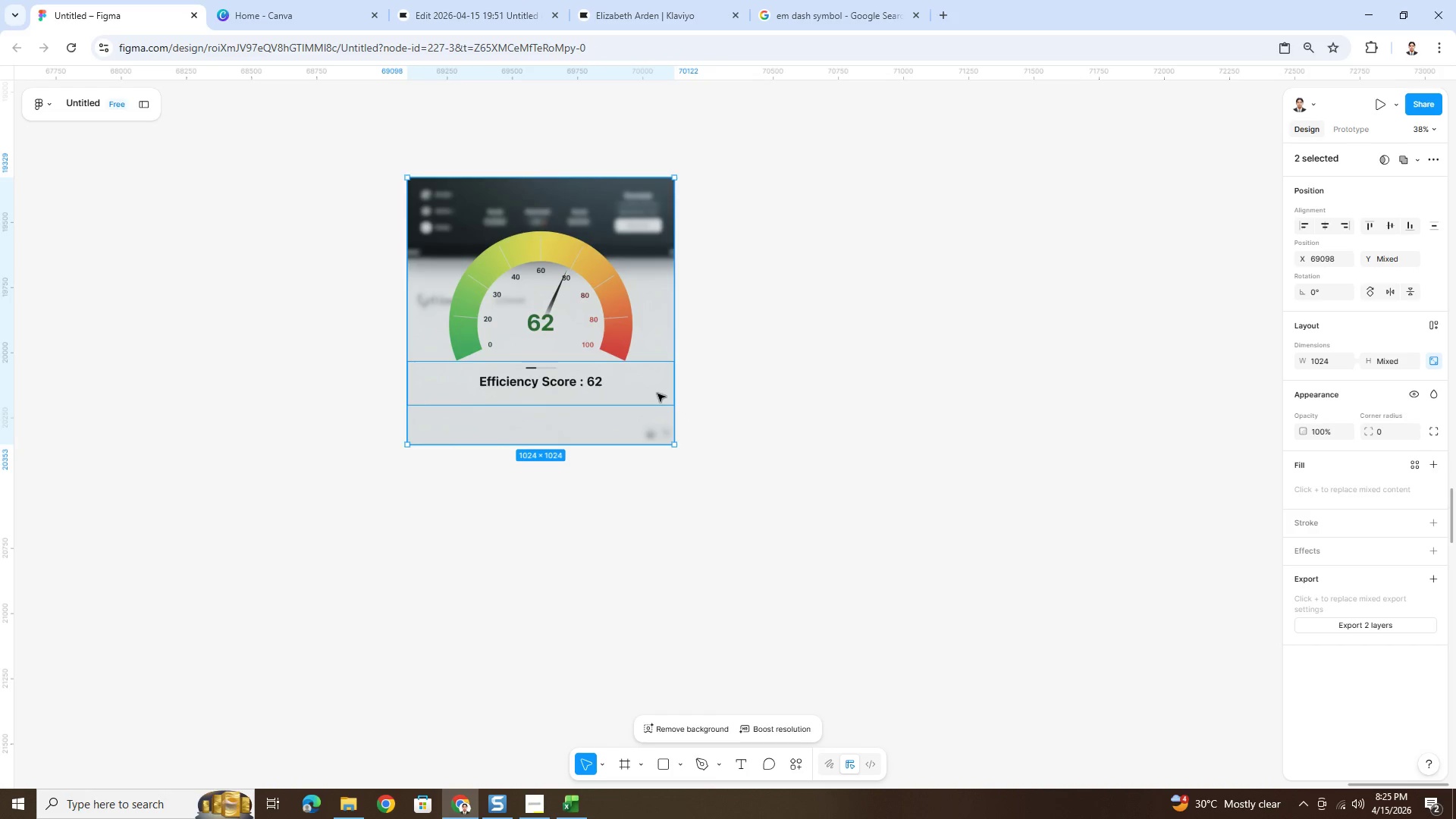 
right_click([657, 394])
 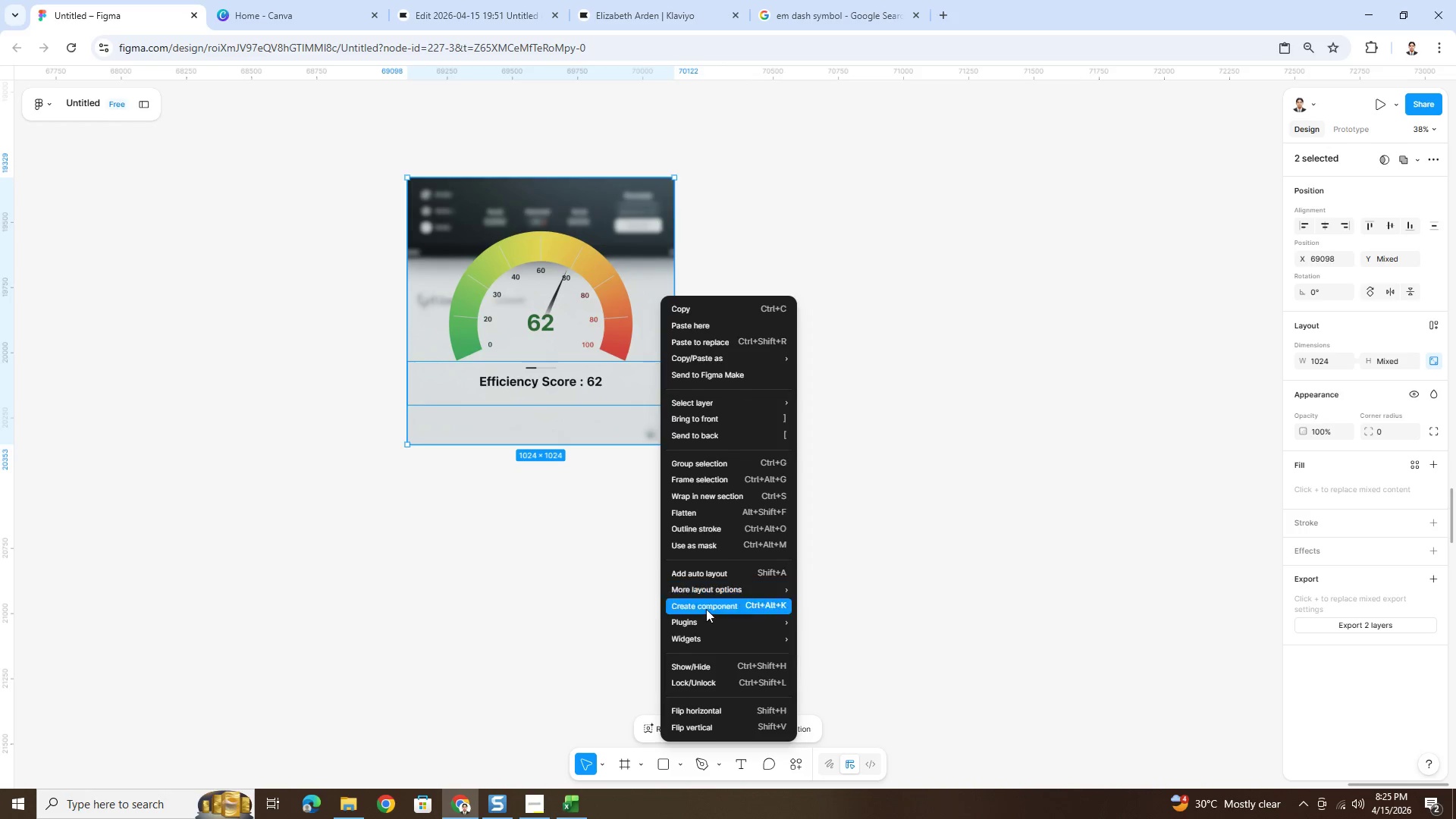 
wait(5.05)
 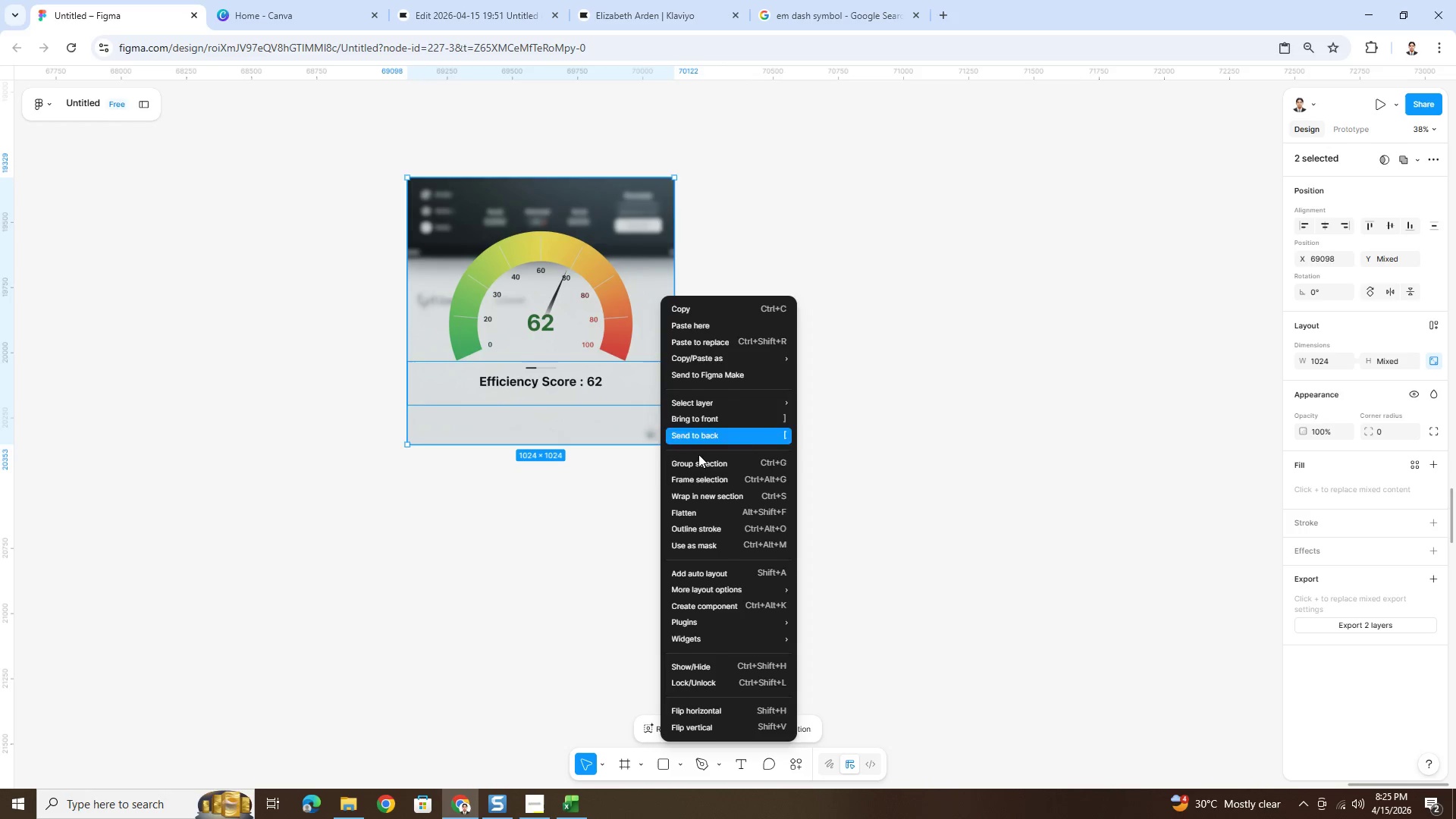 
left_click([716, 466])
 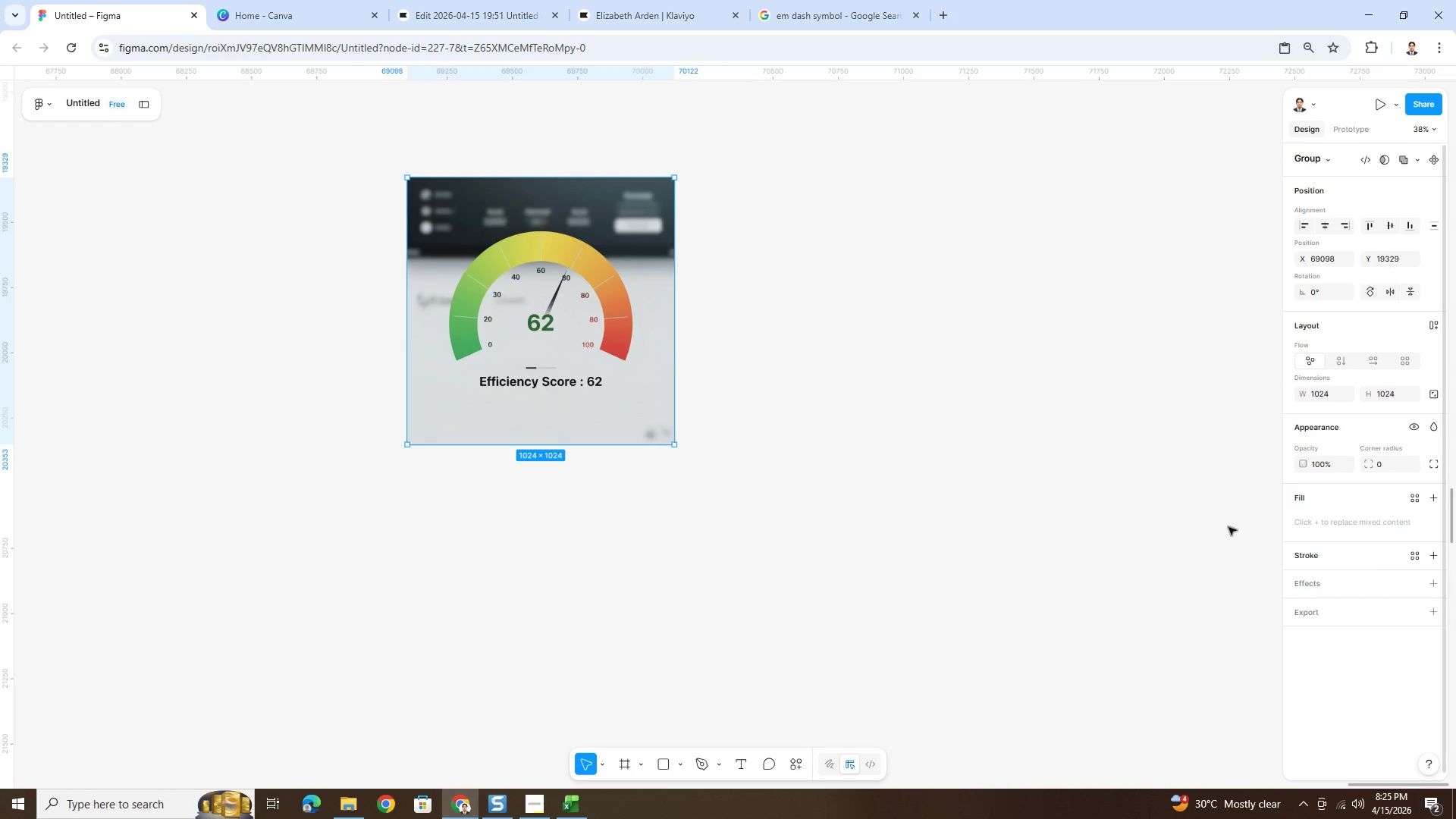 
left_click([539, 259])
 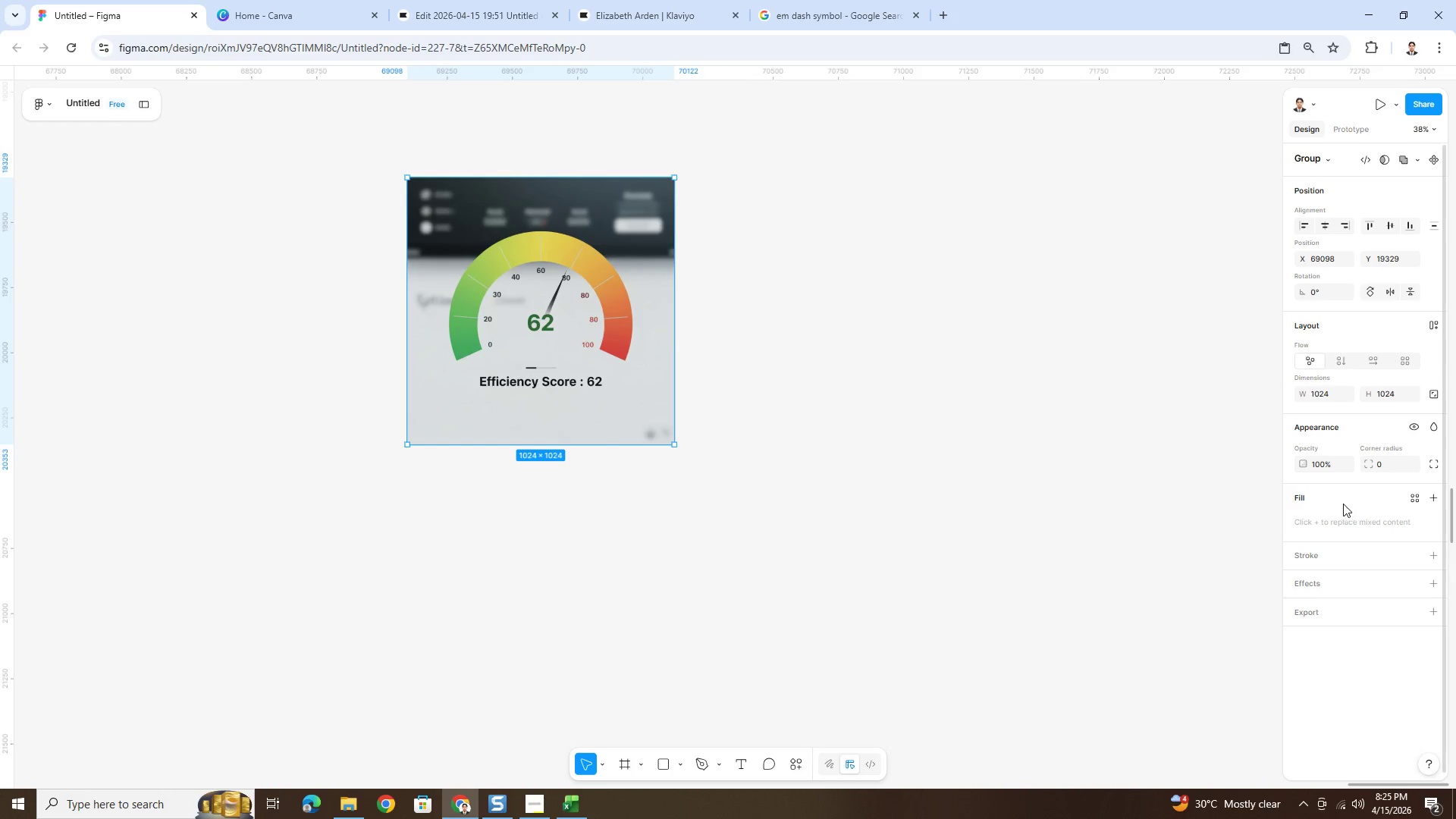 
double_click([656, 319])
 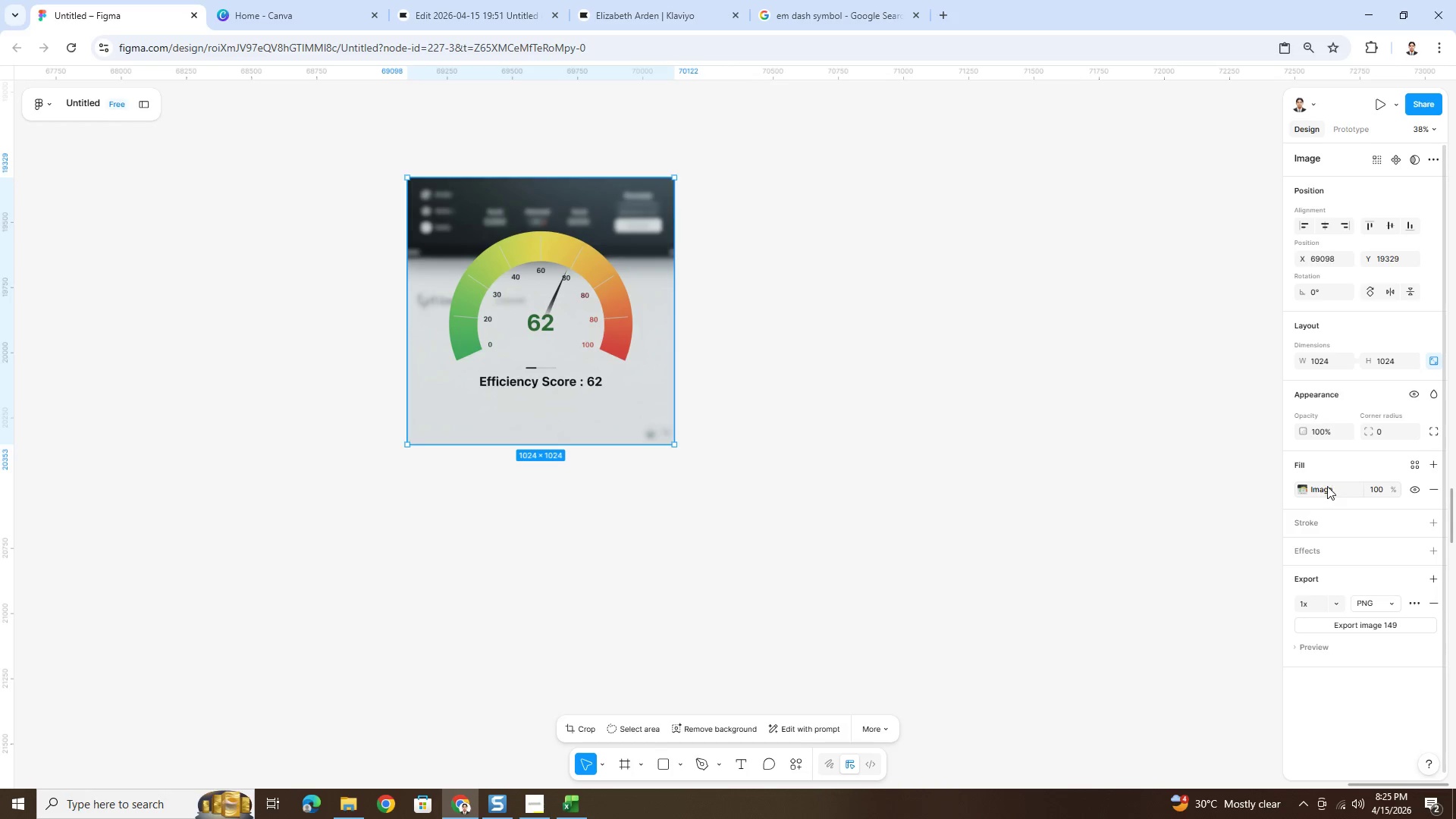 
left_click([1302, 491])
 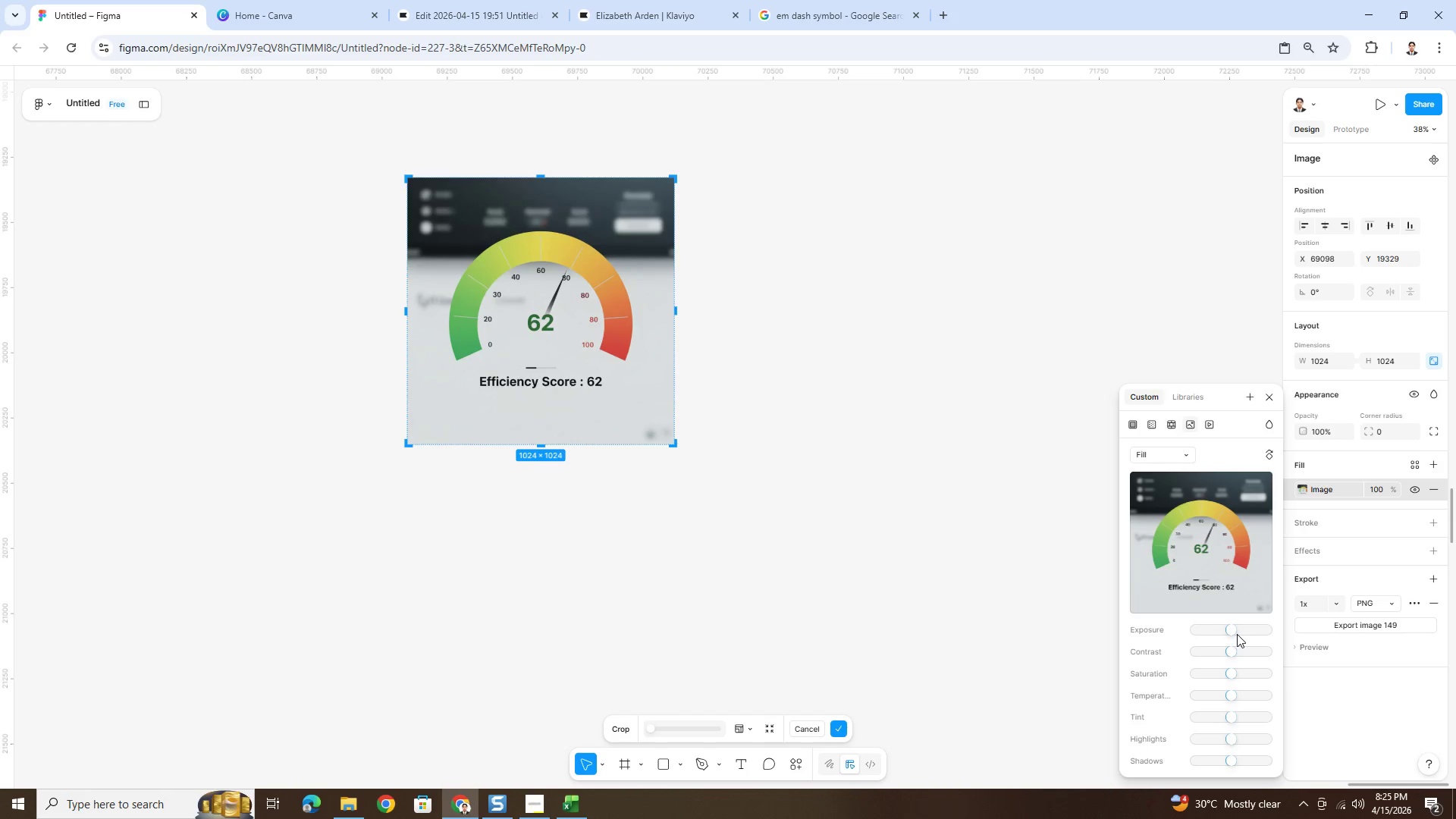 
left_click_drag(start_coordinate=[1235, 630], to_coordinate=[1230, 629])
 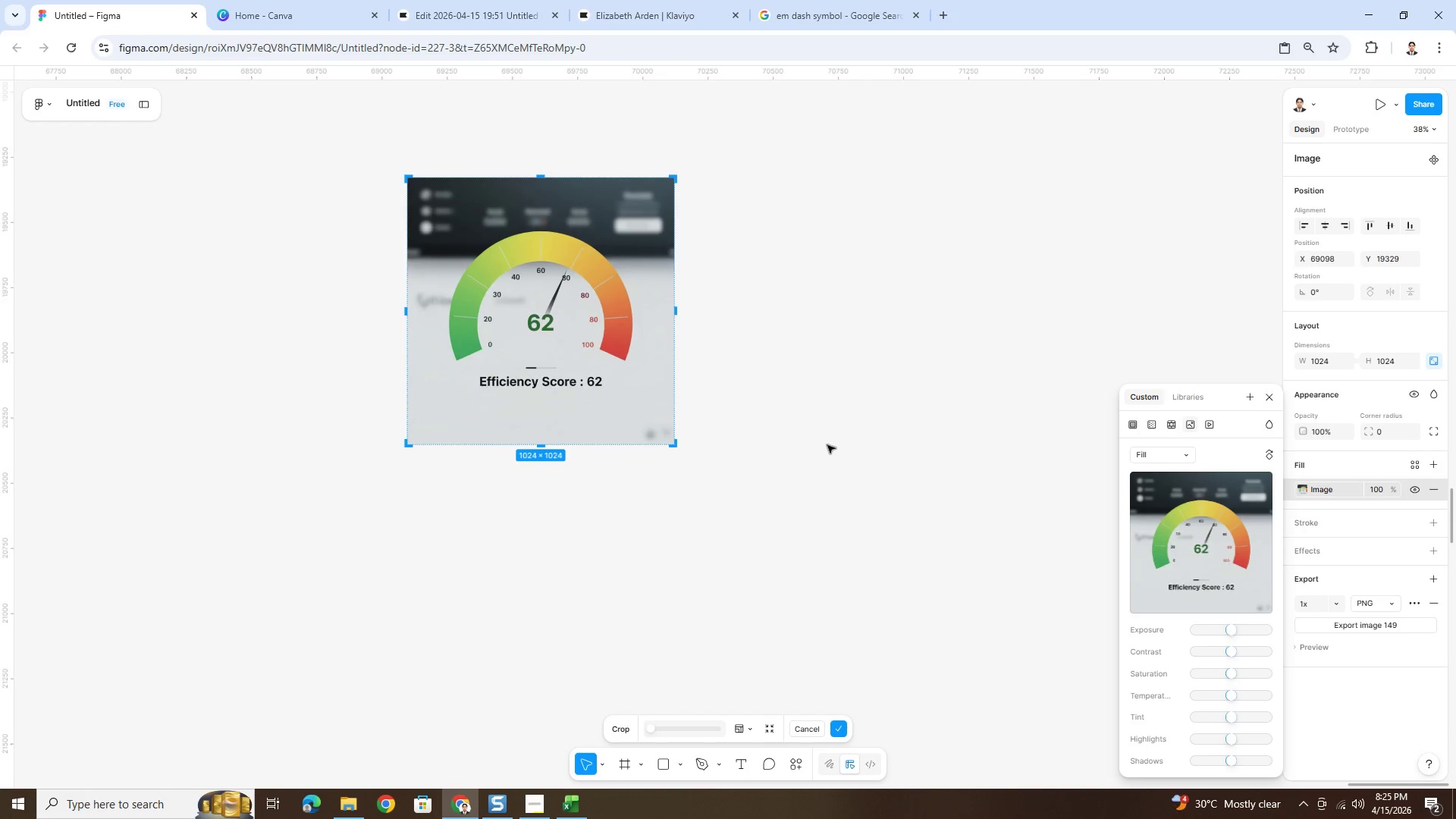 
double_click([827, 445])
 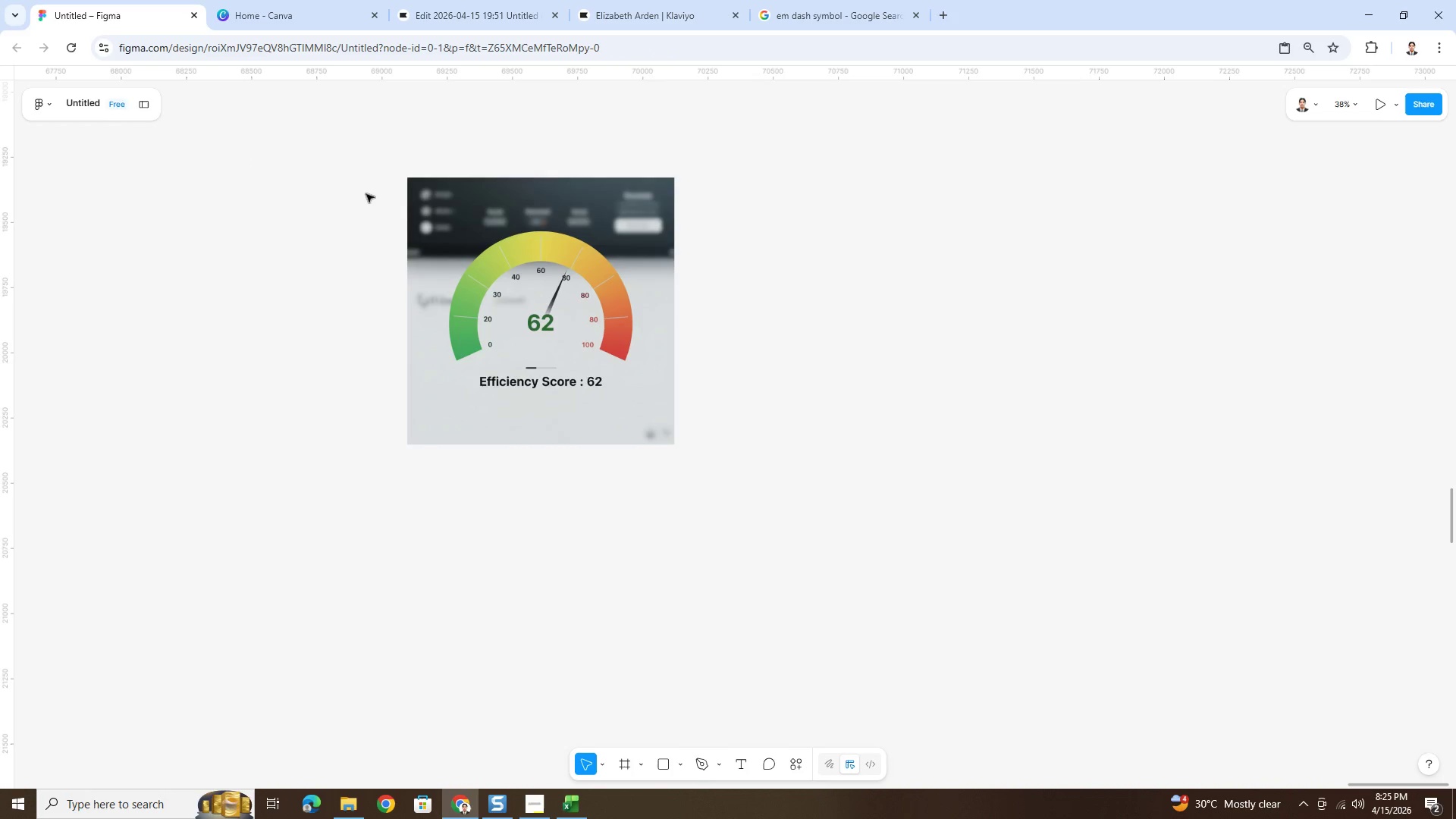 
left_click([463, 201])
 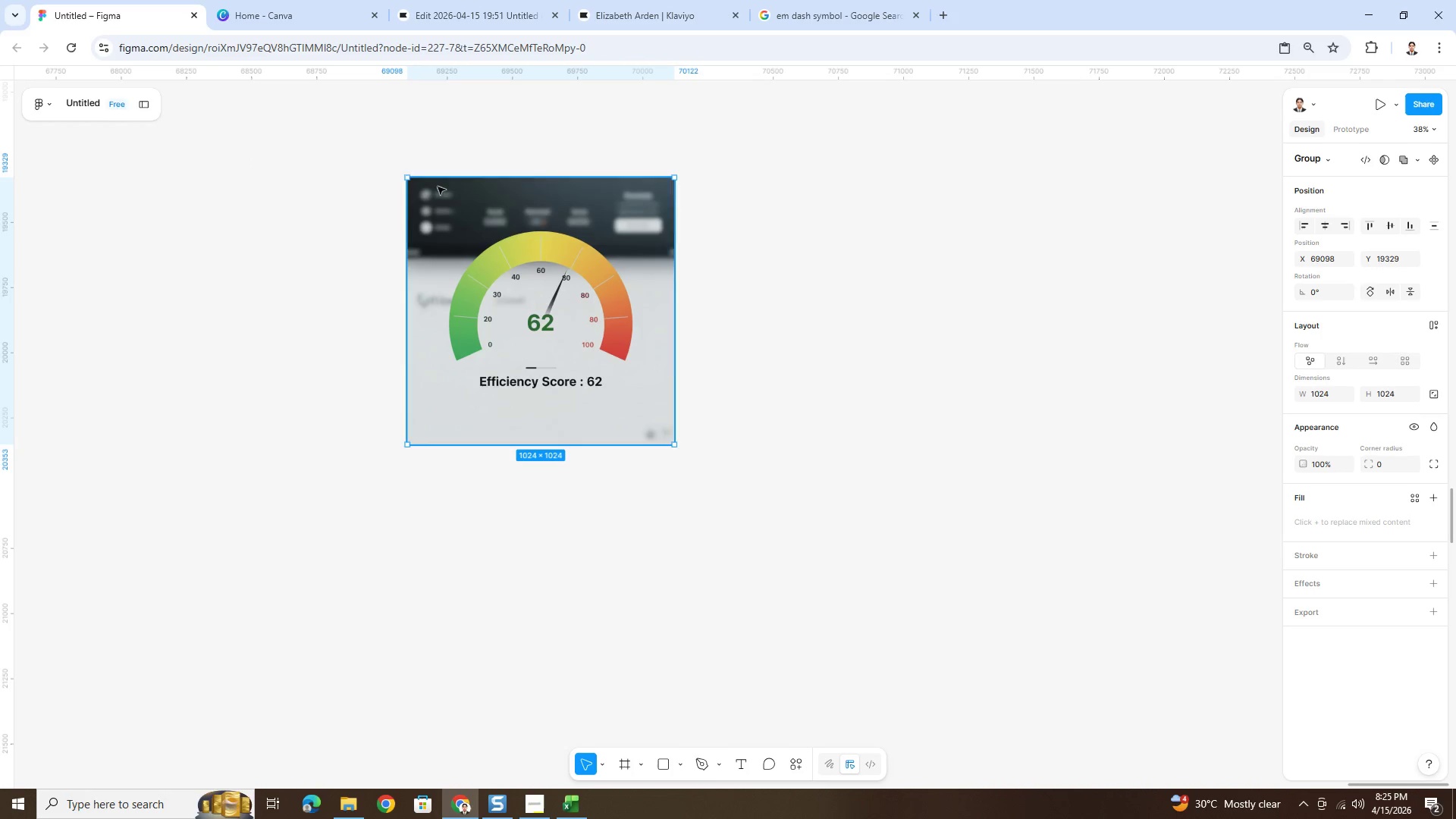 
left_click_drag(start_coordinate=[405, 159], to_coordinate=[677, 469])
 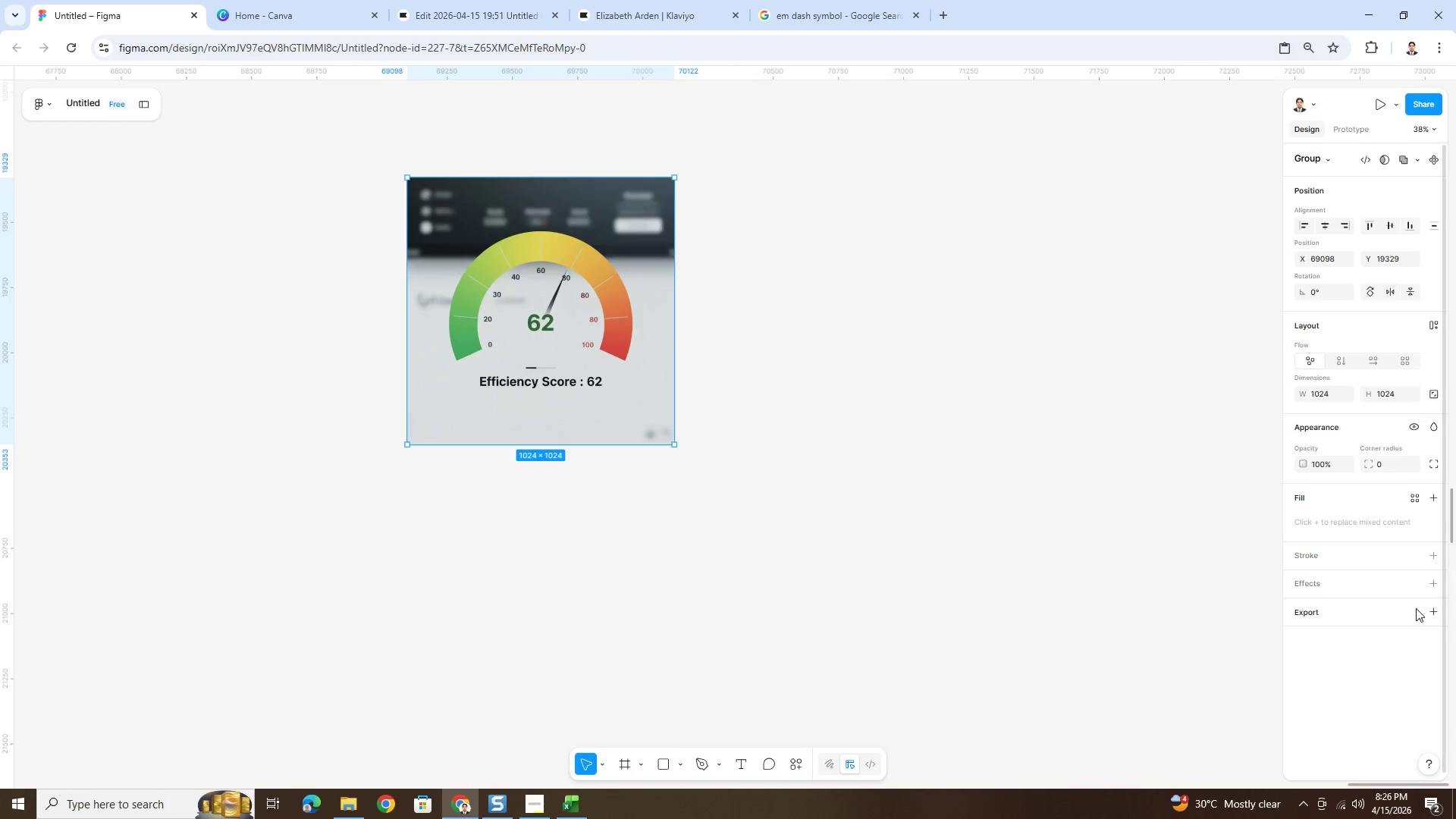 
left_click([1429, 612])
 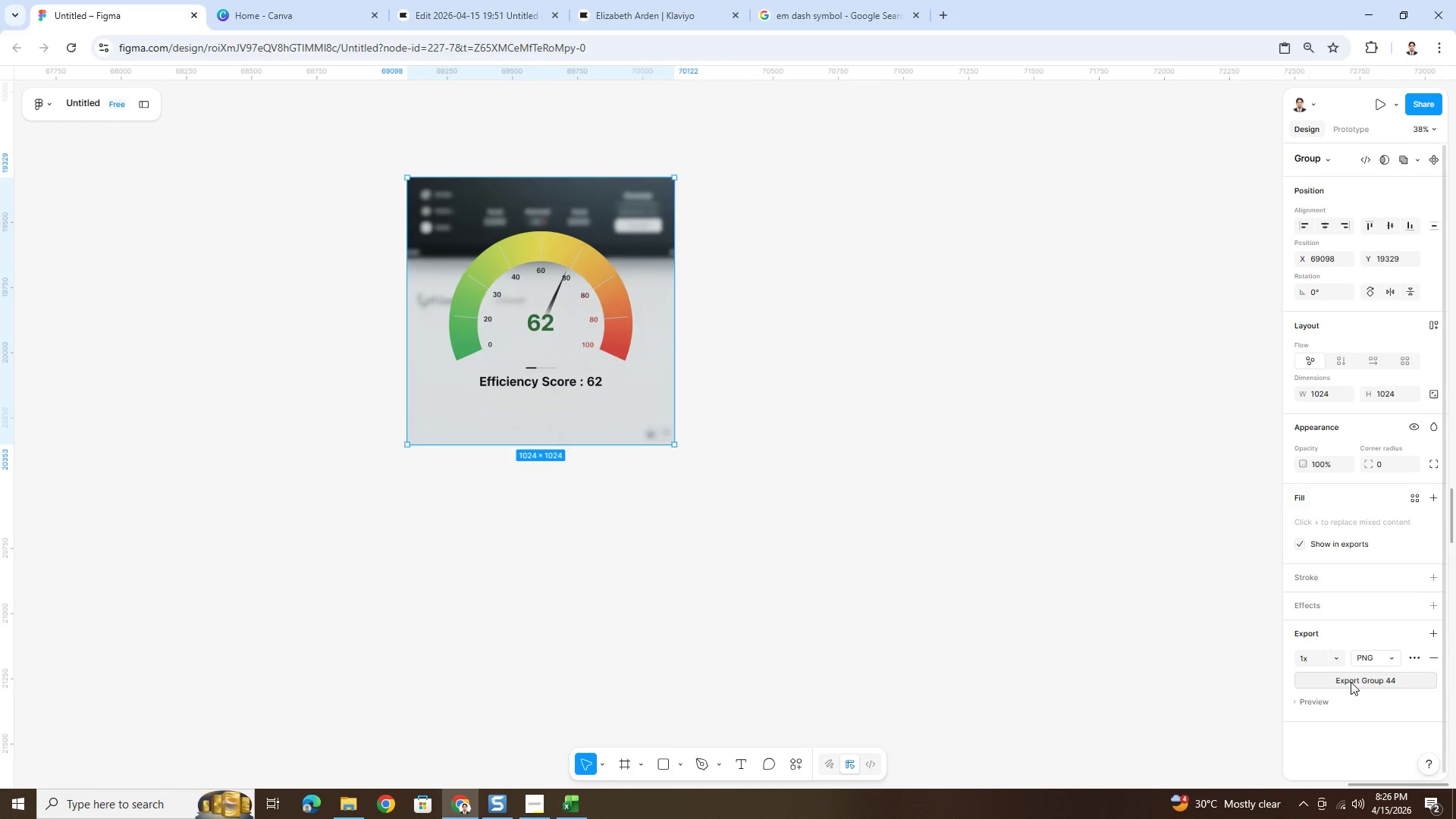 
left_click([1351, 682])
 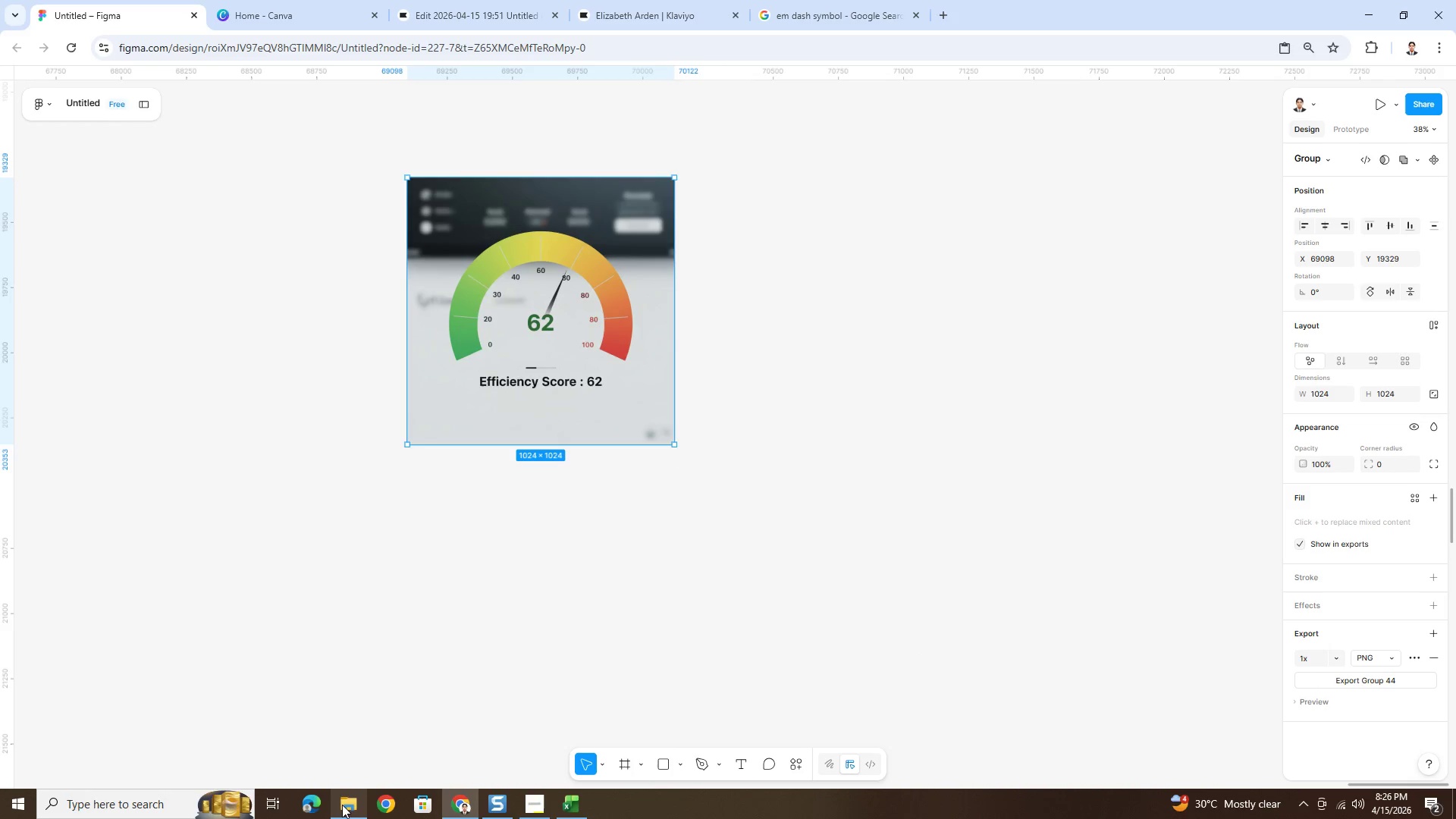 
left_click([343, 805])
 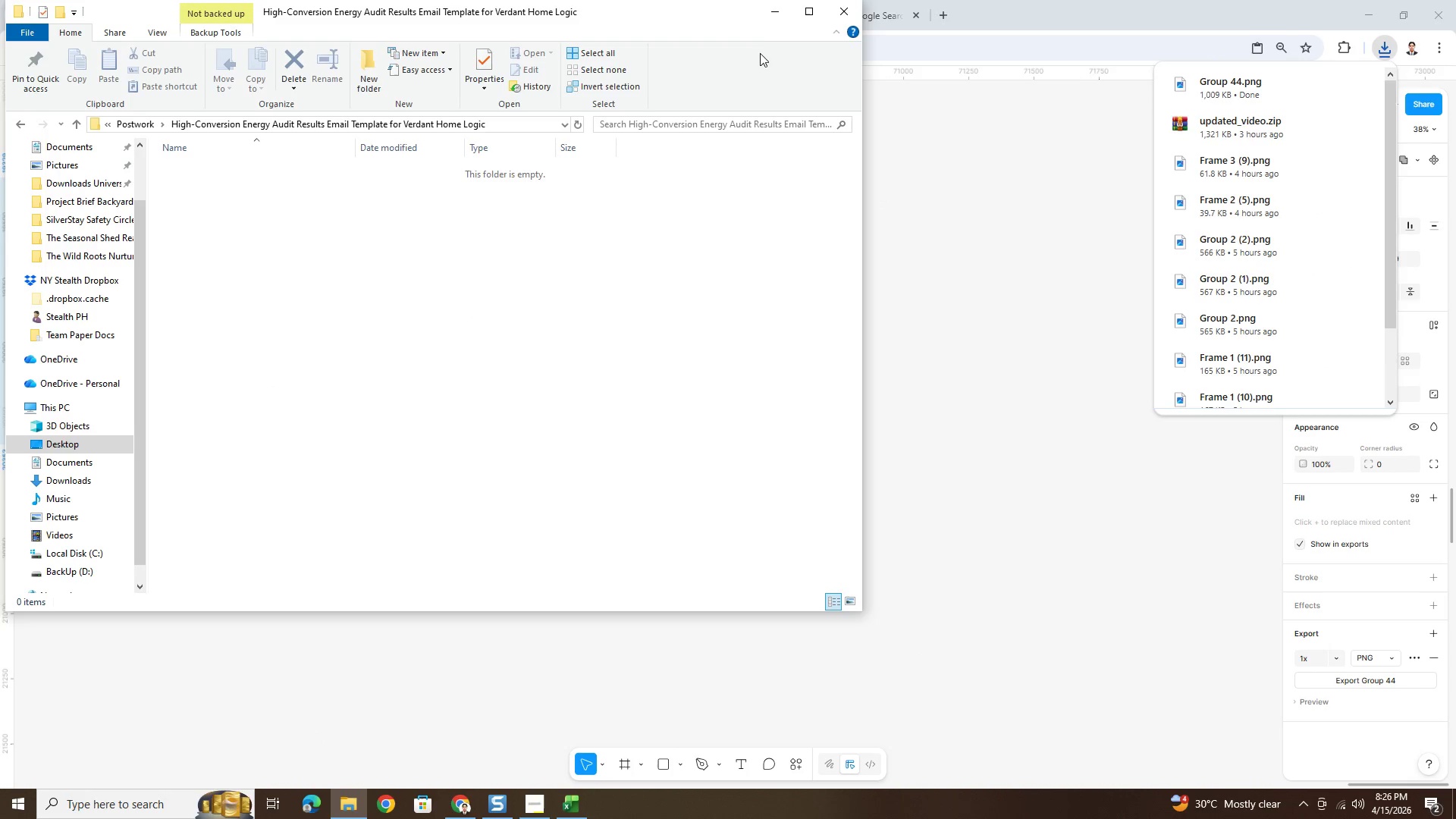 
left_click([772, 11])
 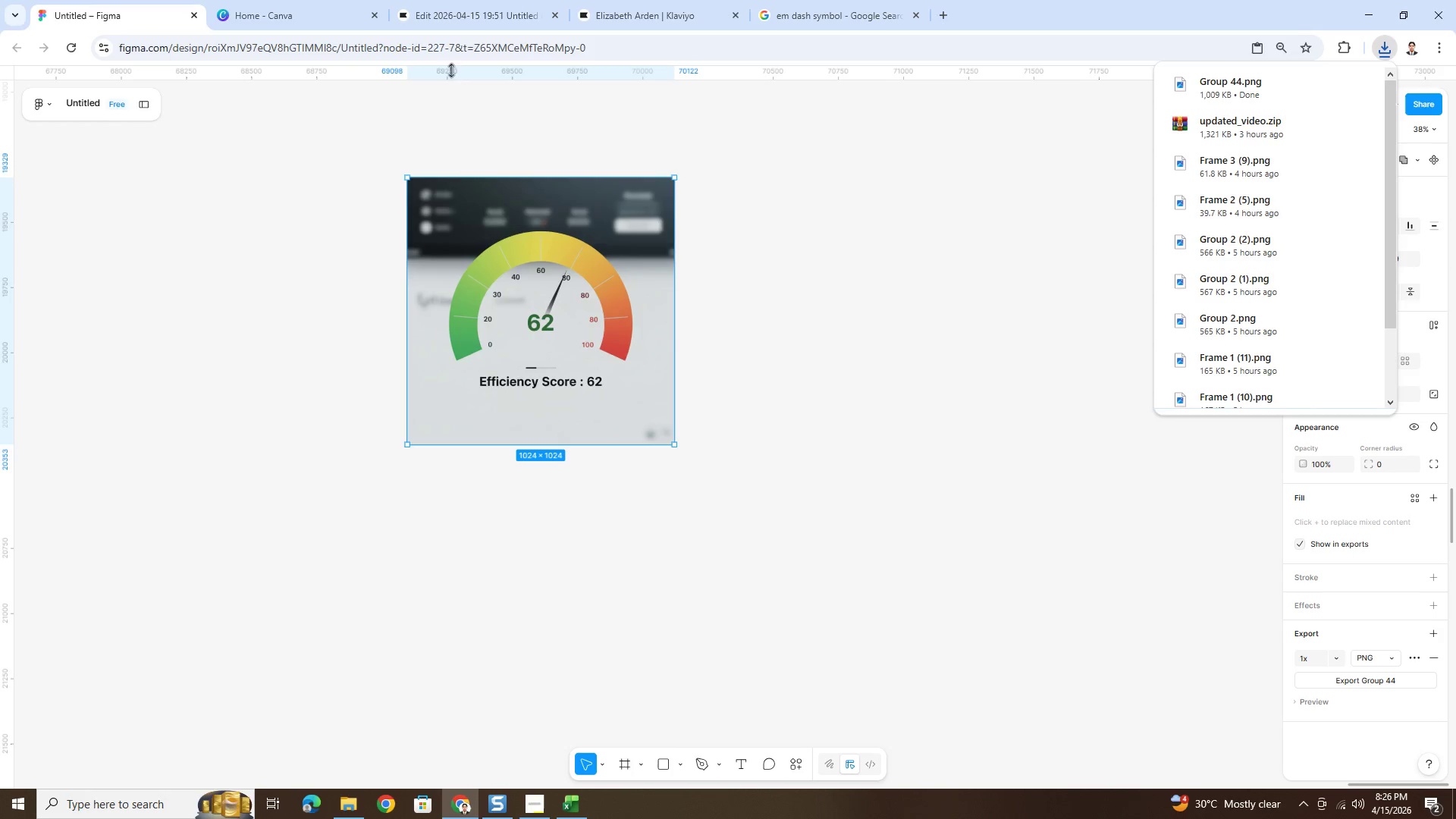 
left_click([447, 20])
 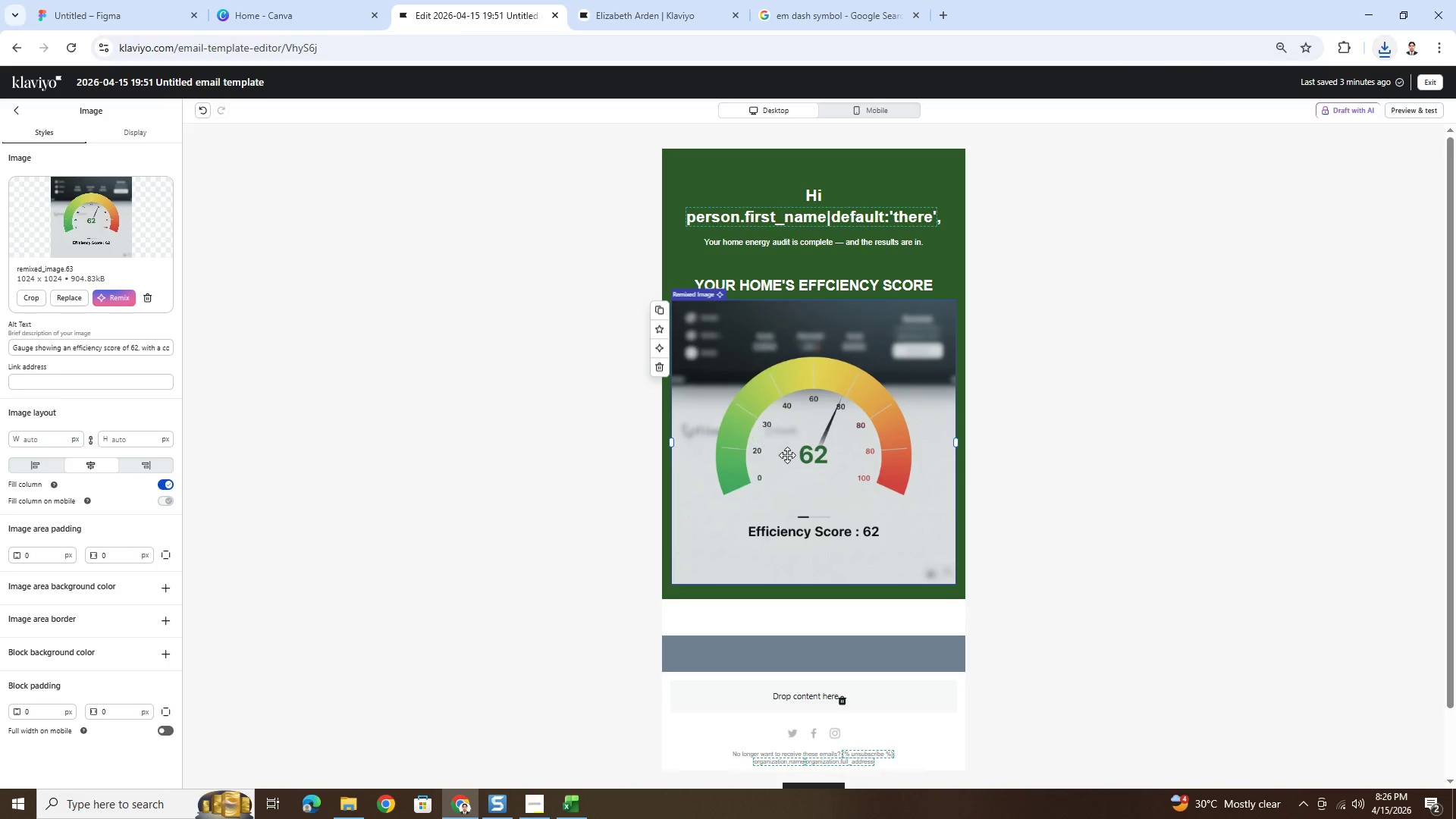 
left_click([787, 455])
 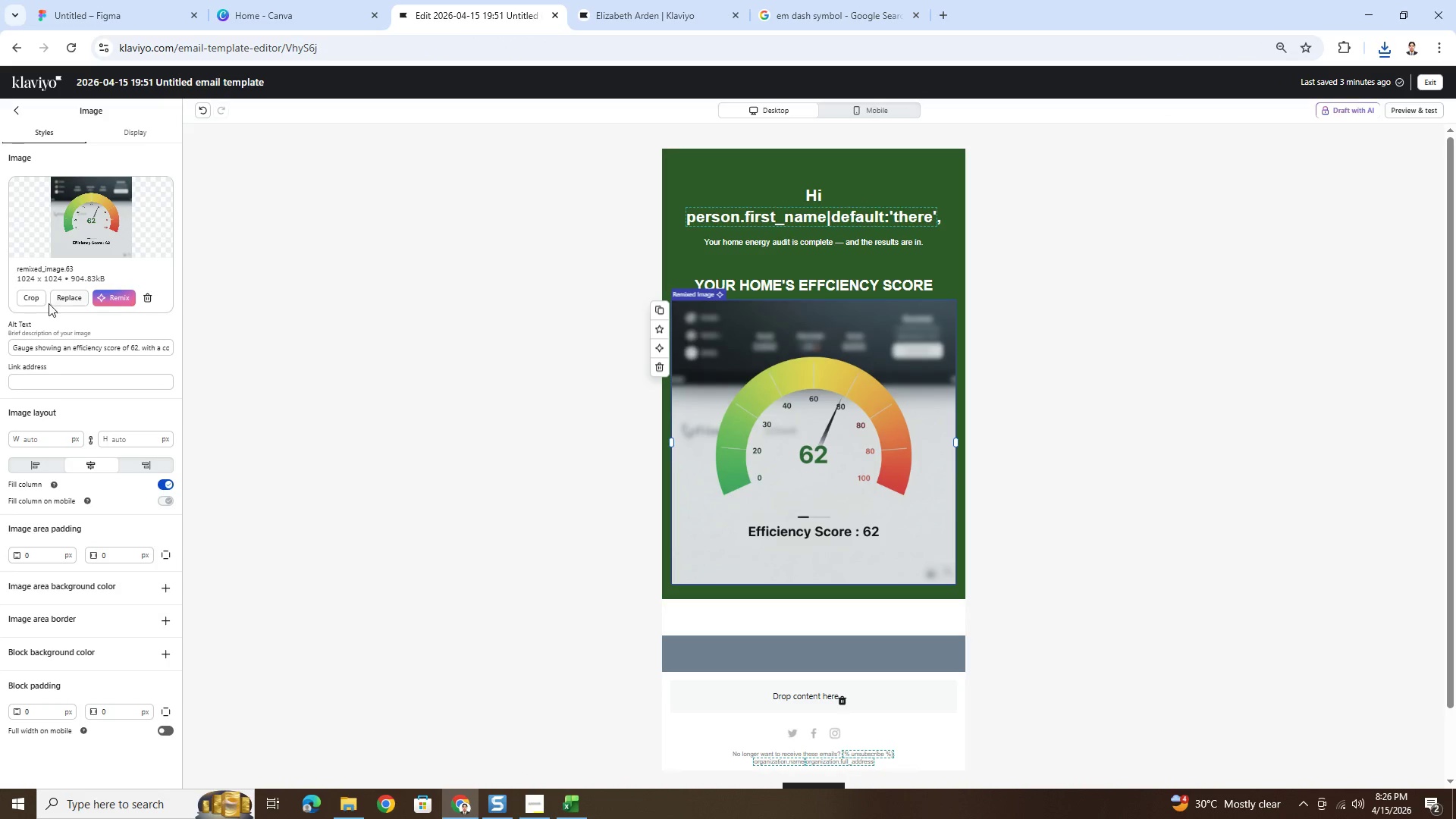 
left_click([64, 296])
 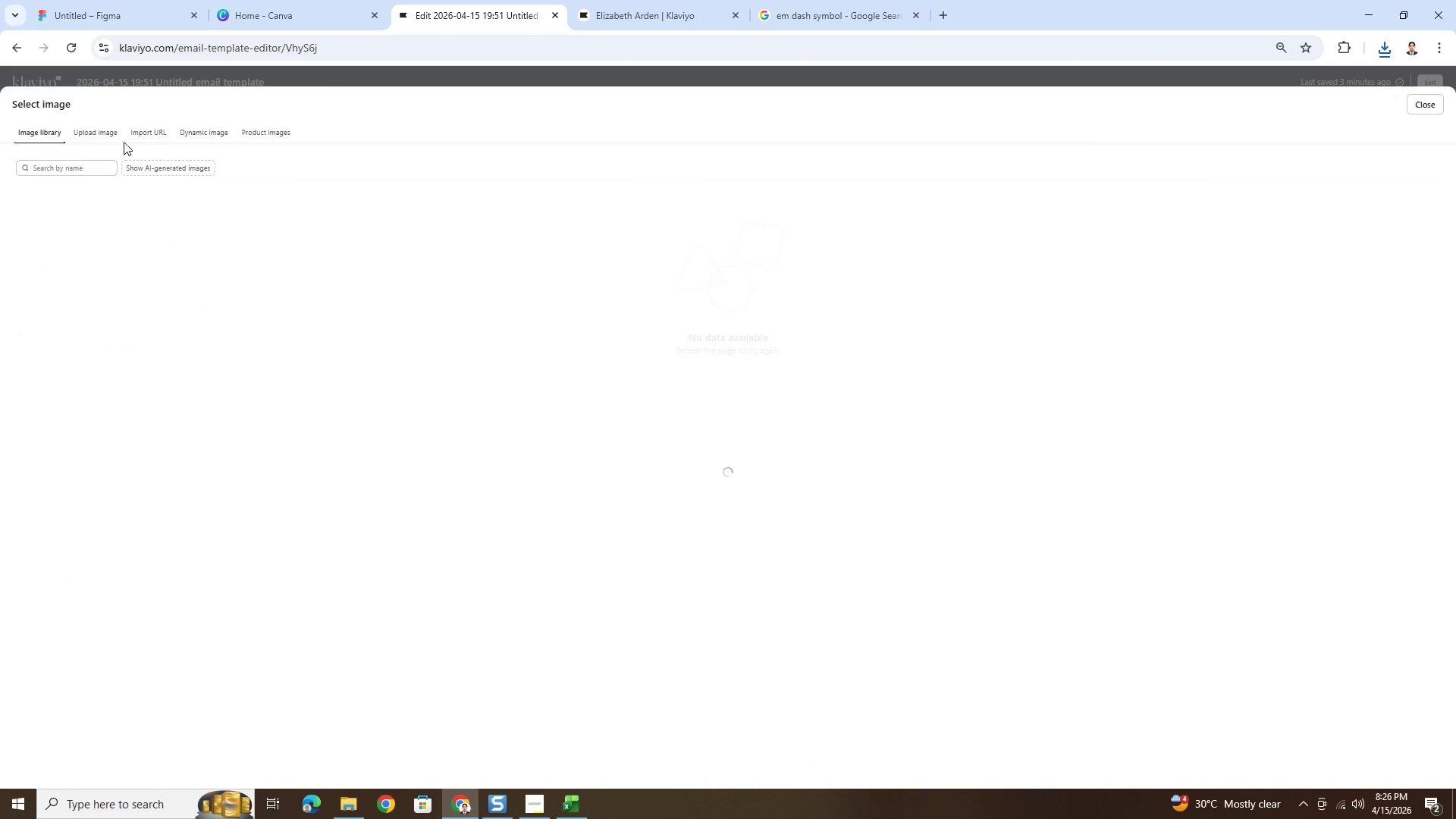 
left_click([105, 133])
 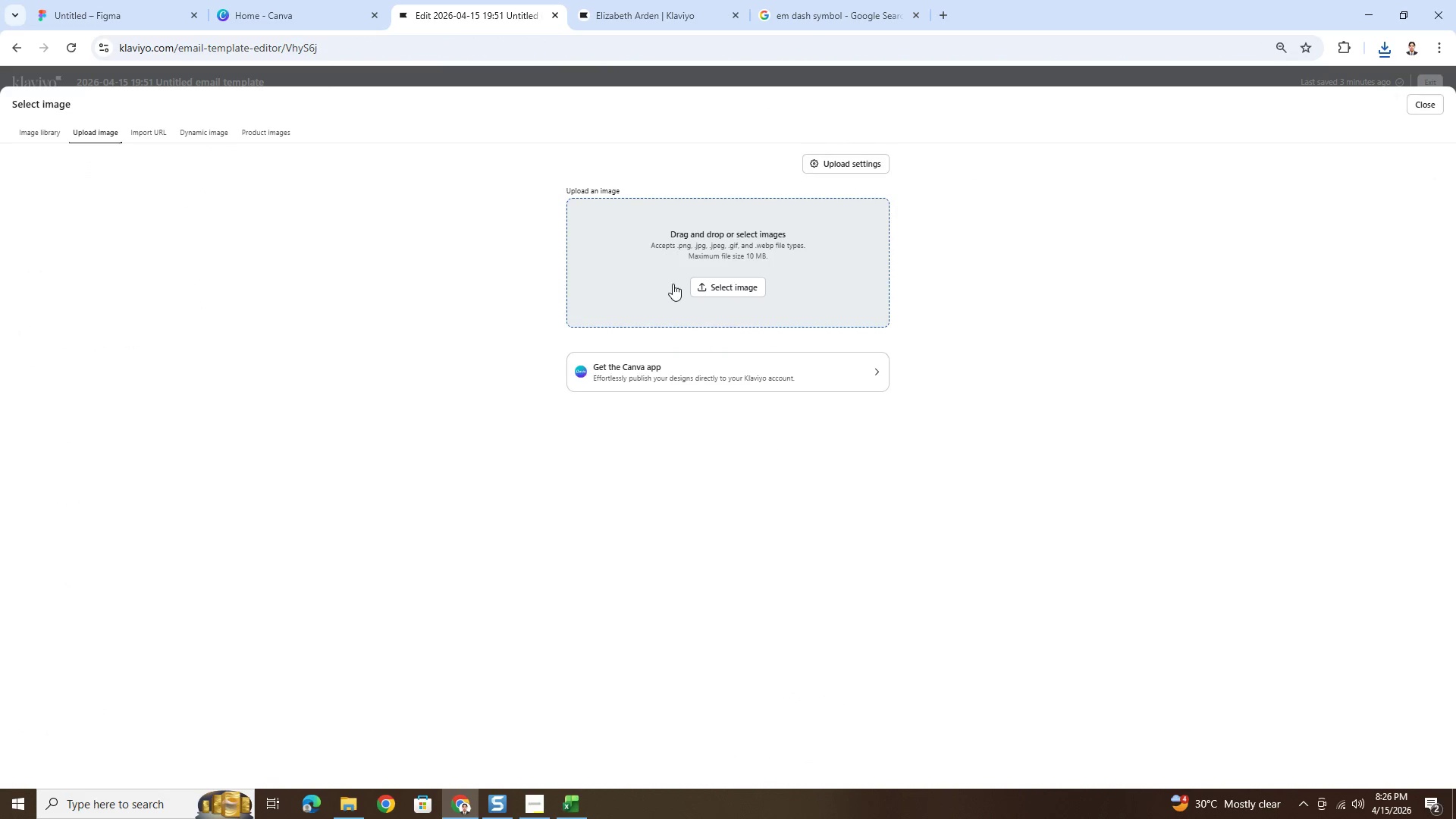 
left_click([714, 286])
 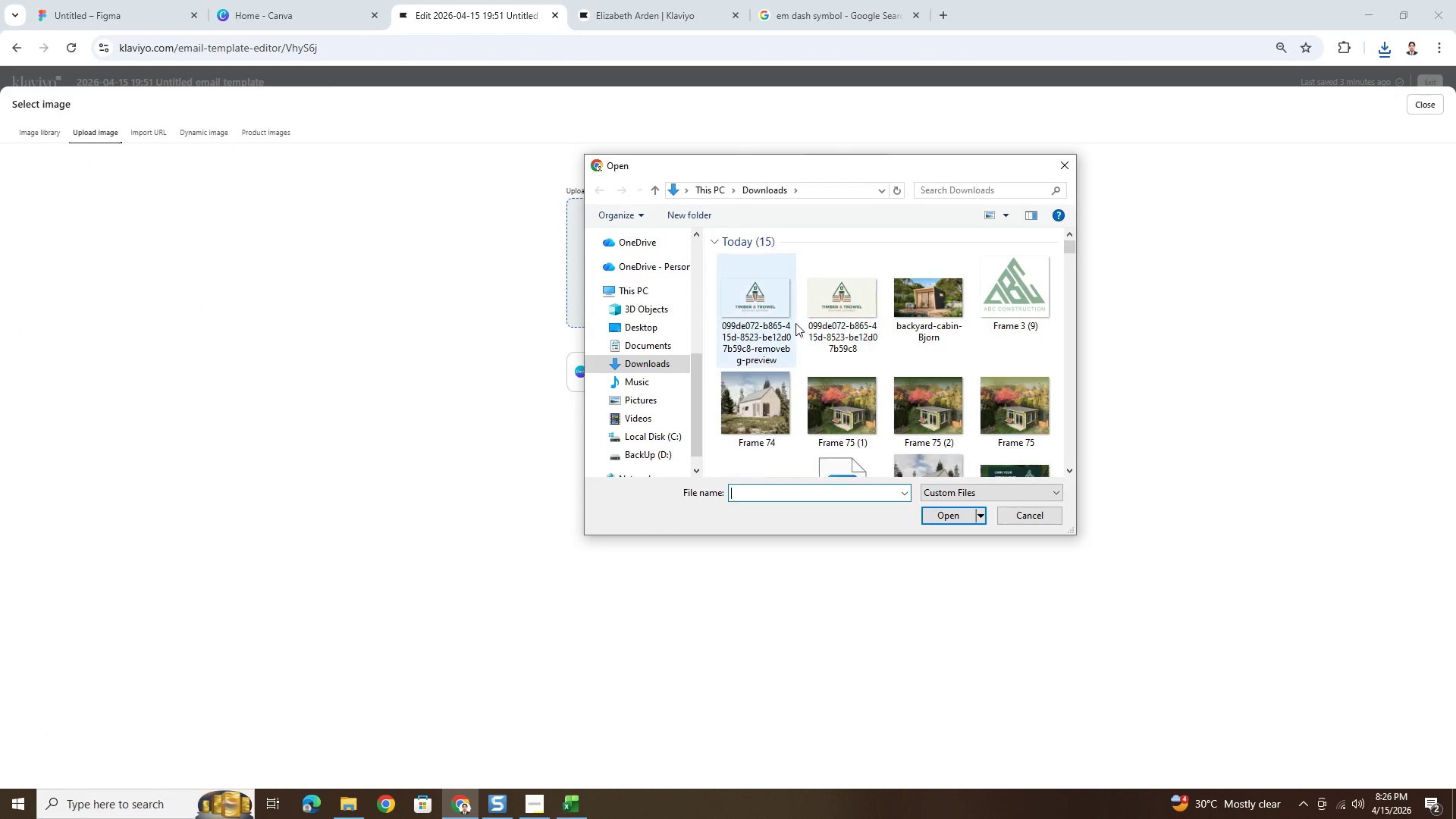 
double_click([764, 312])
 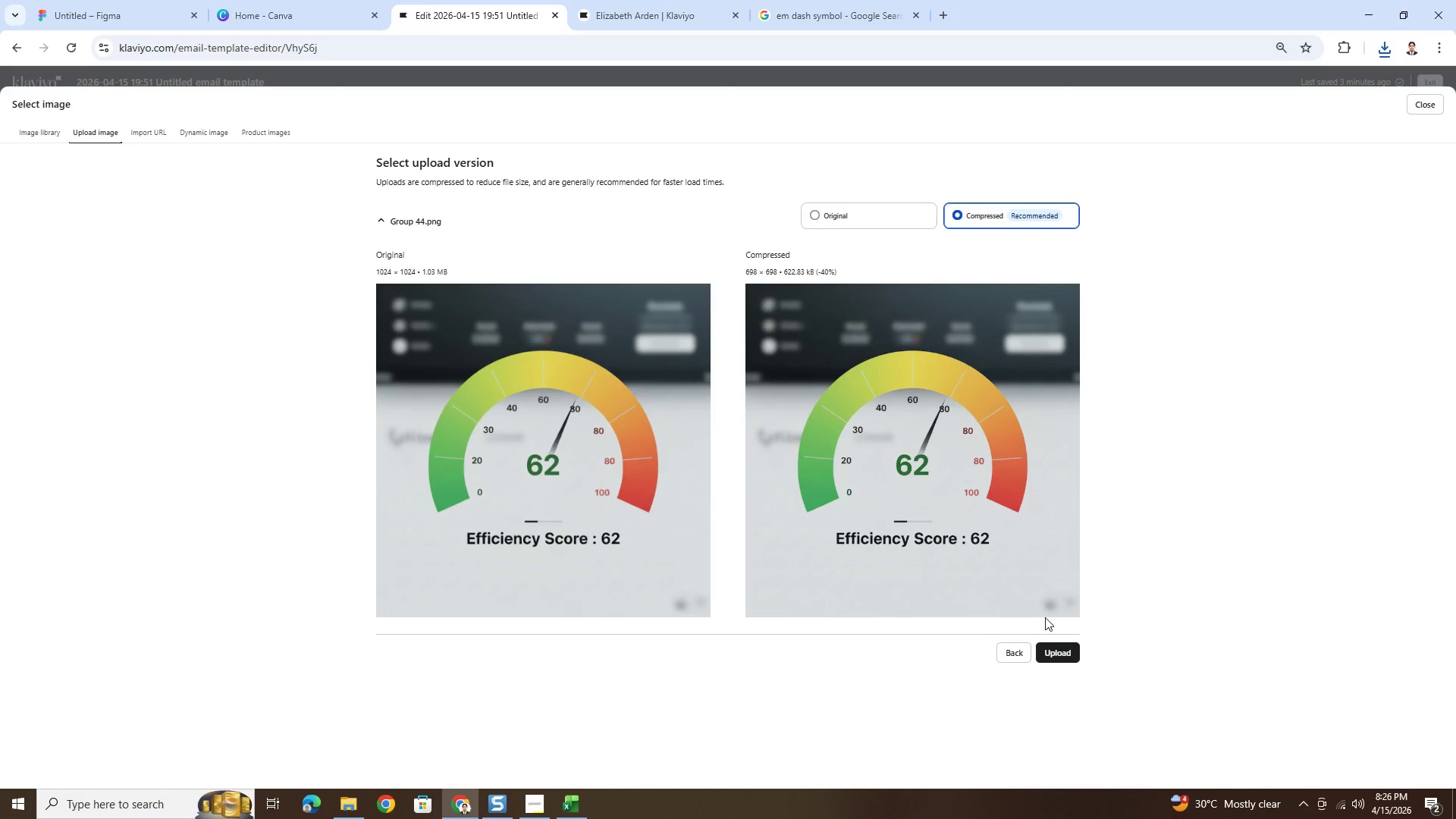 
left_click([1050, 650])
 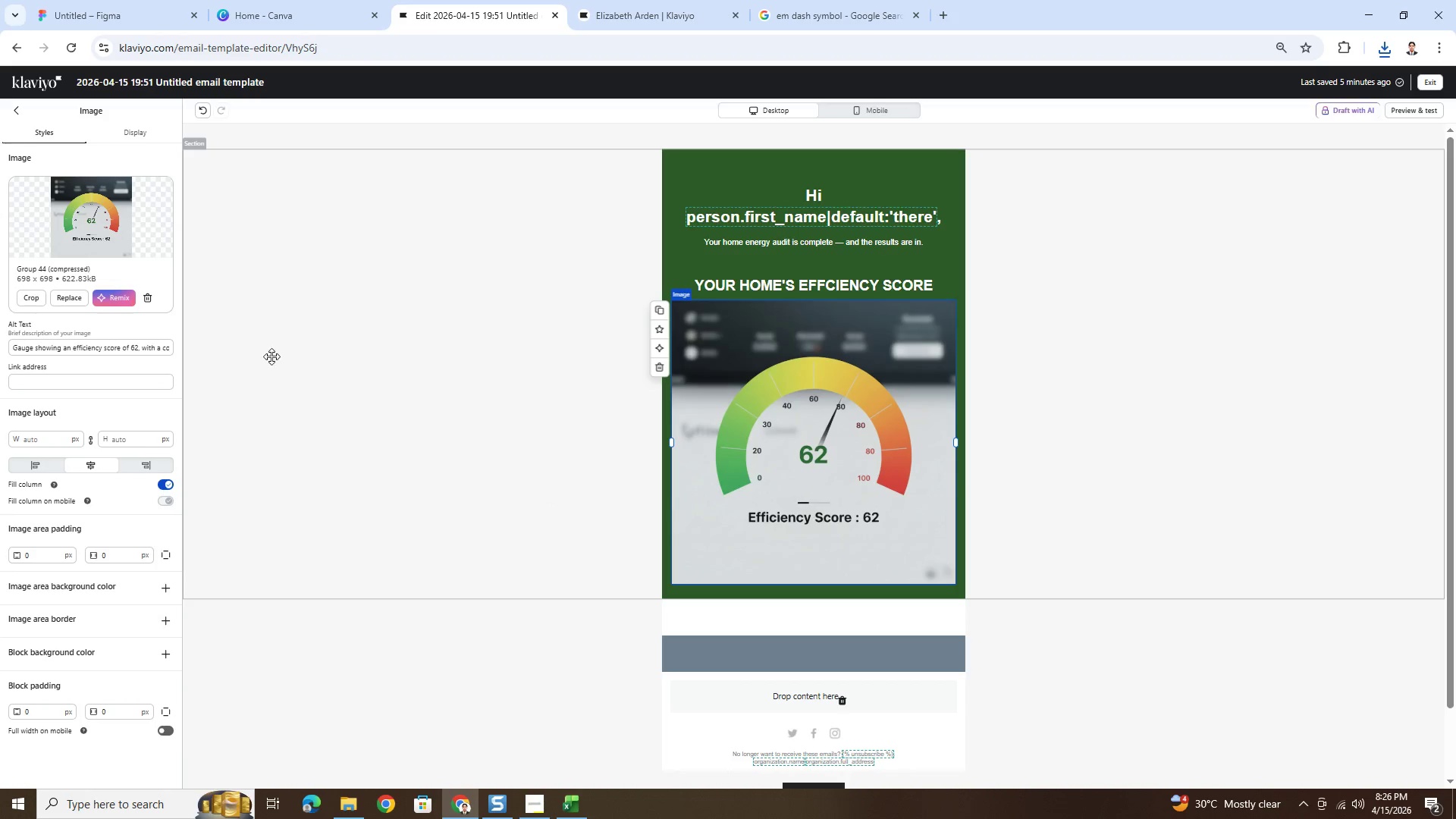 
wait(5.44)
 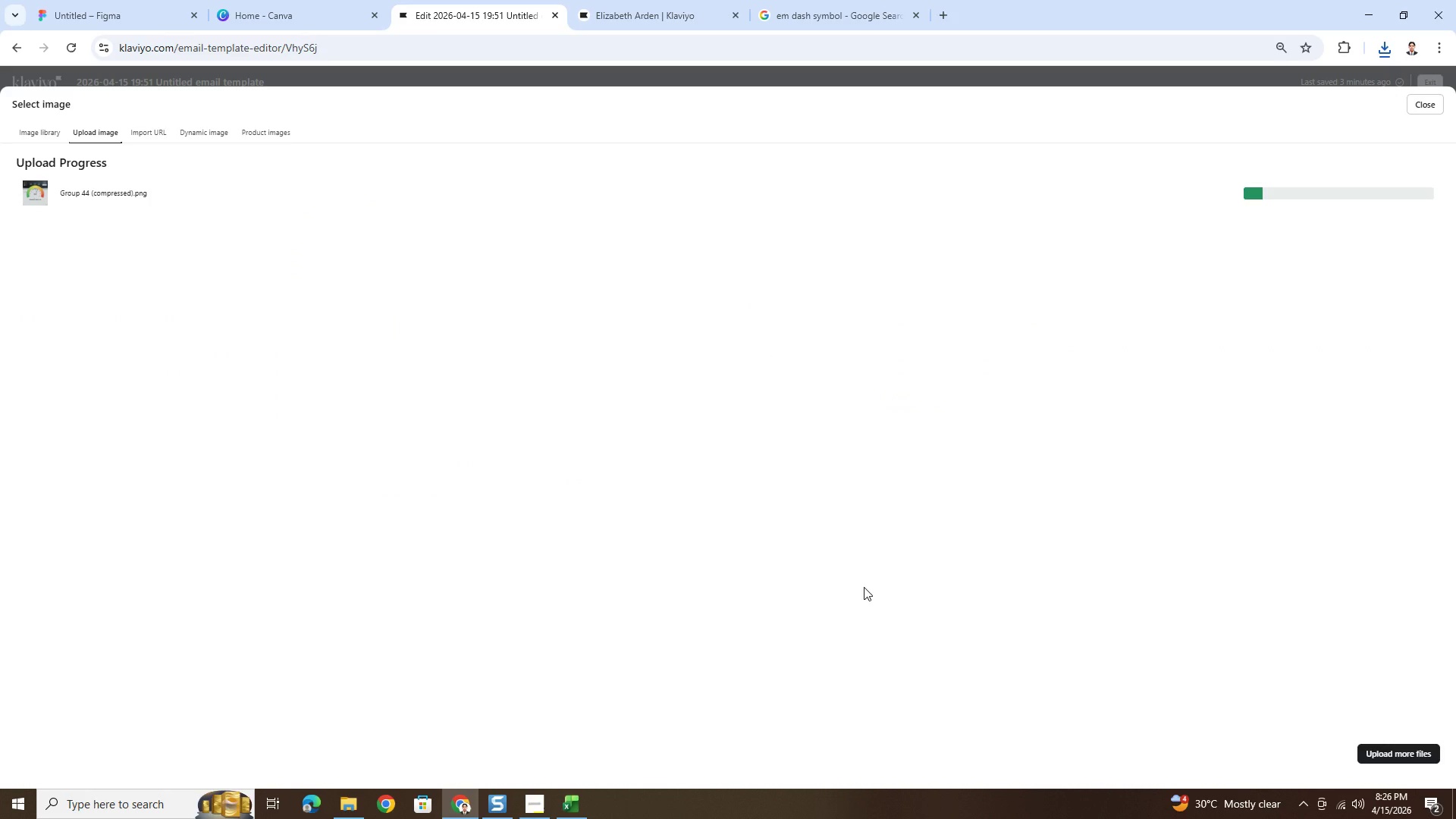 
left_click([39, 297])
 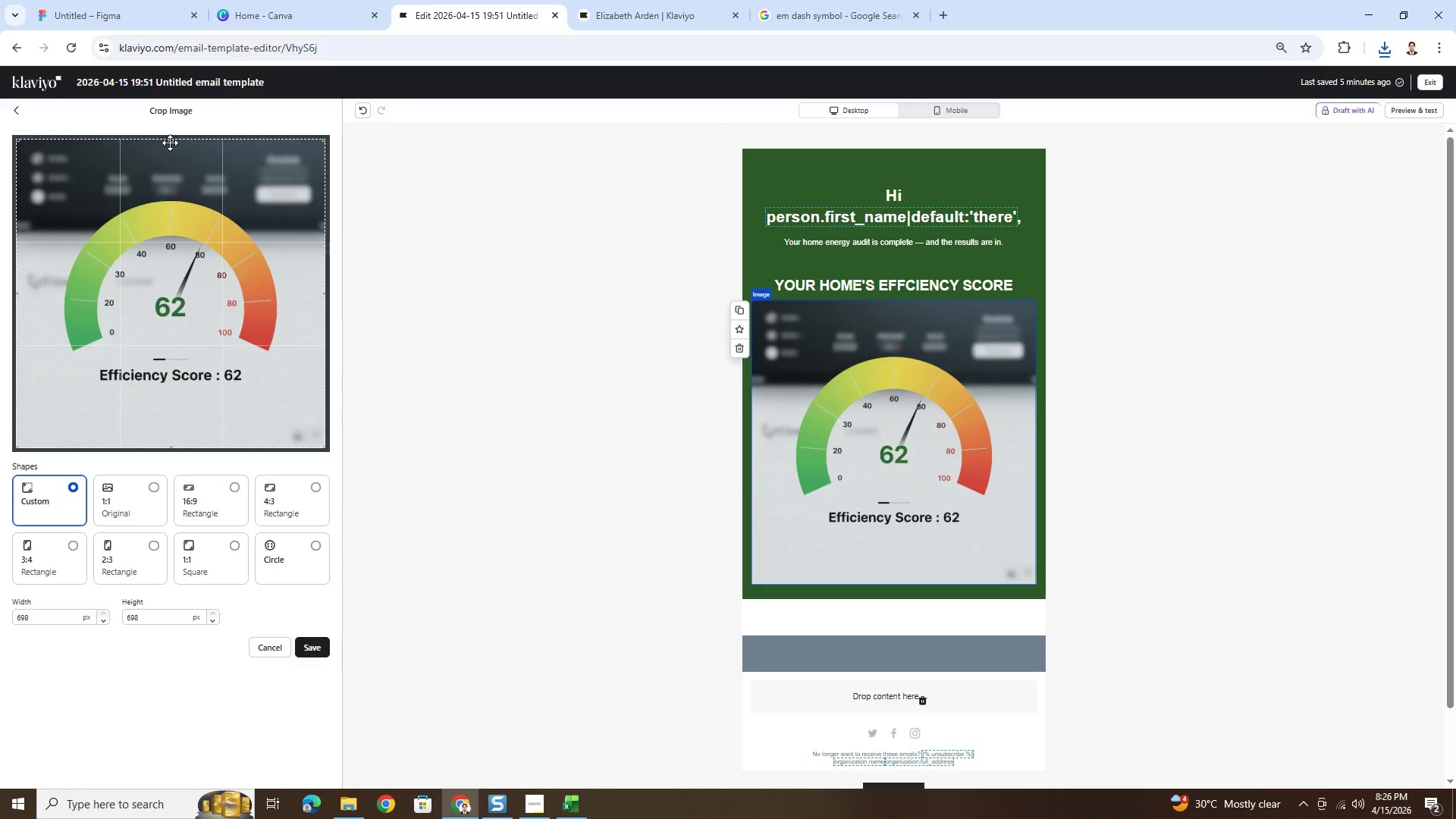 
left_click_drag(start_coordinate=[170, 141], to_coordinate=[177, 181])
 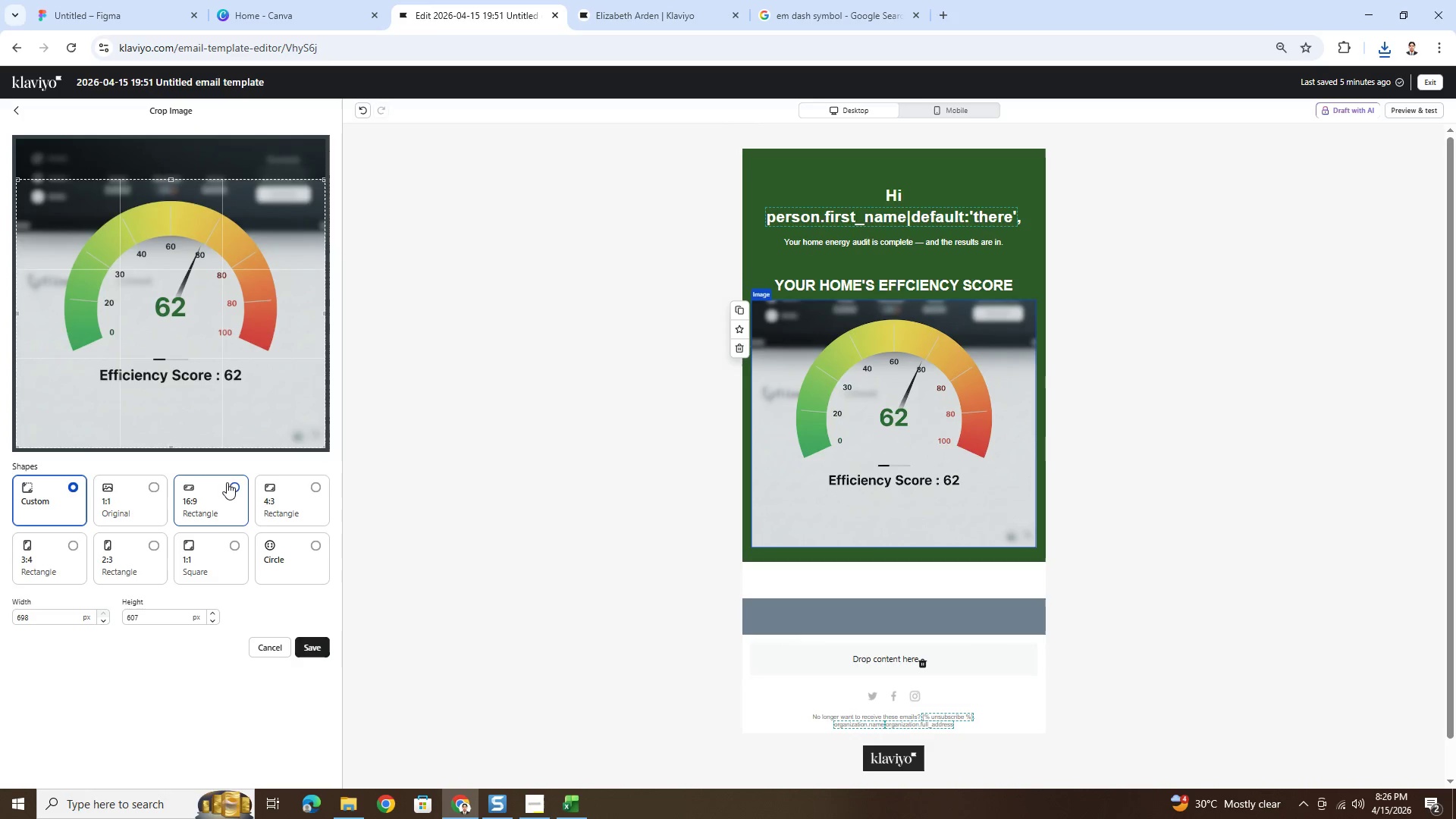 
left_click([234, 486])
 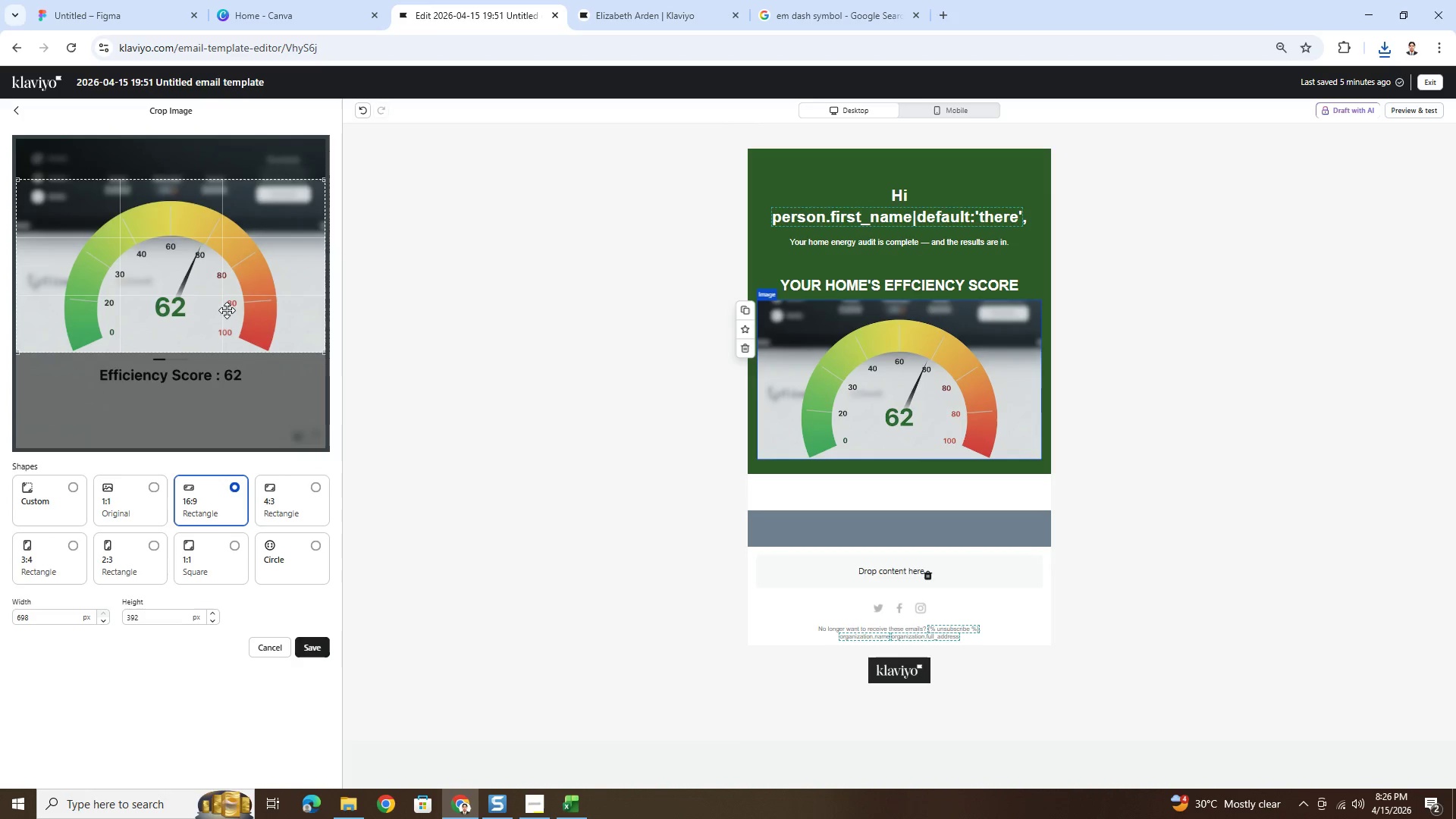 
left_click_drag(start_coordinate=[234, 304], to_coordinate=[246, 360])
 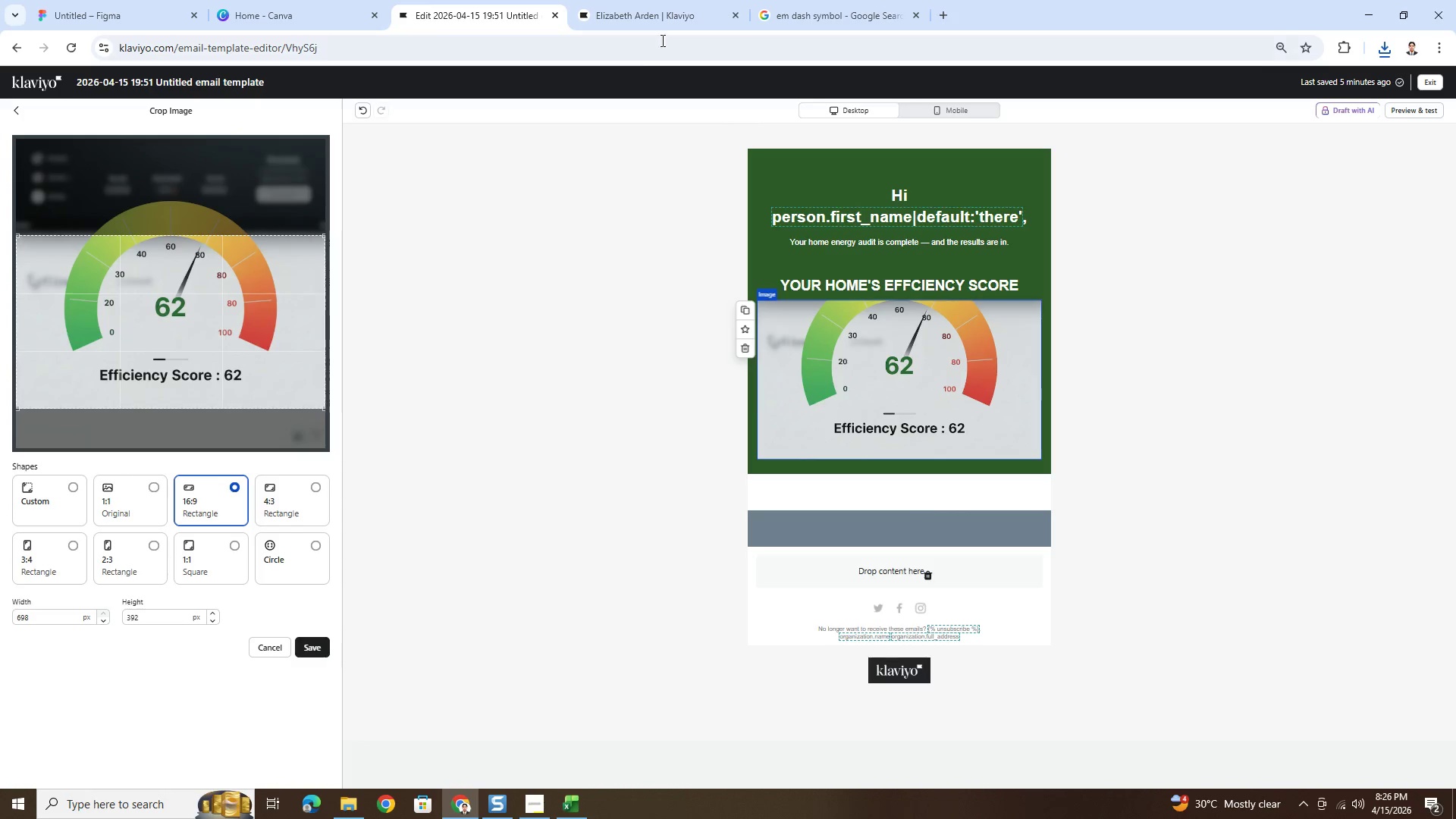 
mouse_move([281, 2])
 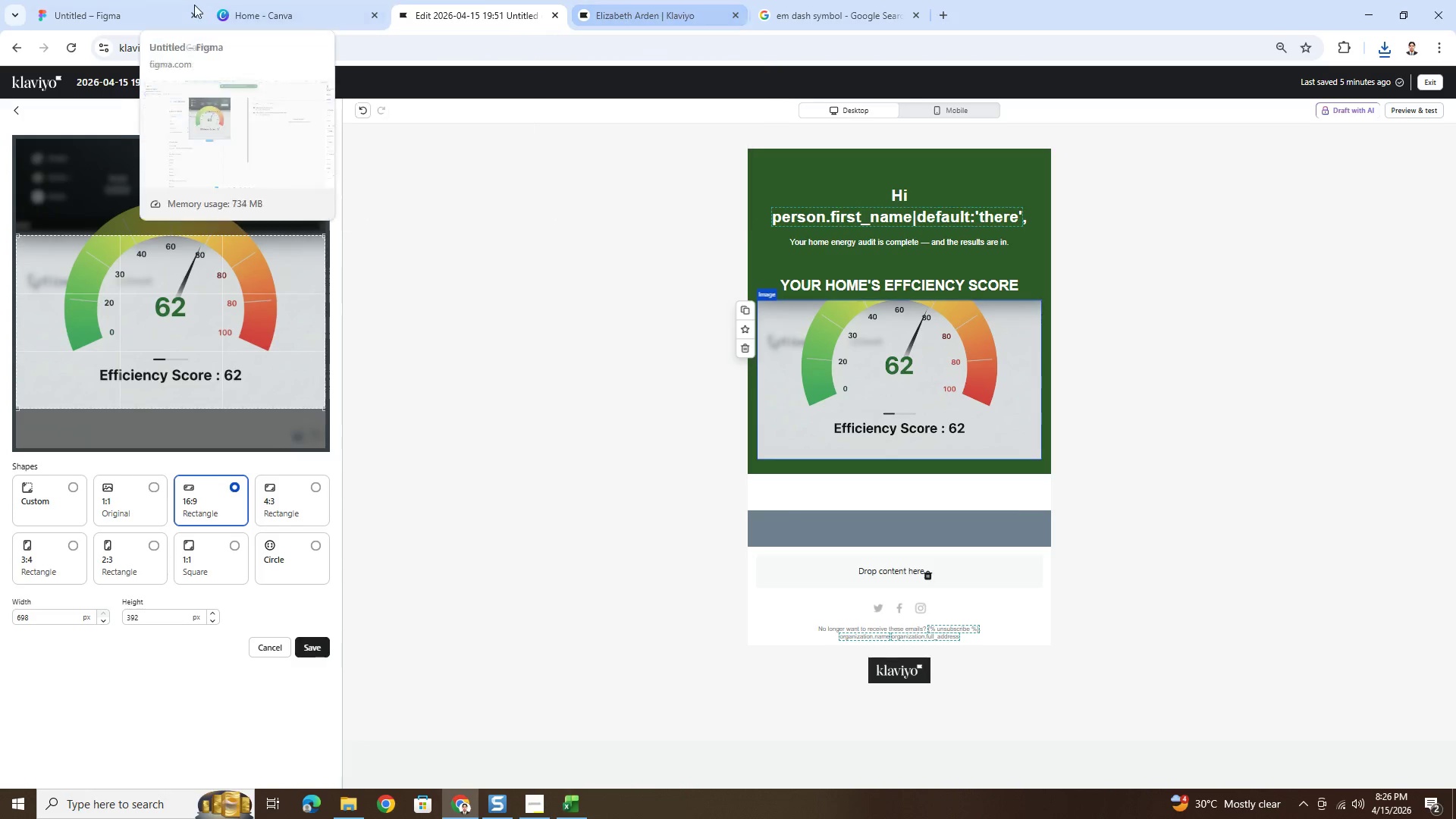 
left_click([155, 2])
 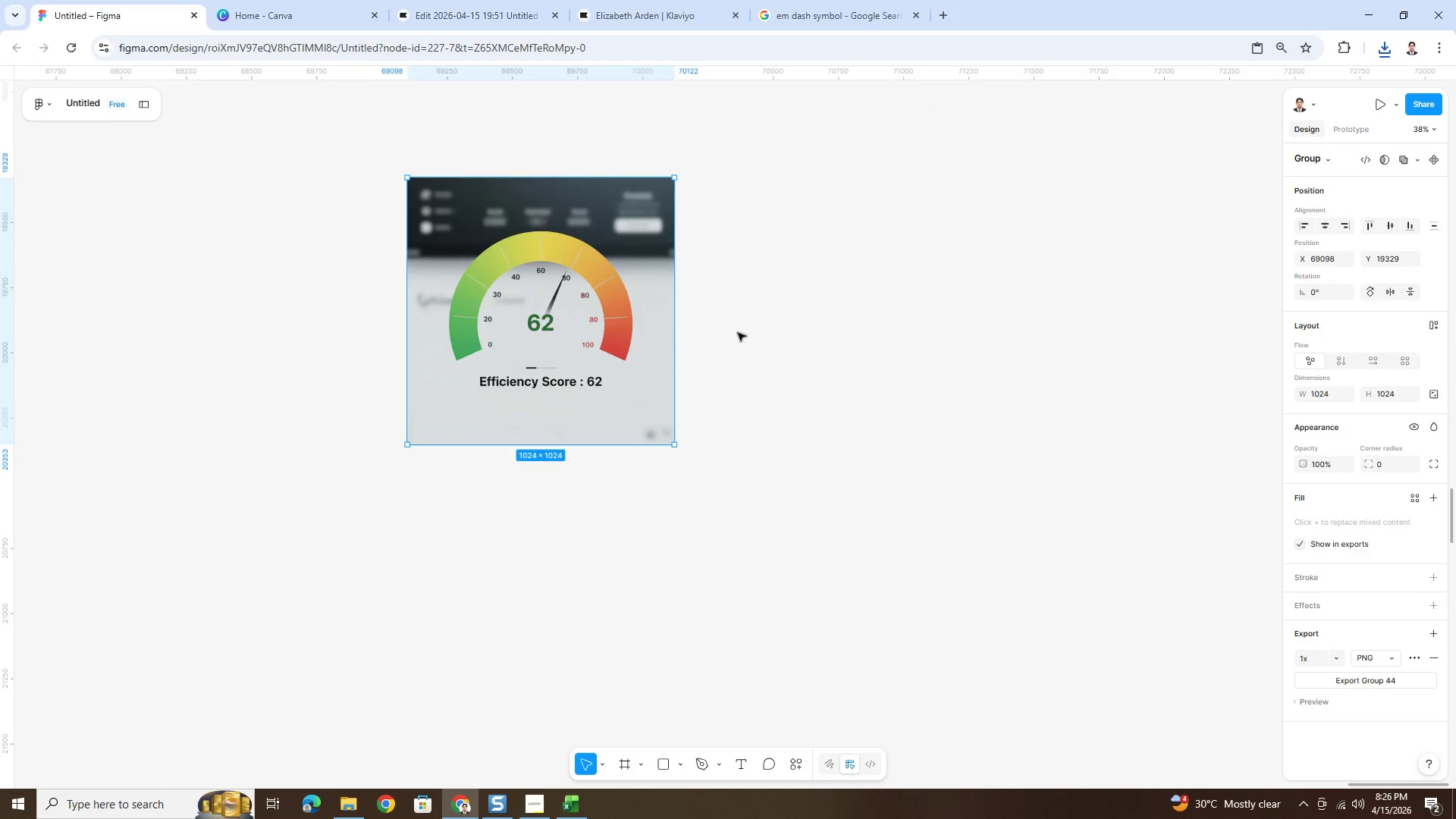 
left_click([830, 391])
 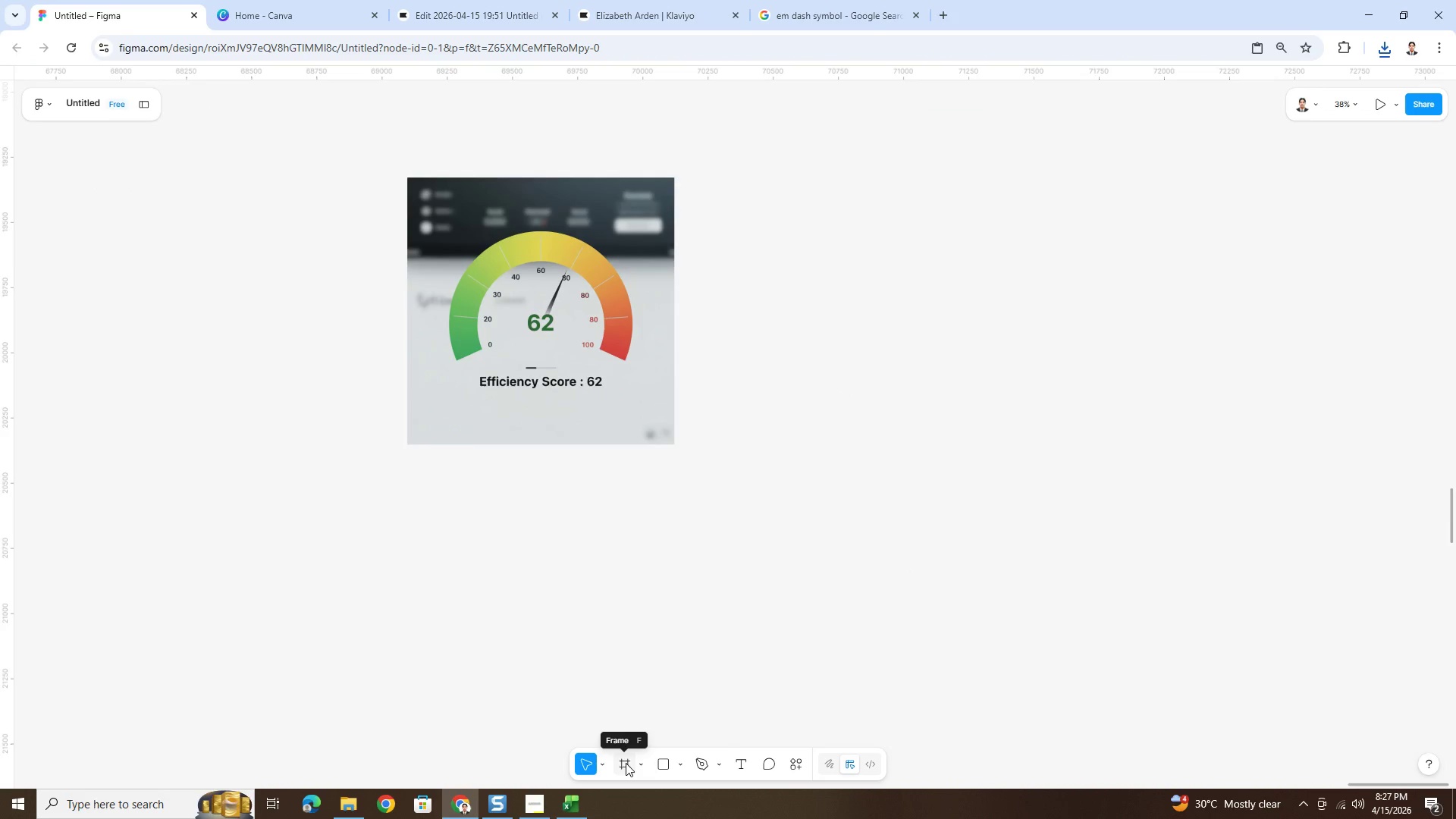 
left_click([658, 765])
 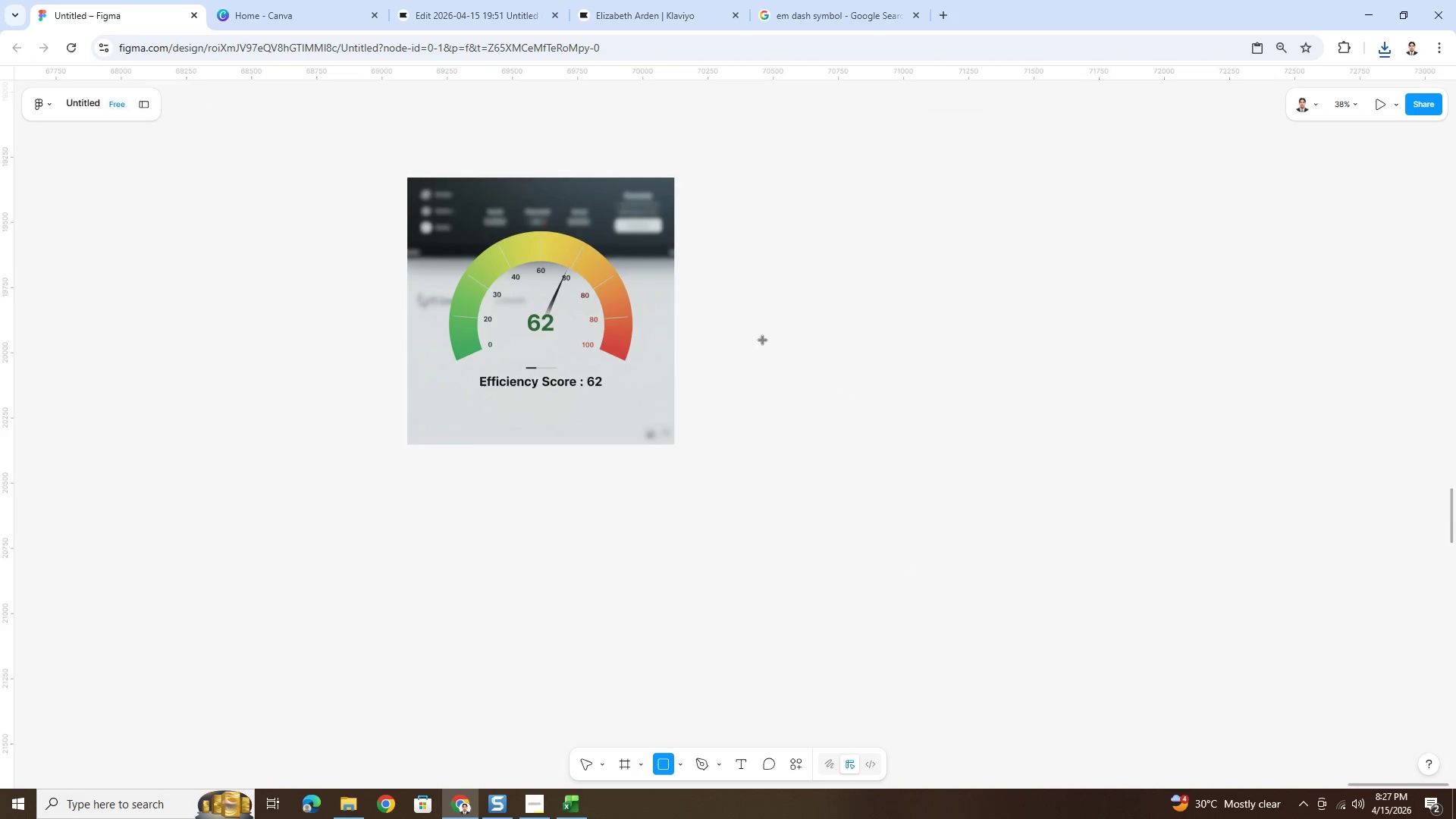 
left_click_drag(start_coordinate=[758, 334], to_coordinate=[992, 455])
 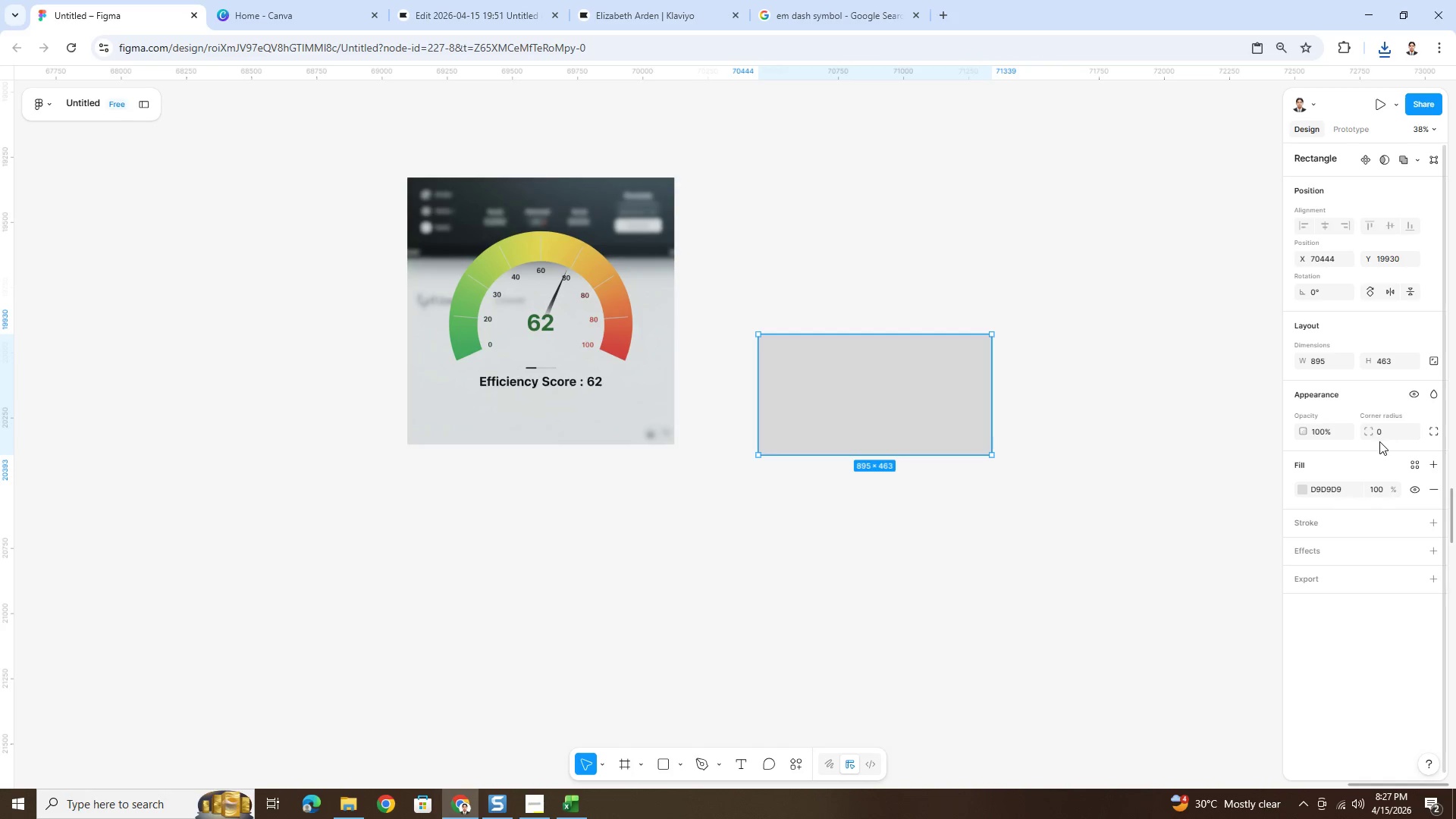 
left_click([1331, 362])
 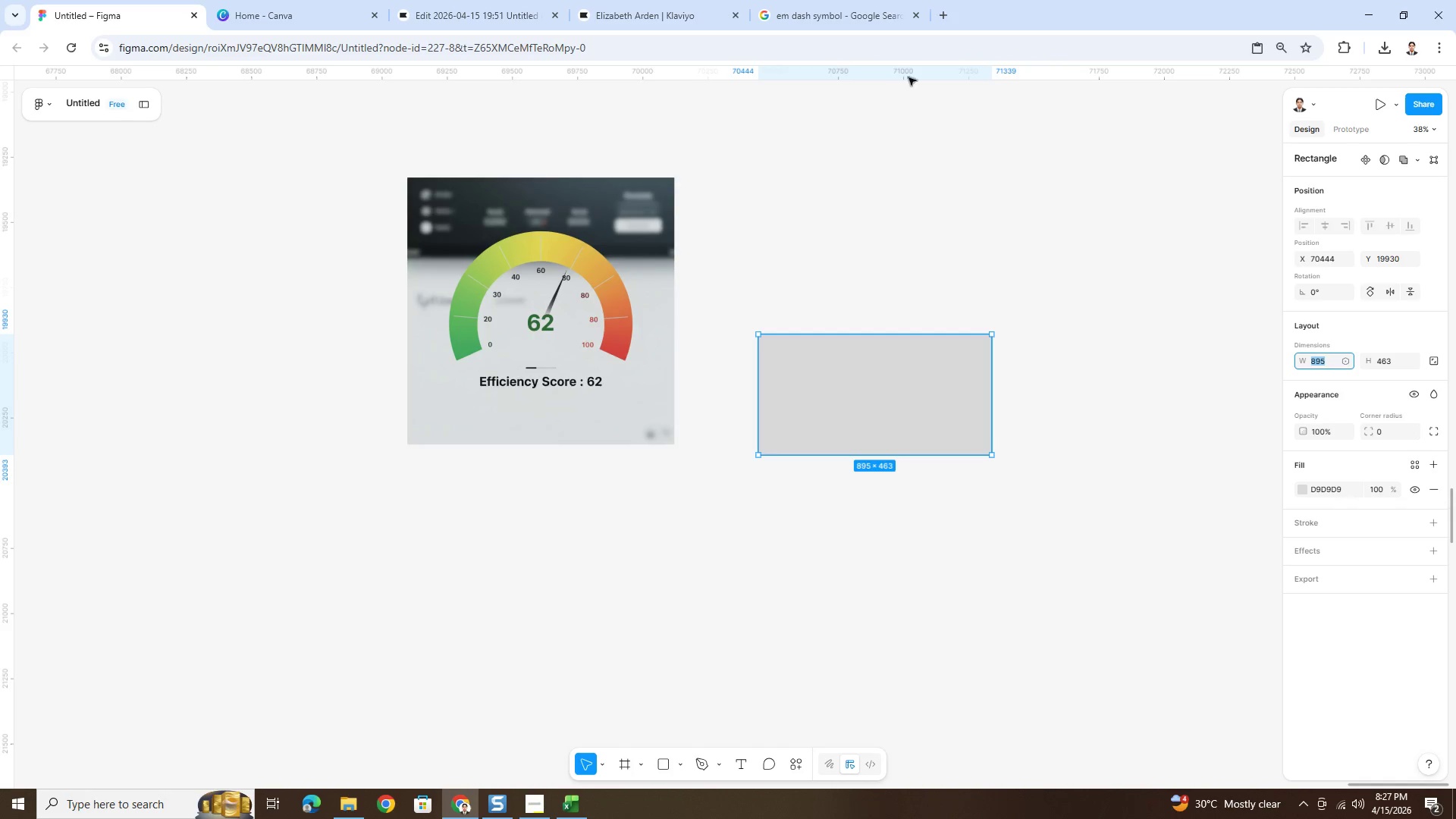 
left_click([947, 11])
 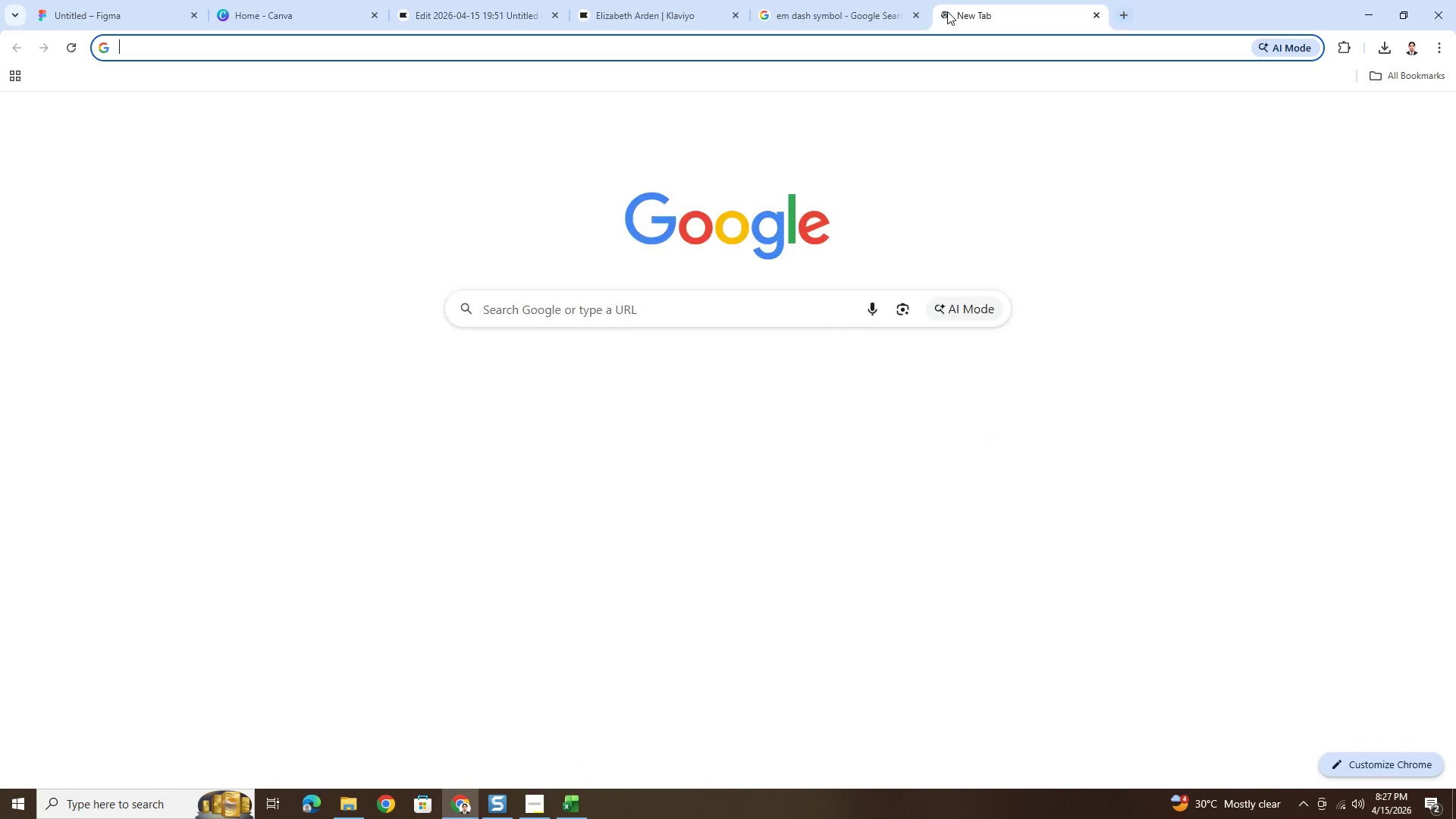 
type(16:9 in pixel)
 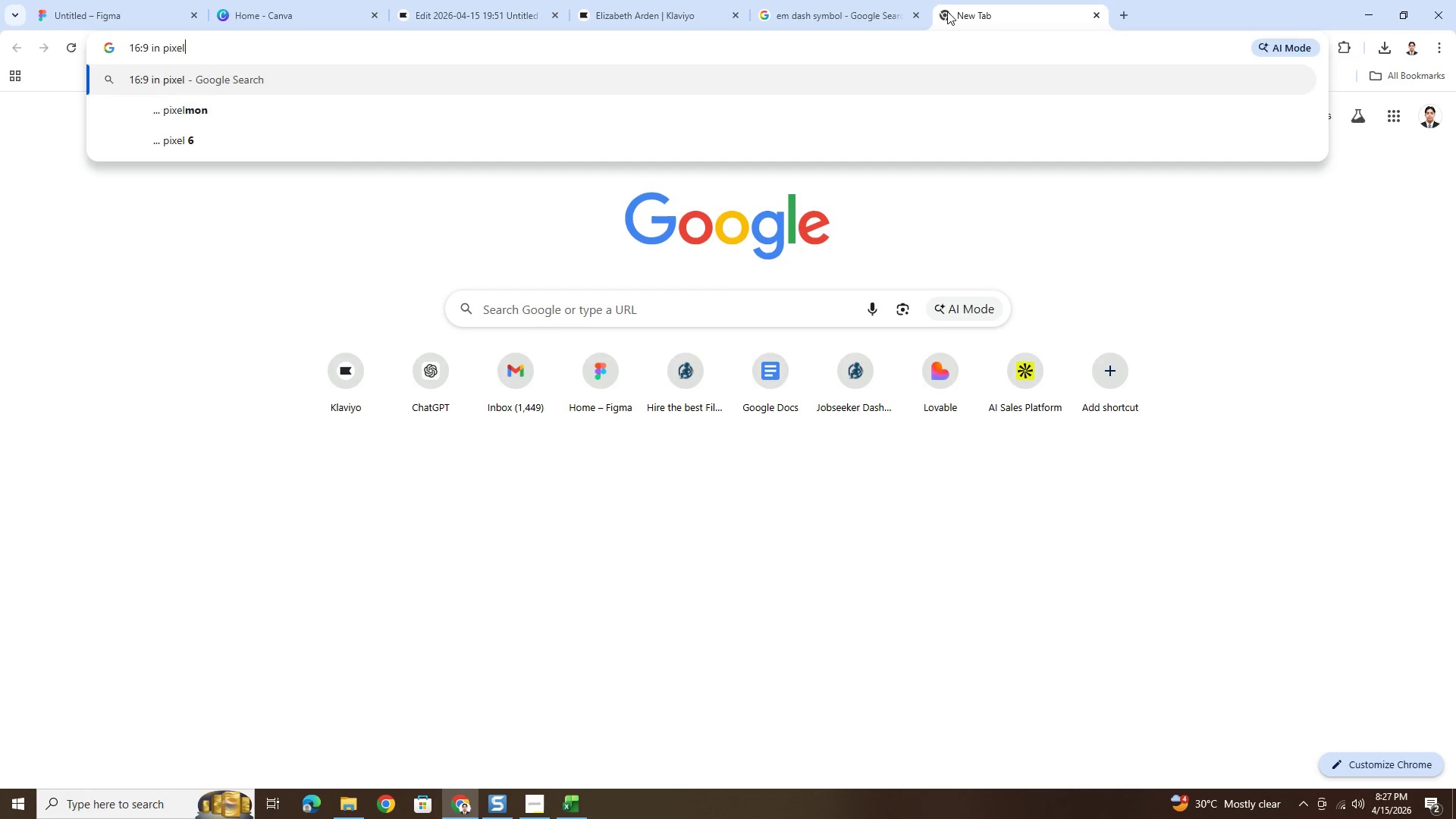 
key(Enter)
 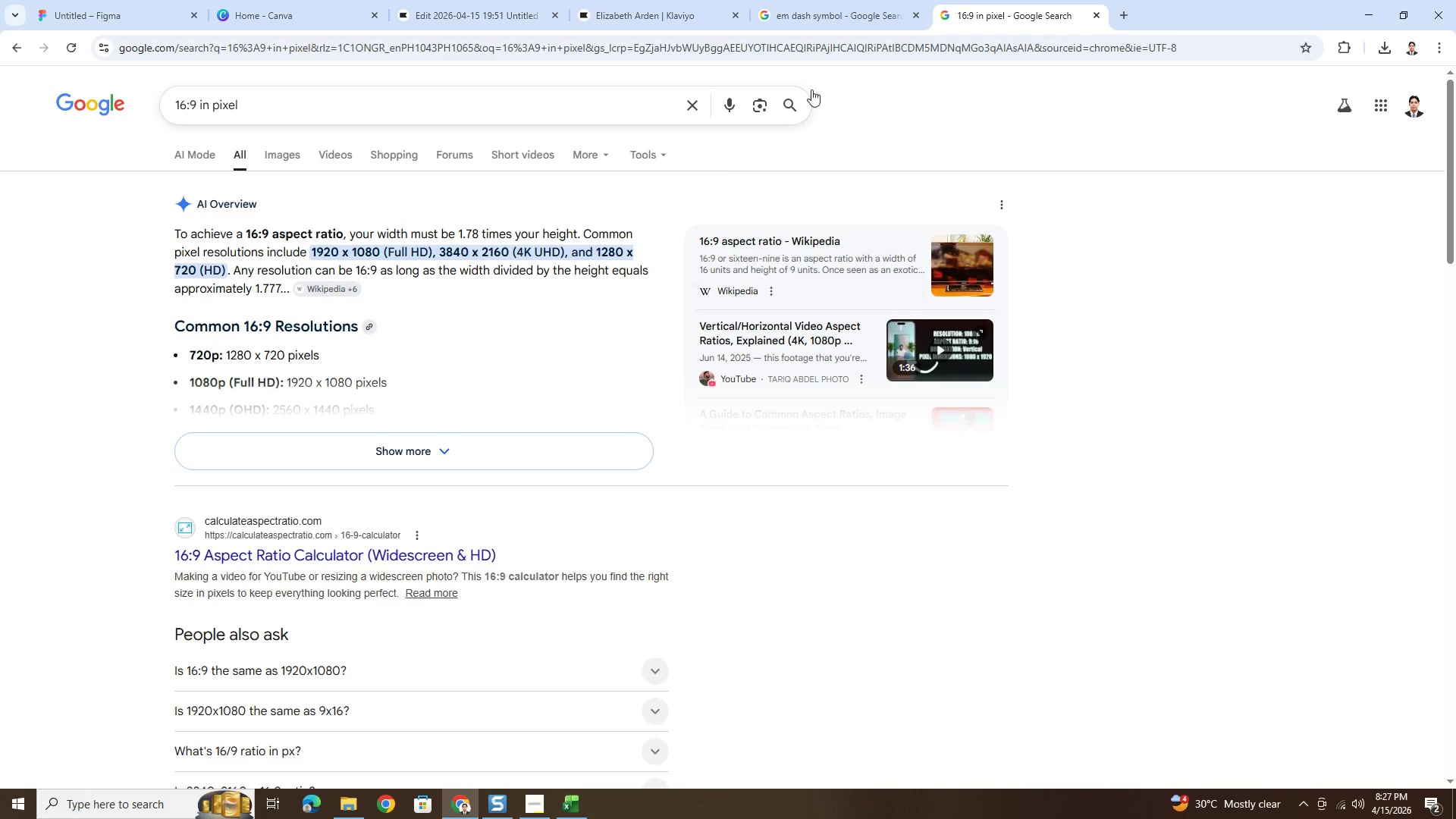 
wait(15.8)
 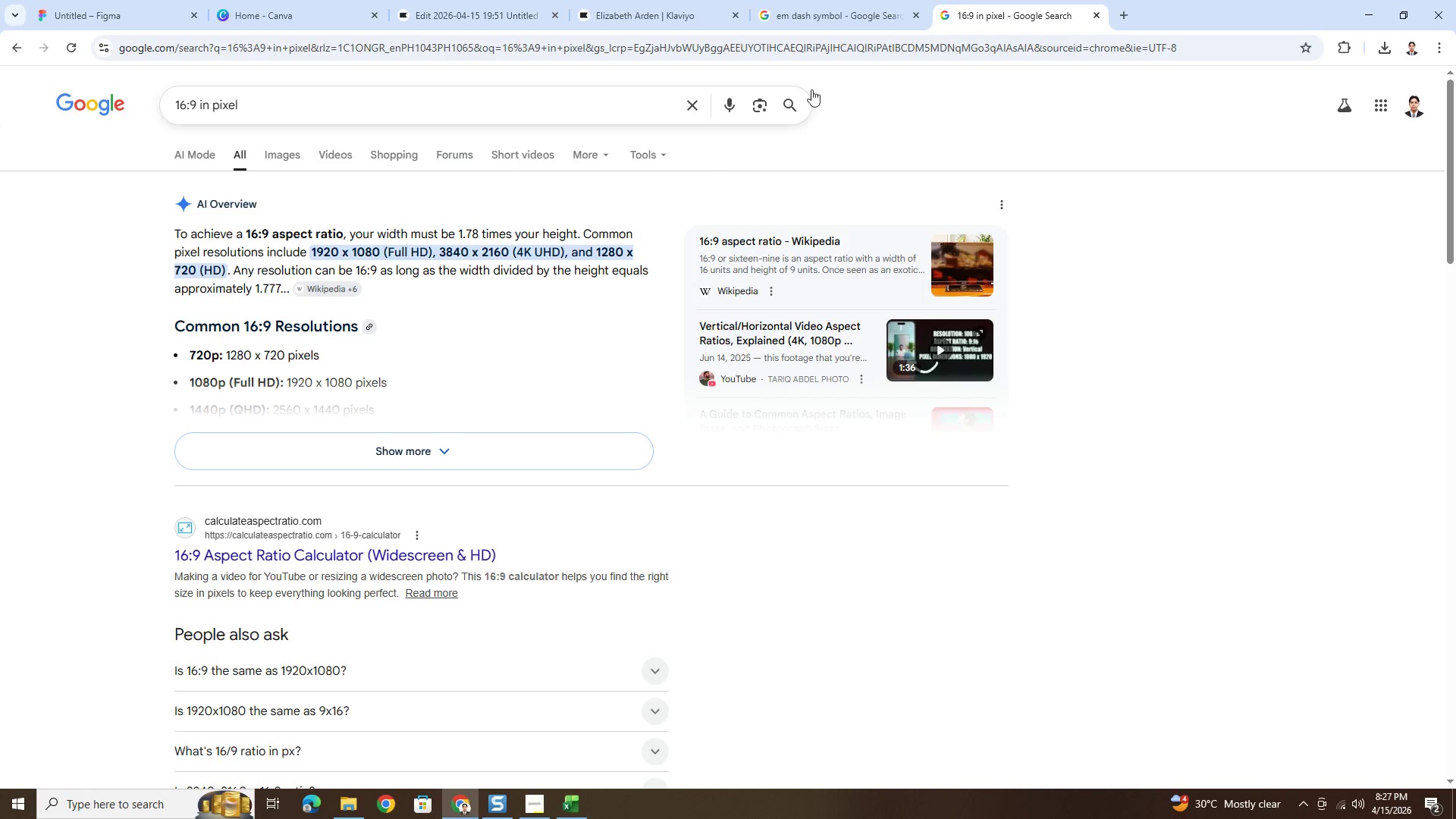 
left_click([1093, 15])
 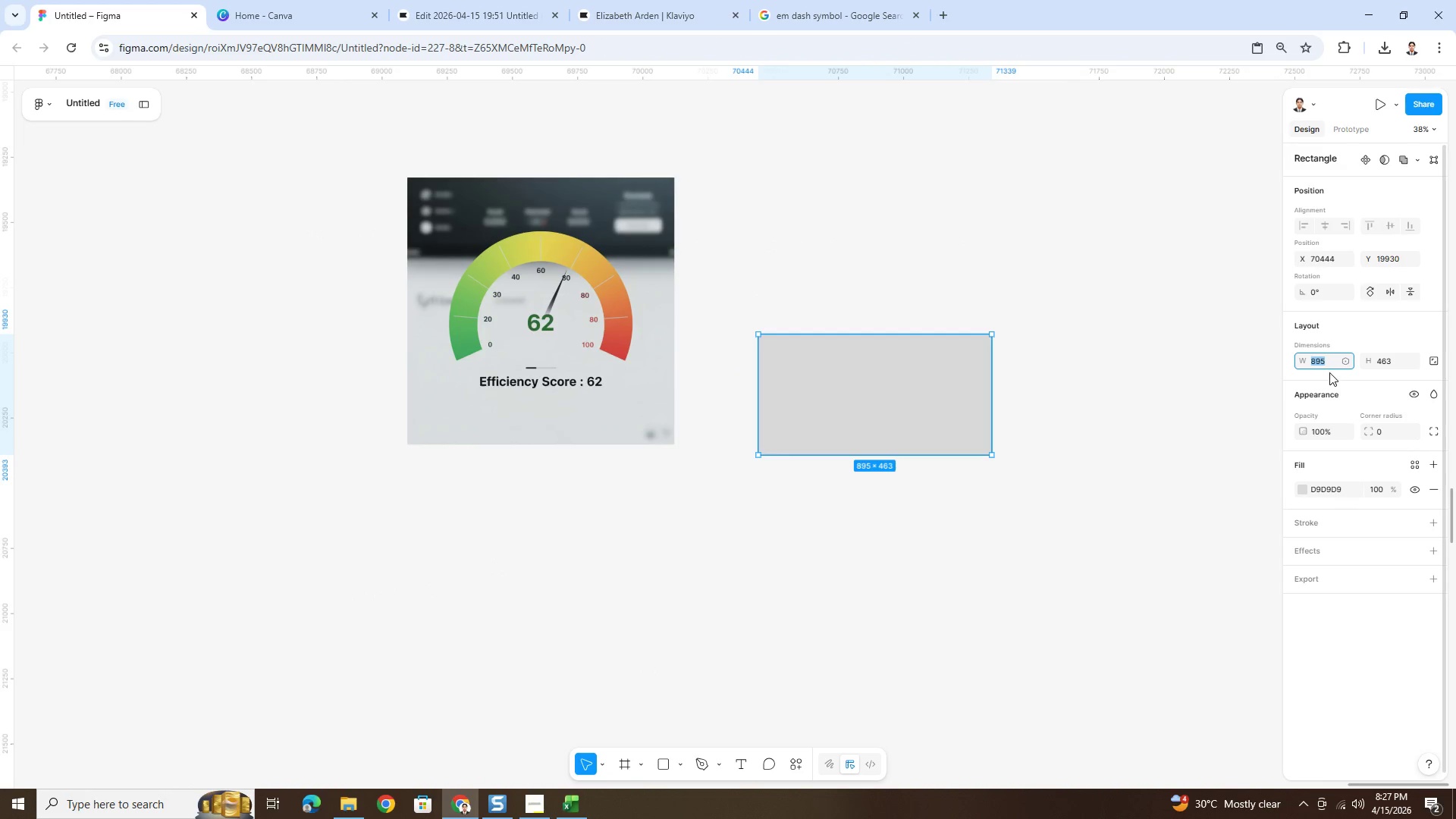 
key(Numpad1)
 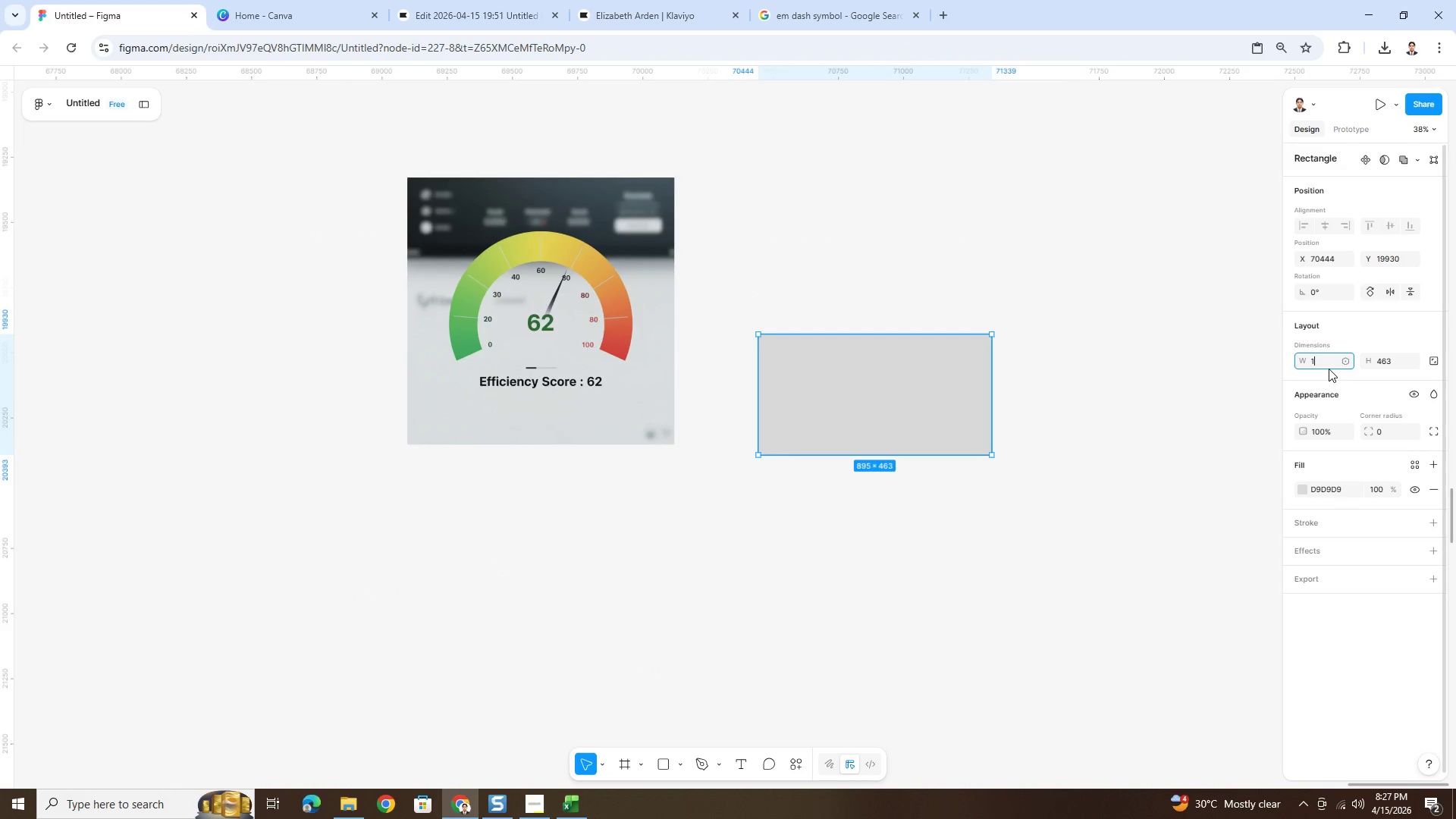 
key(Numpad2)
 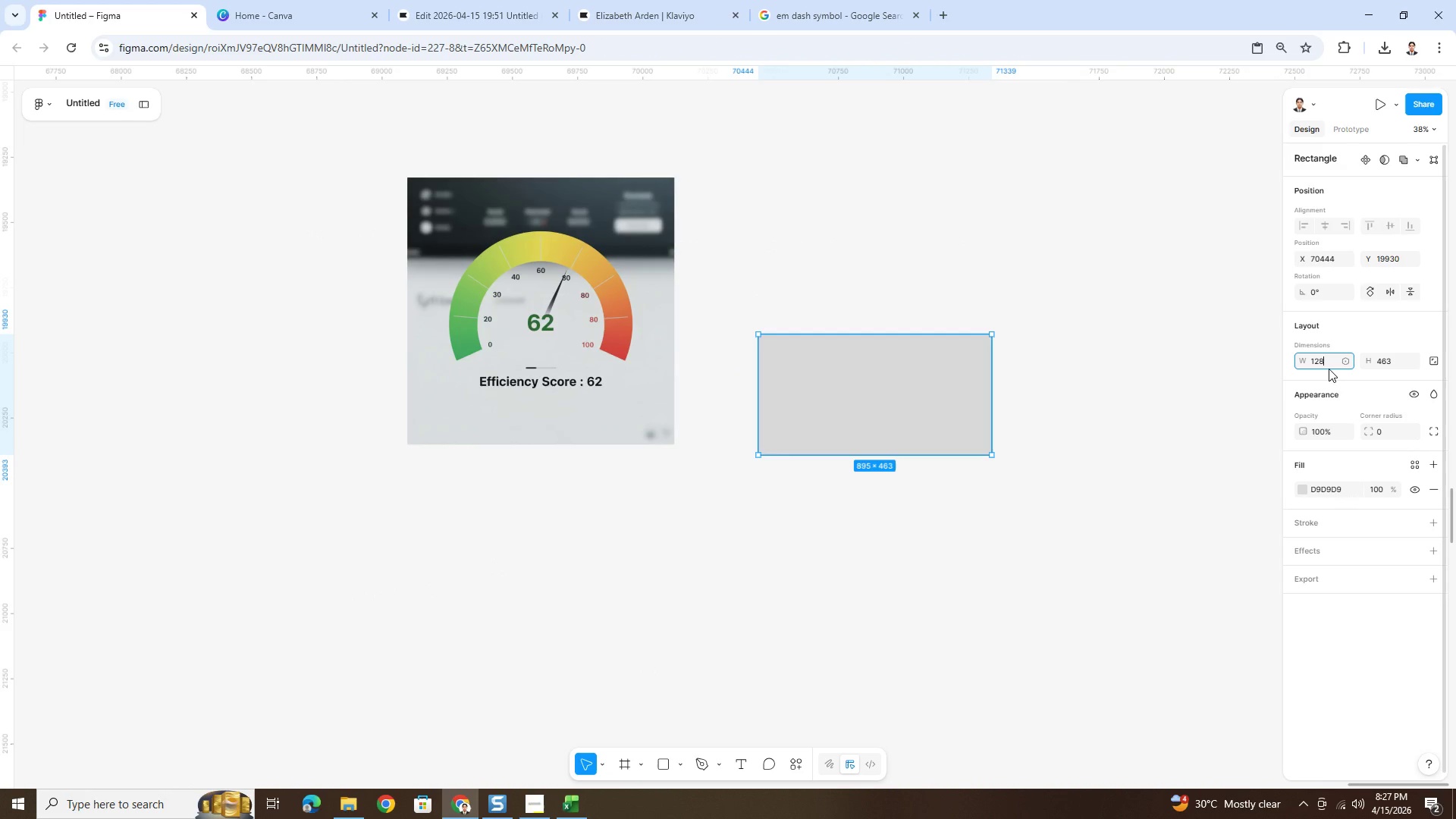 
key(Numpad8)
 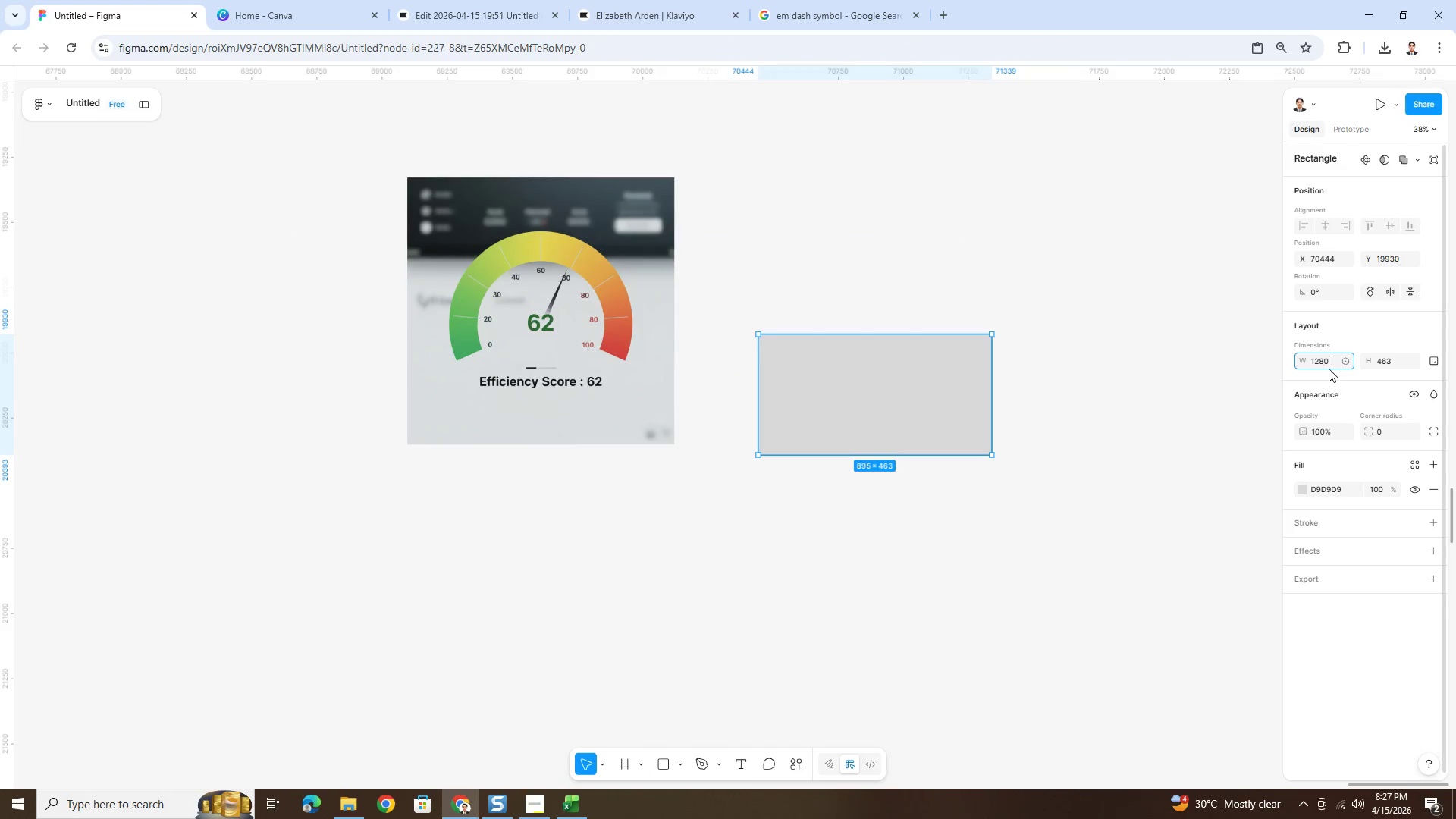 
key(Numpad0)
 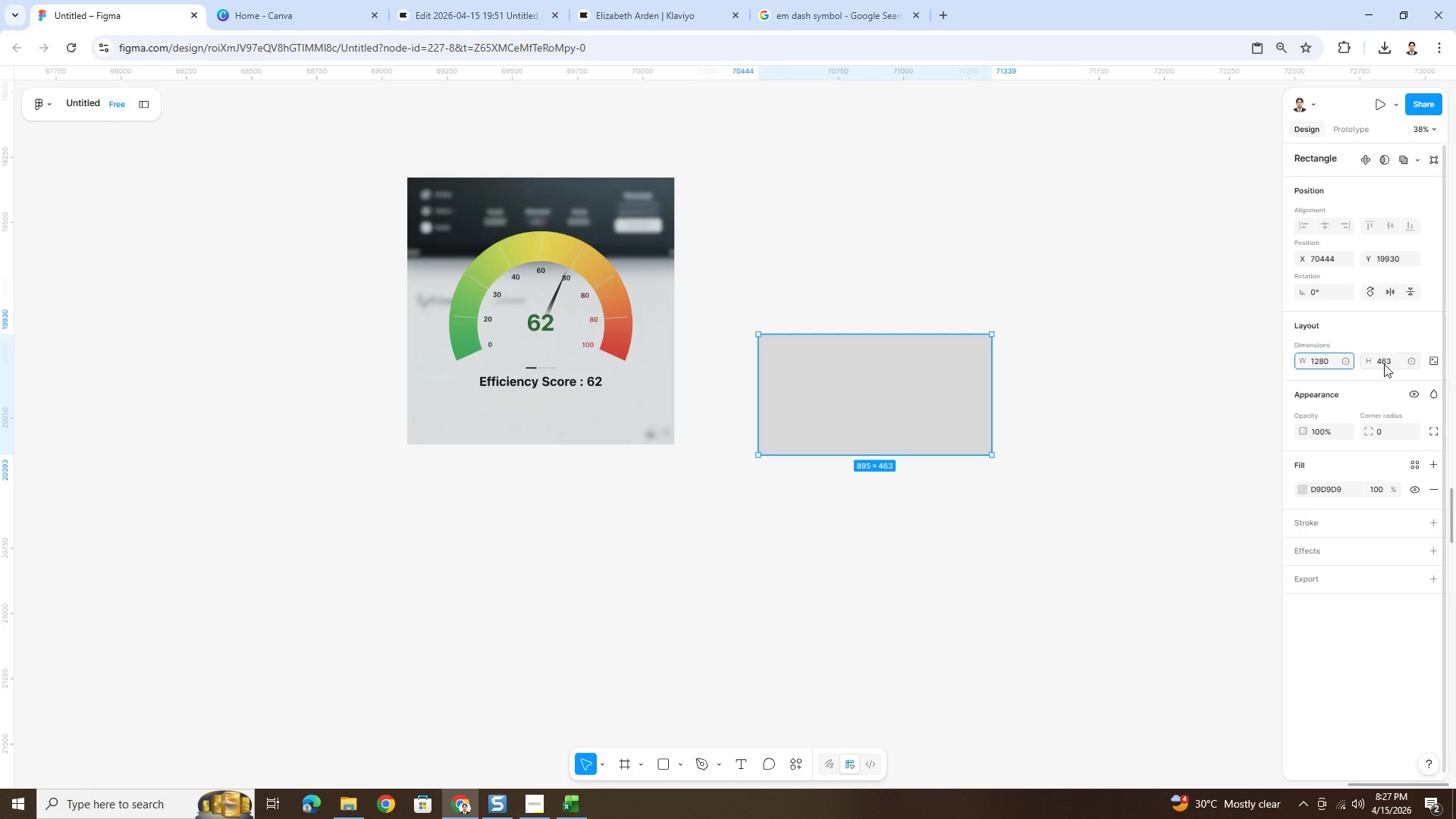 
left_click([1388, 362])
 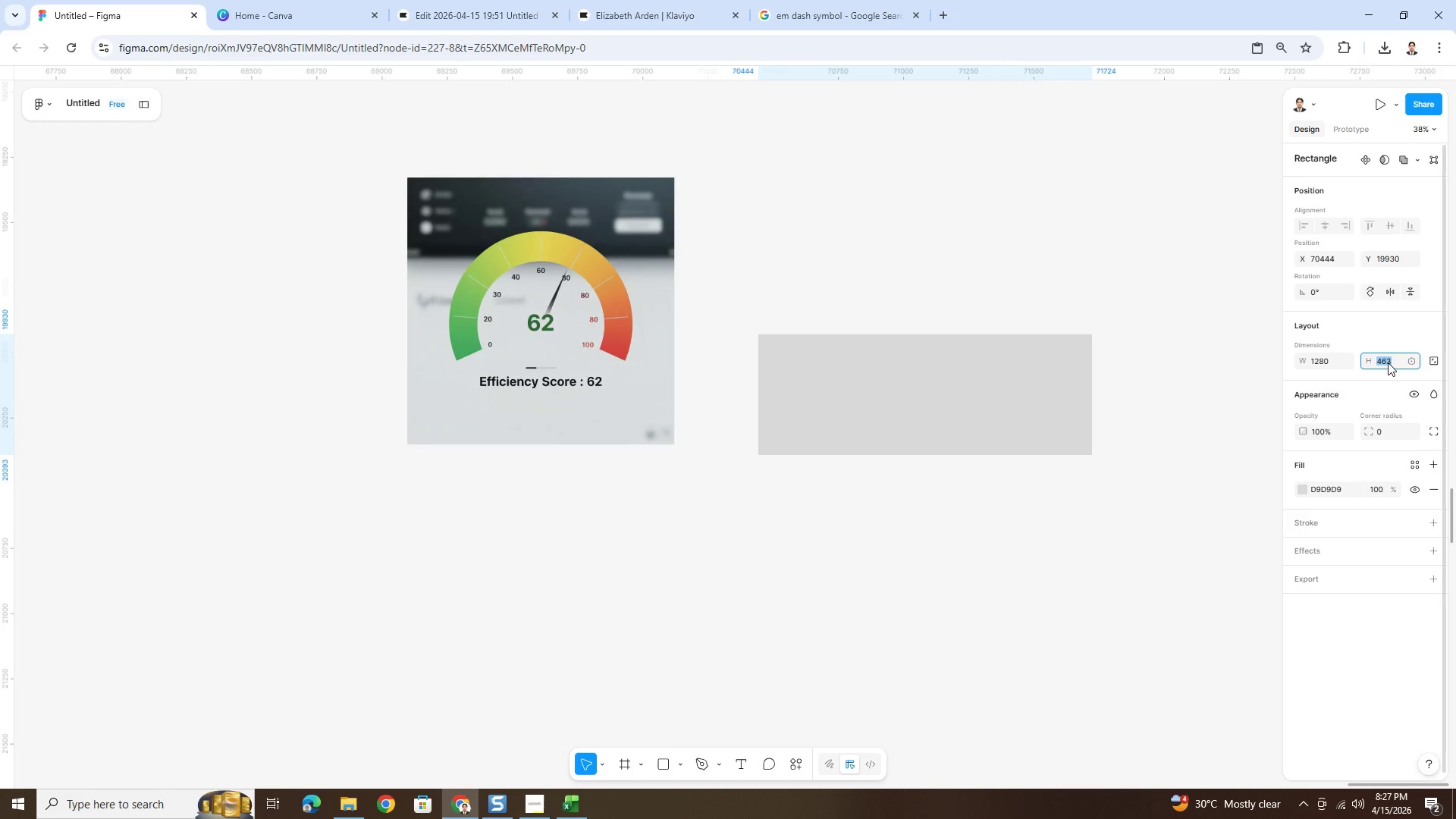 
key(Numpad7)
 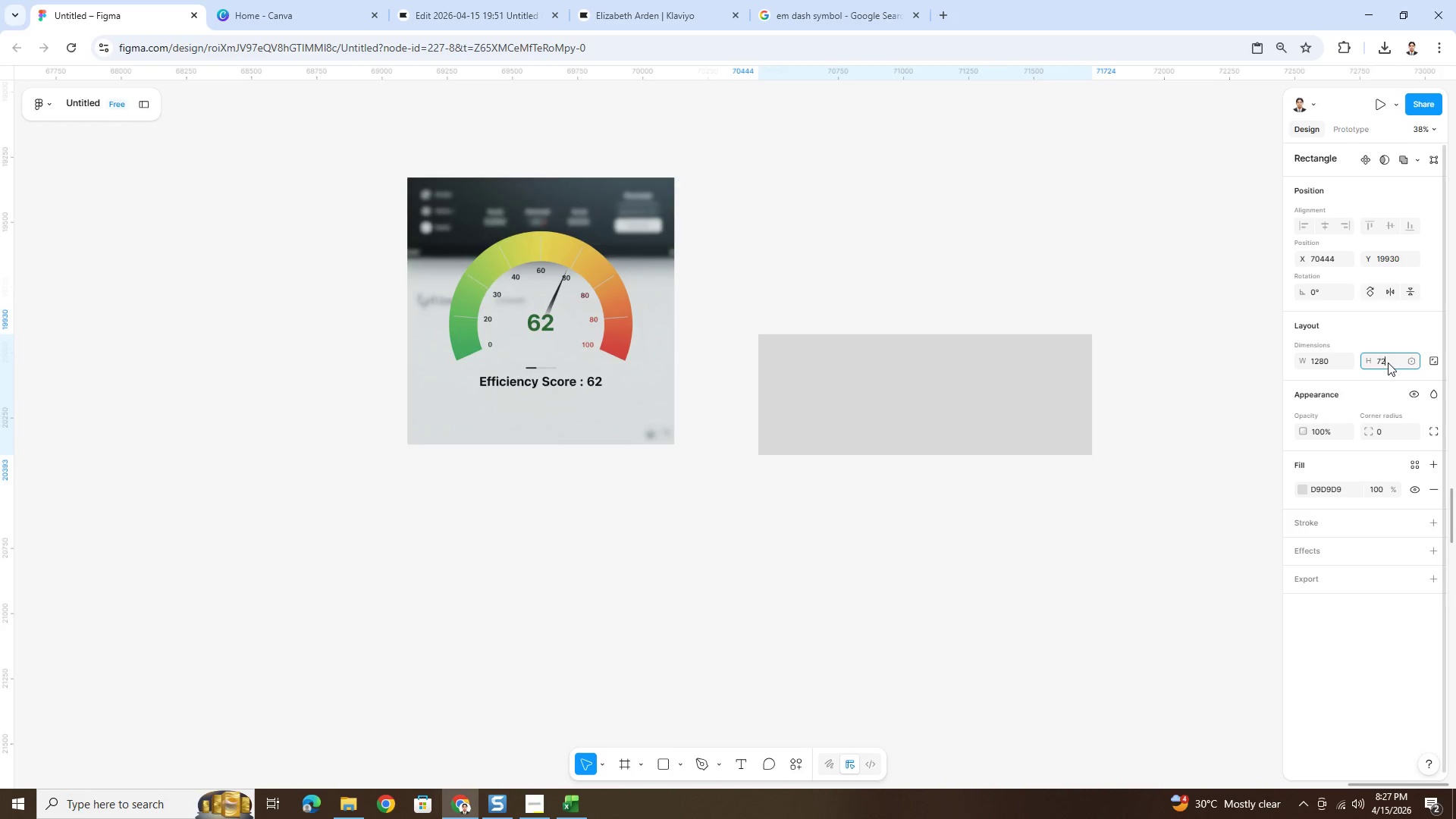 
key(Numpad2)
 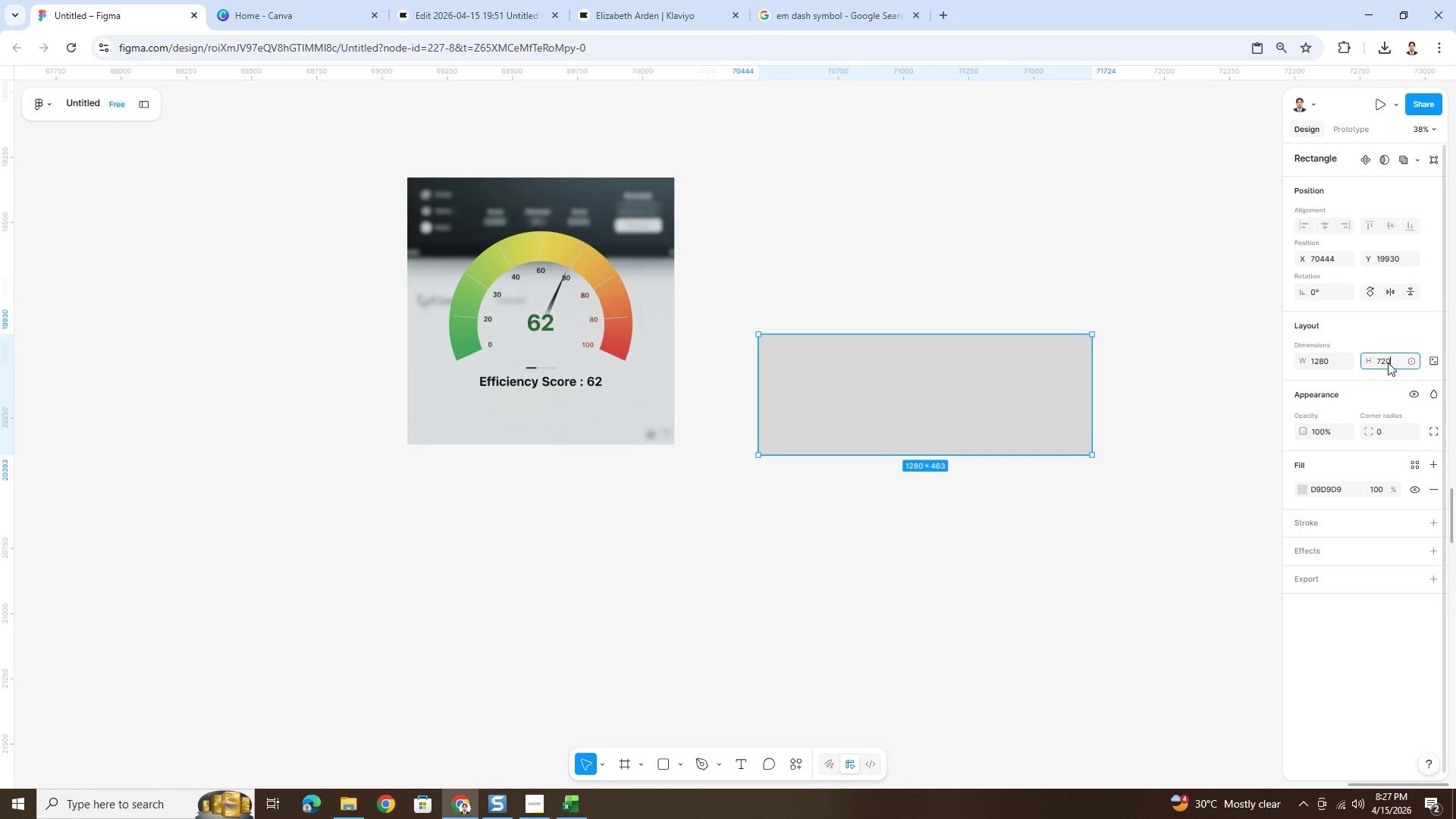 
key(Numpad0)
 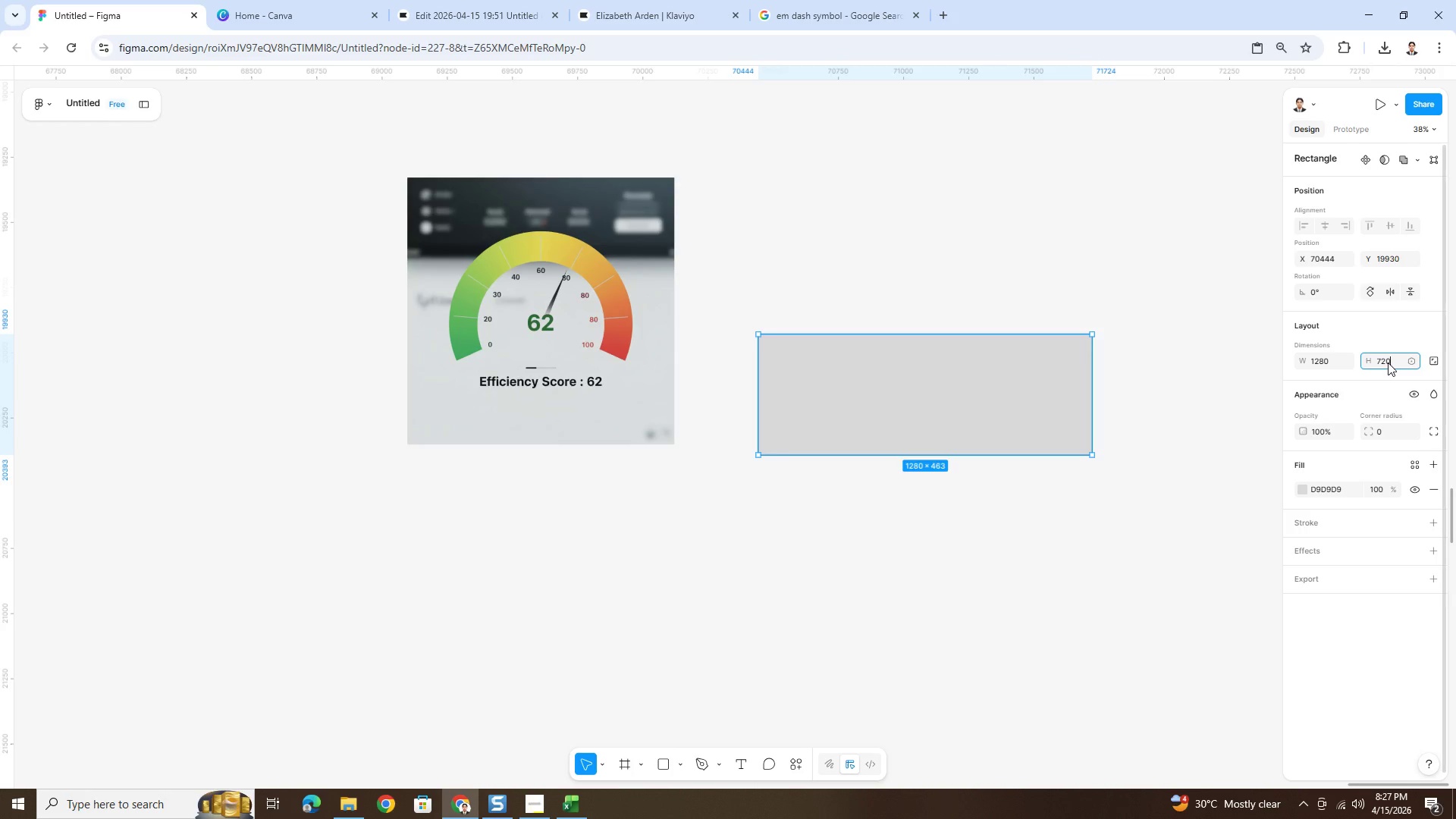 
key(NumpadEnter)
 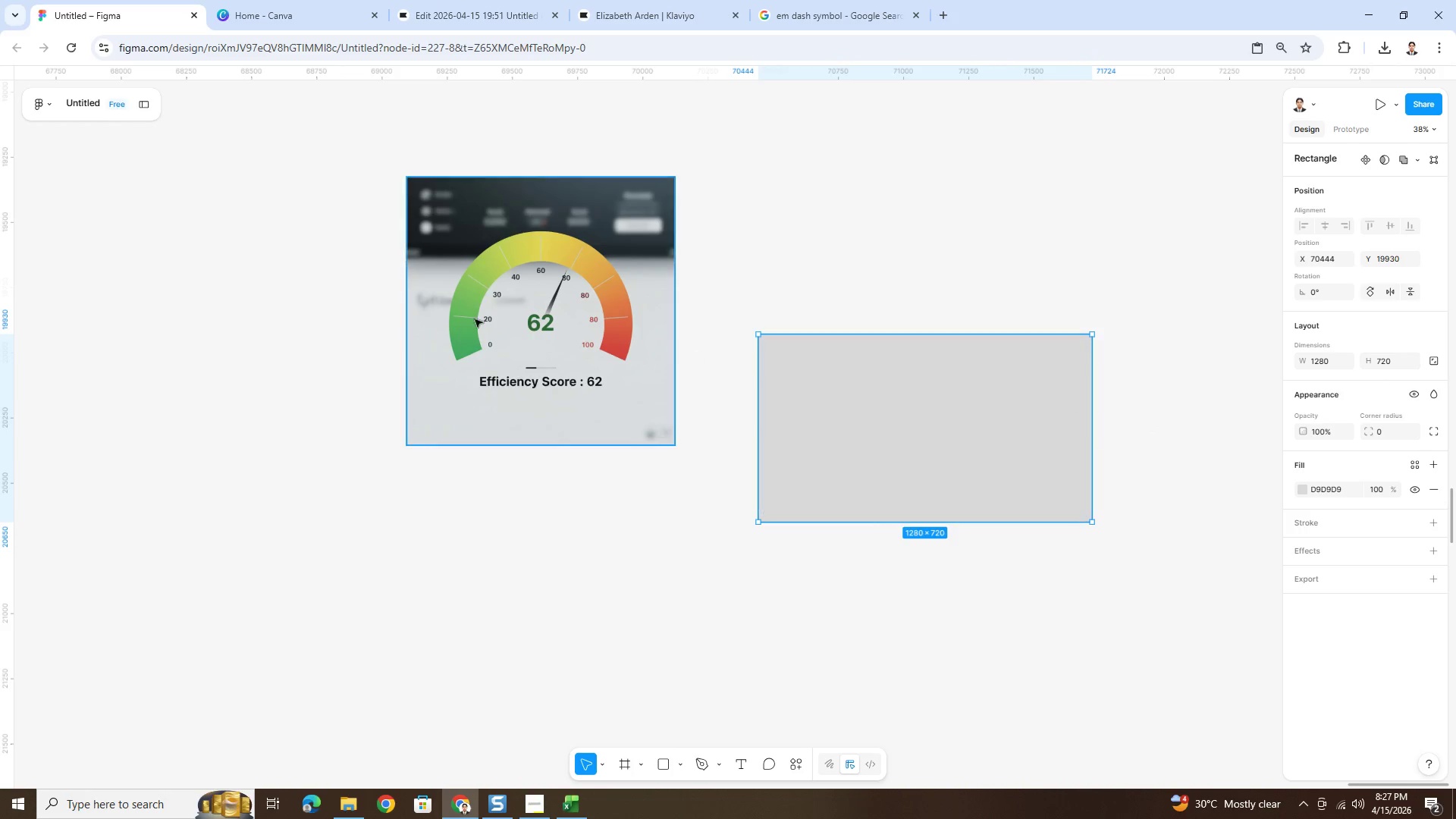 
left_click([529, 319])
 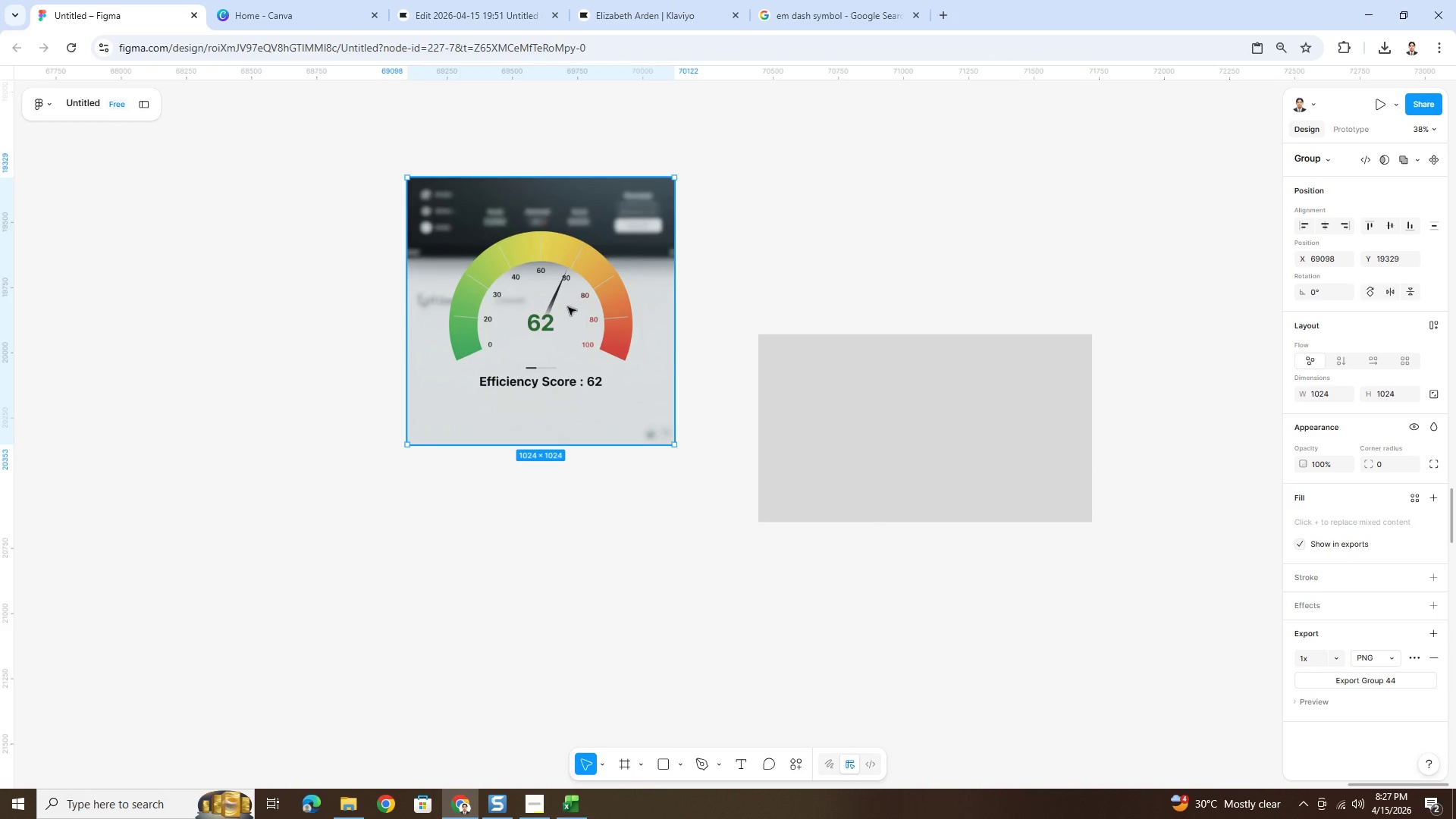 
left_click_drag(start_coordinate=[555, 306], to_coordinate=[711, 326])
 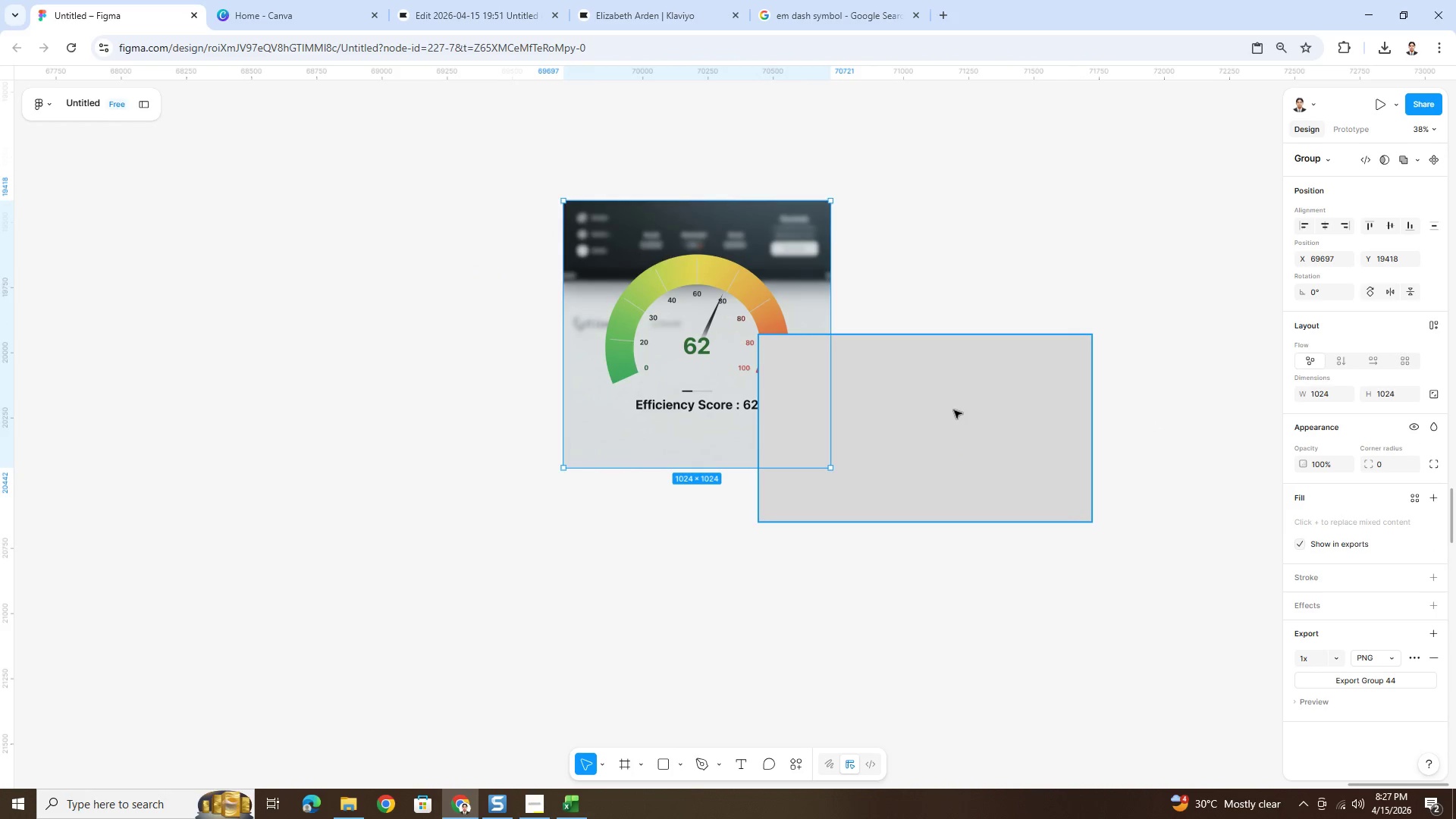 
left_click_drag(start_coordinate=[954, 410], to_coordinate=[761, 327])
 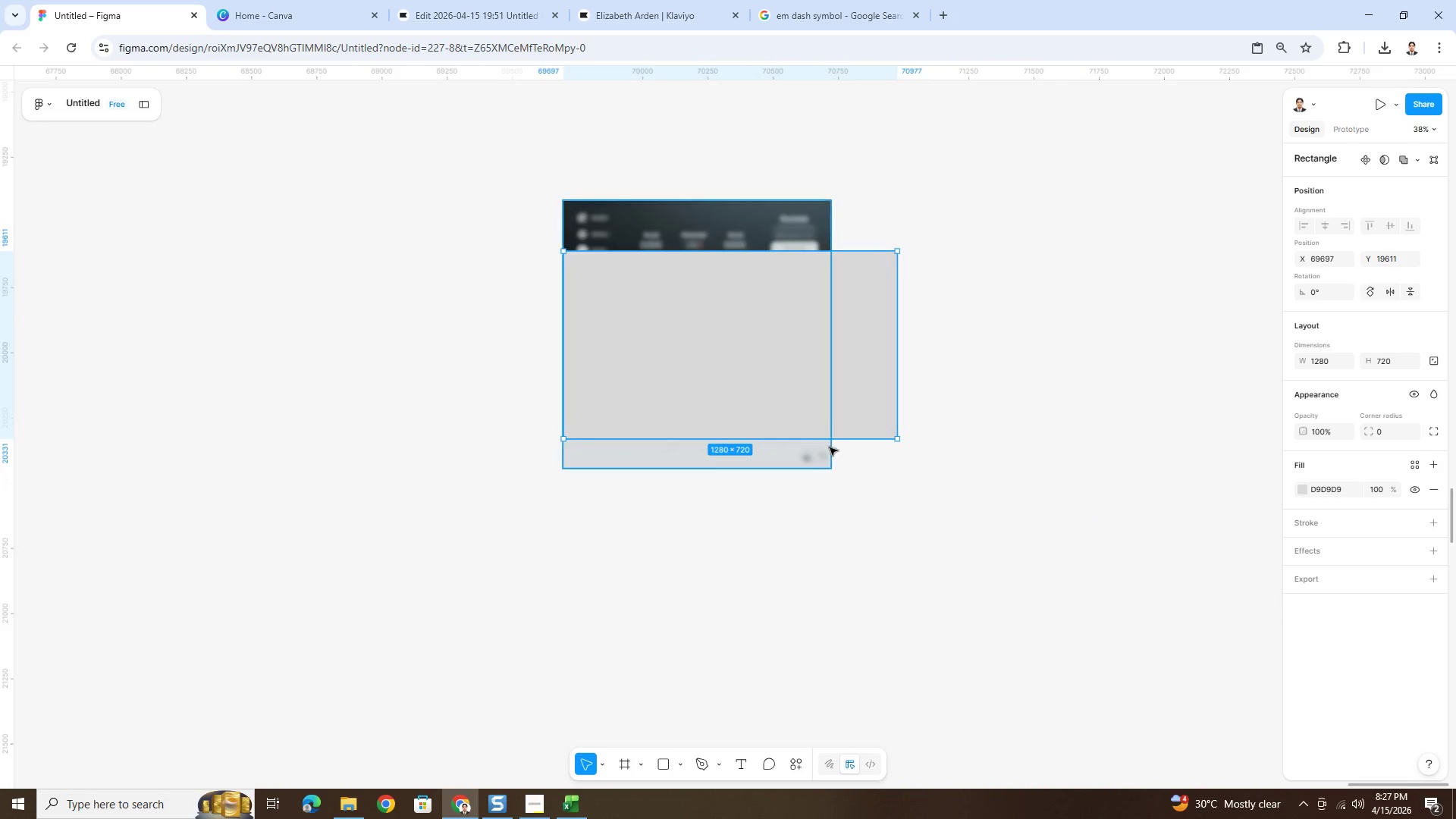 
left_click([827, 452])
 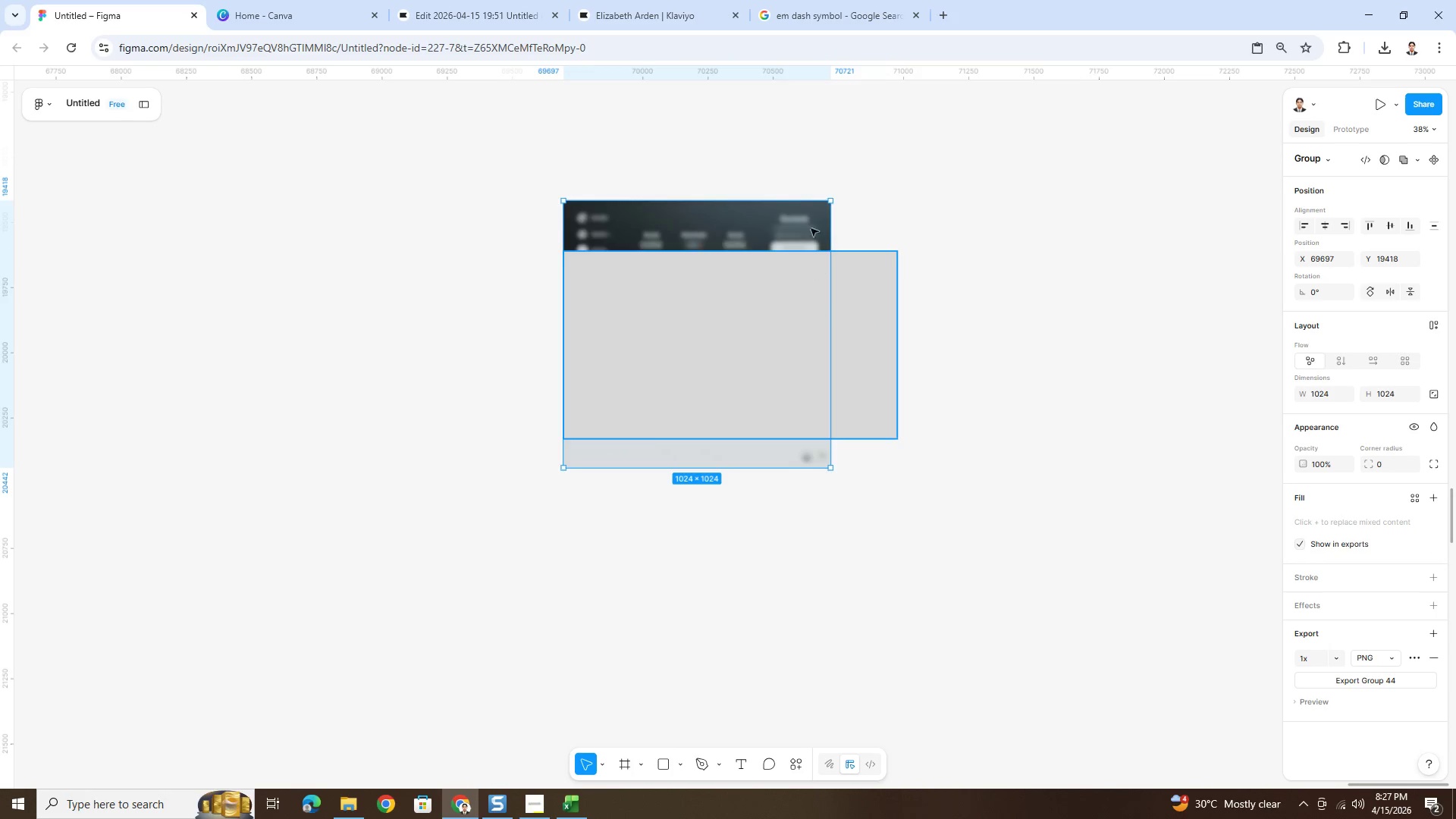 
left_click([809, 219])
 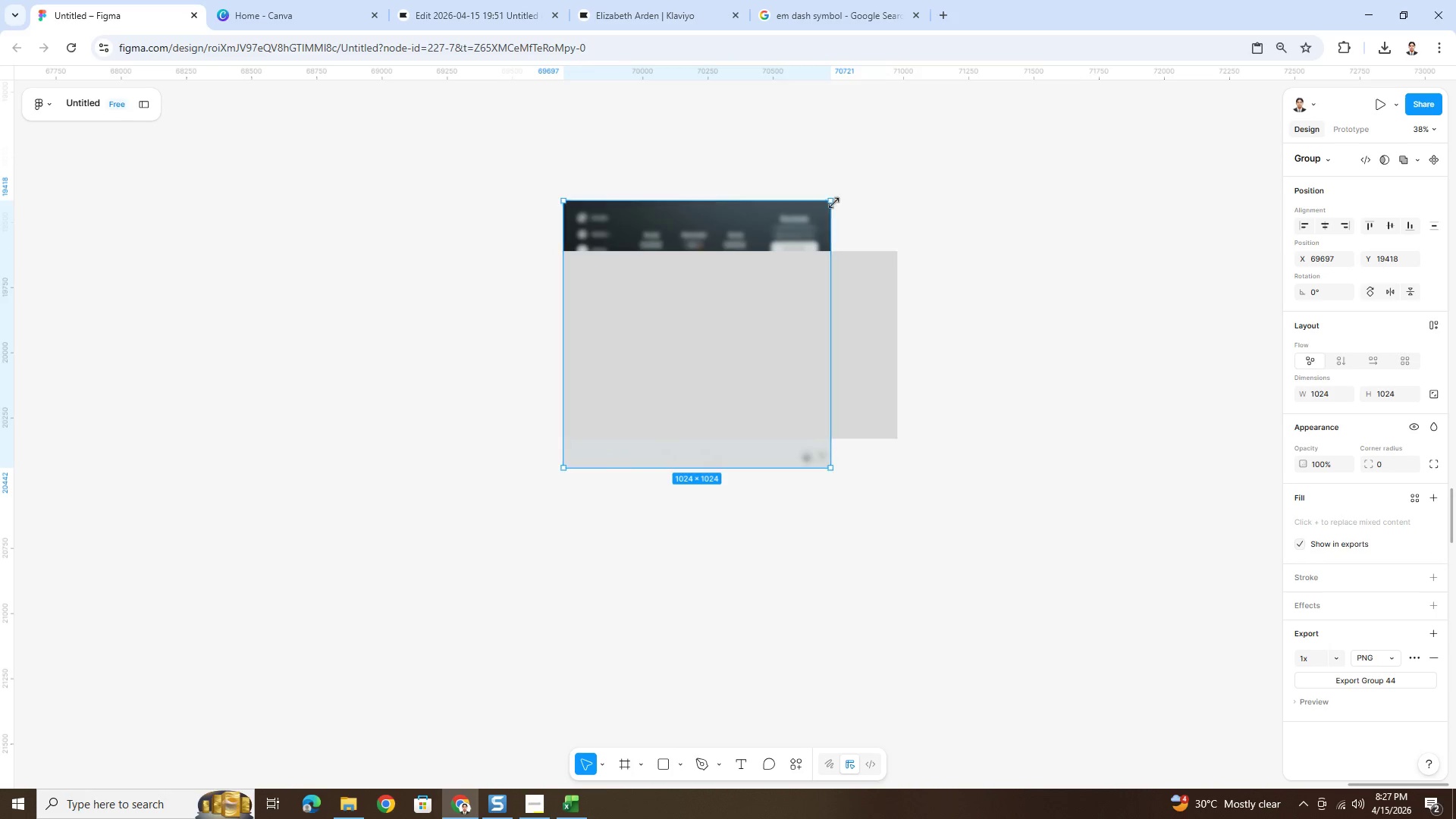 
hold_key(key=ShiftLeft, duration=1.5)
left_click_drag(start_coordinate=[831, 200], to_coordinate=[881, 136])
 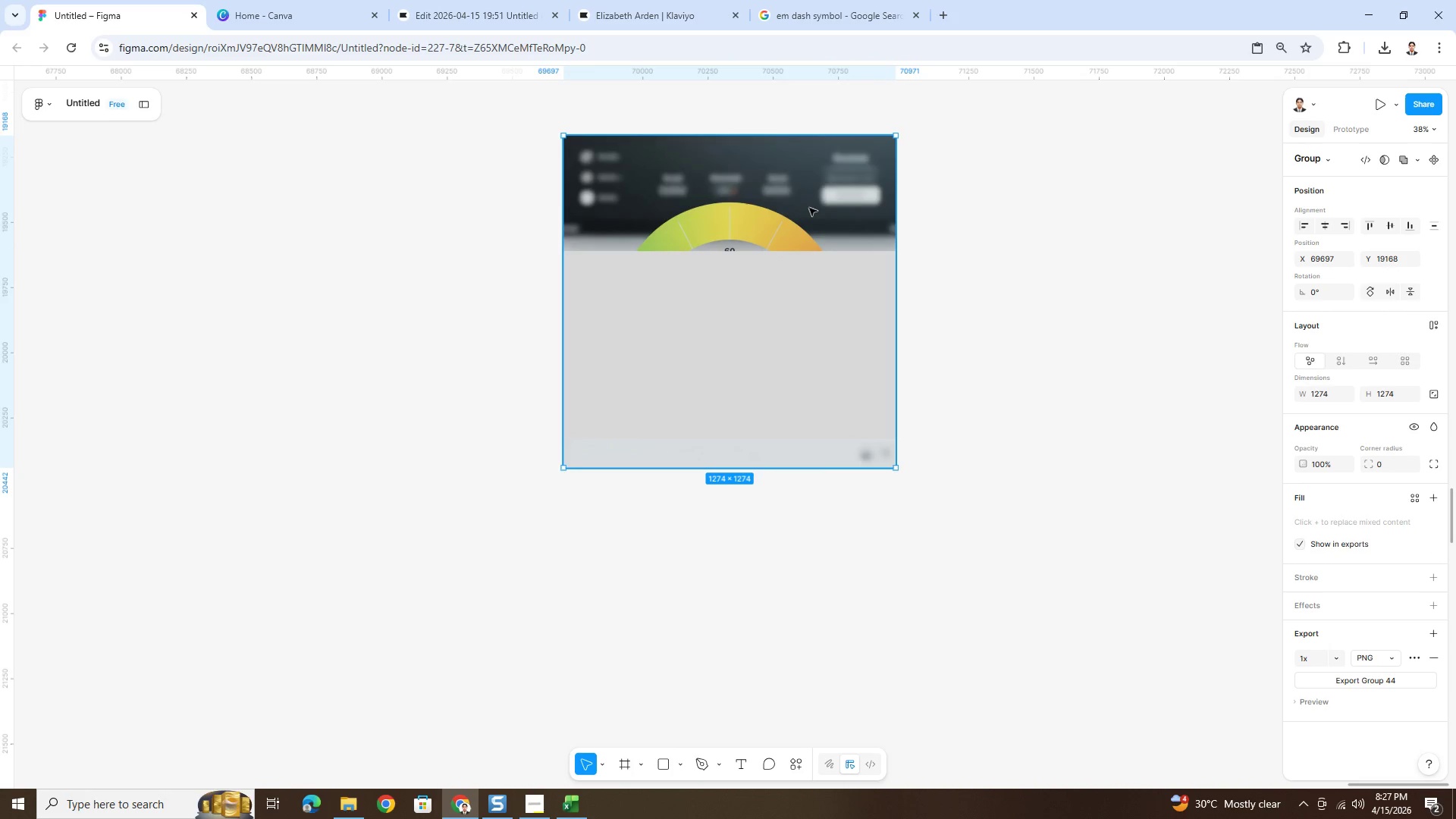 
hold_key(key=ShiftLeft, duration=1.53)
 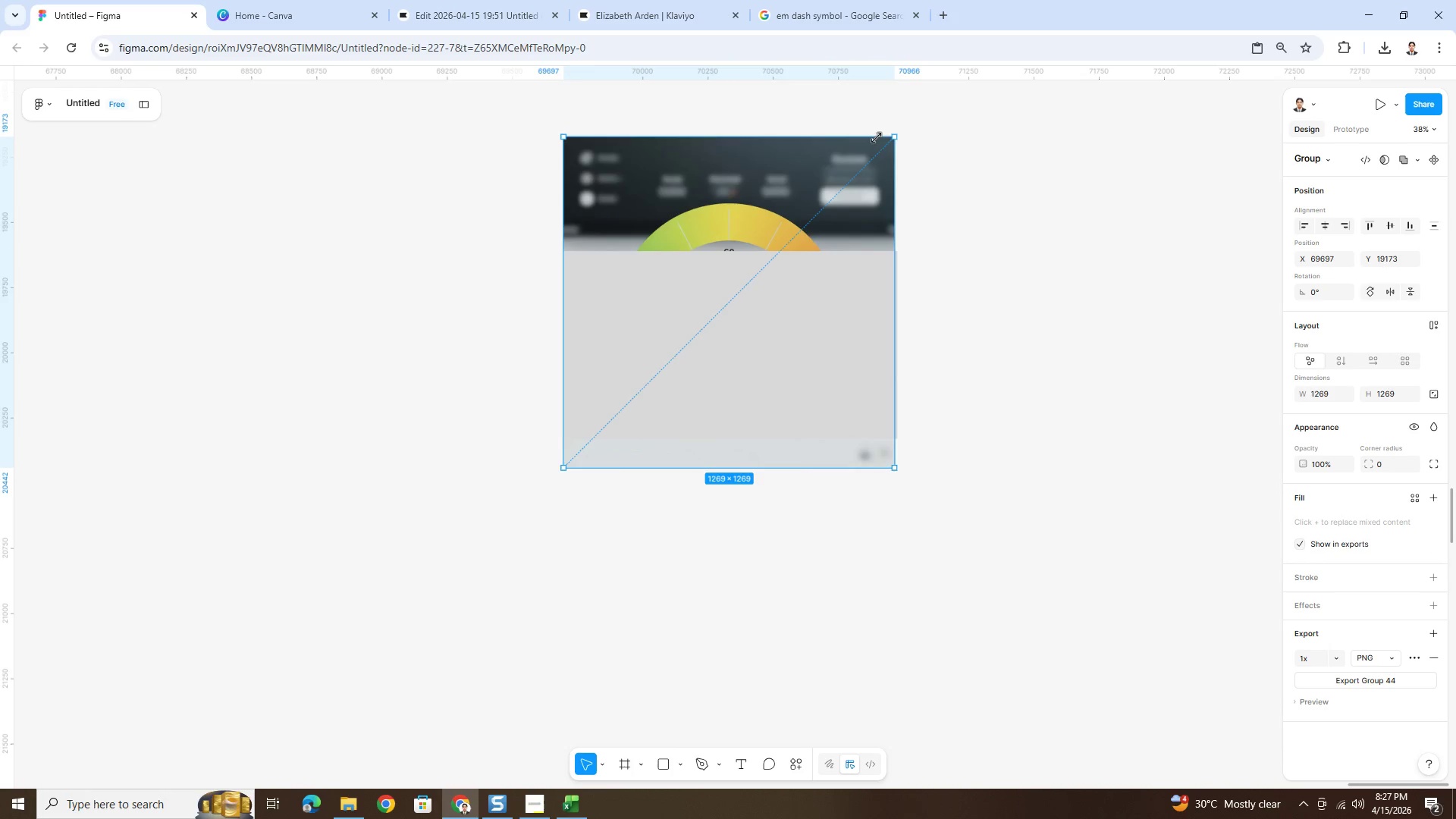 
hold_key(key=ShiftLeft, duration=1.51)
 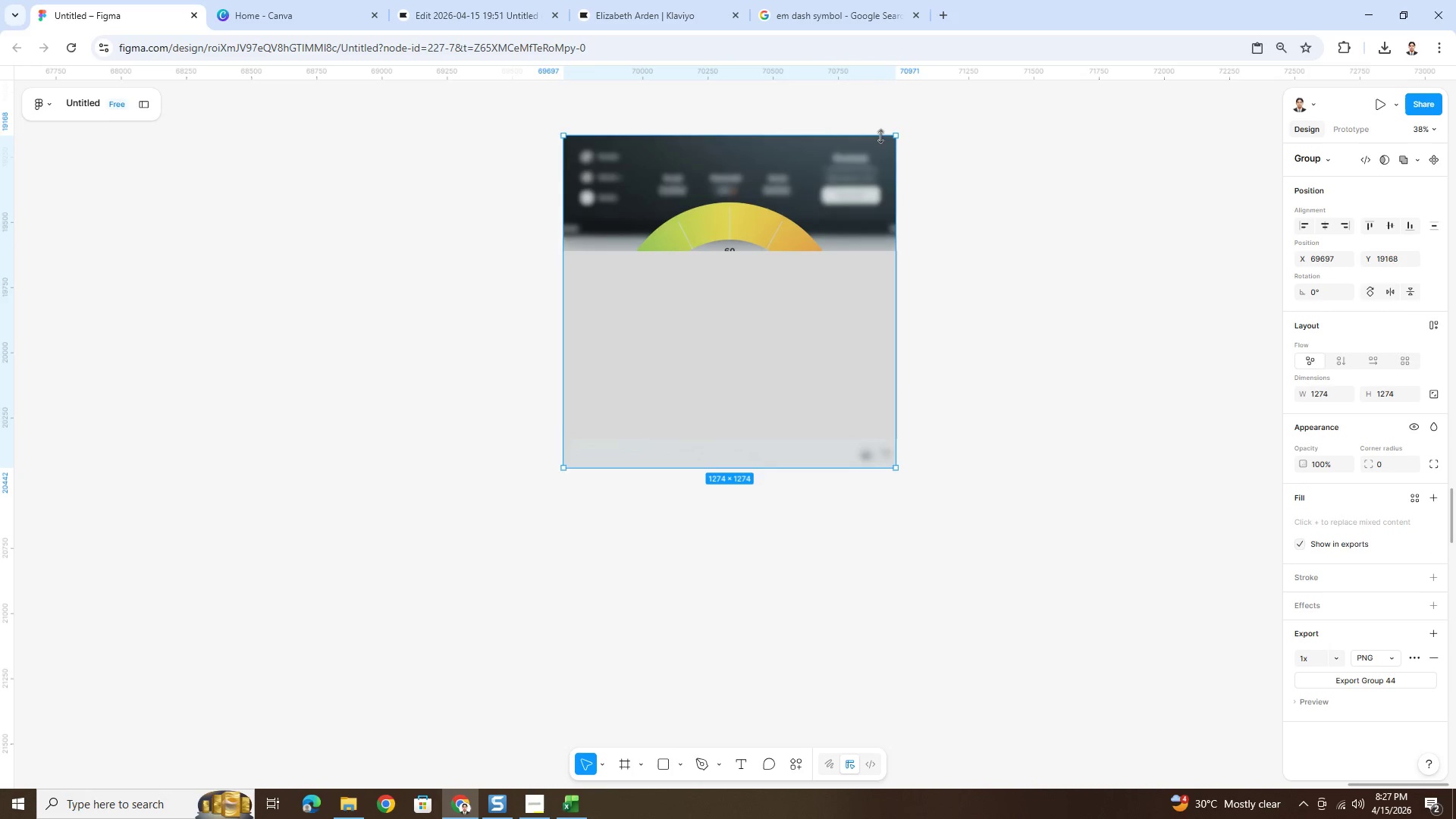 
key(Shift+ShiftLeft)
 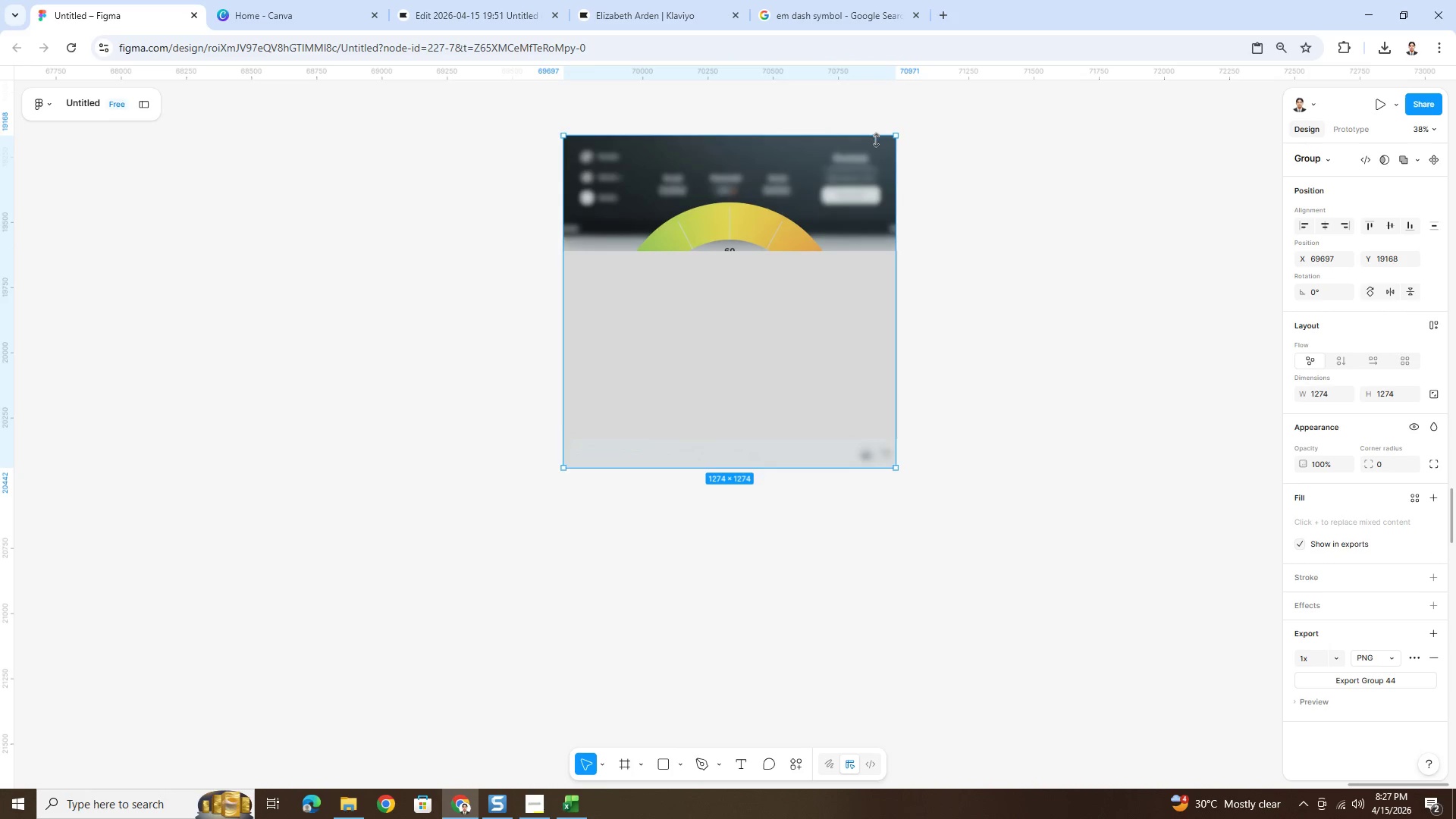 
key(Shift+ShiftLeft)
 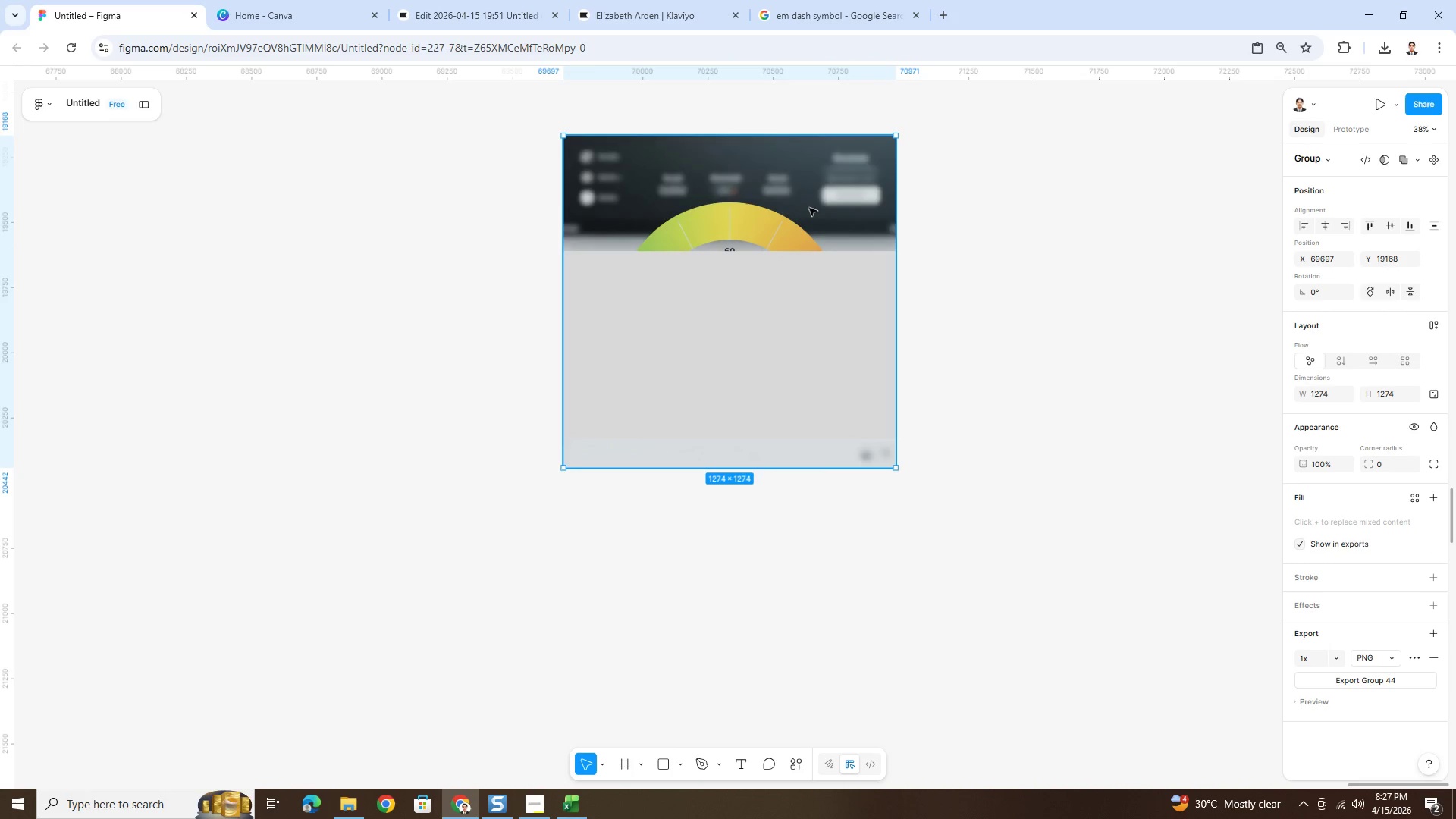 
left_click_drag(start_coordinate=[809, 208], to_coordinate=[811, 259])
 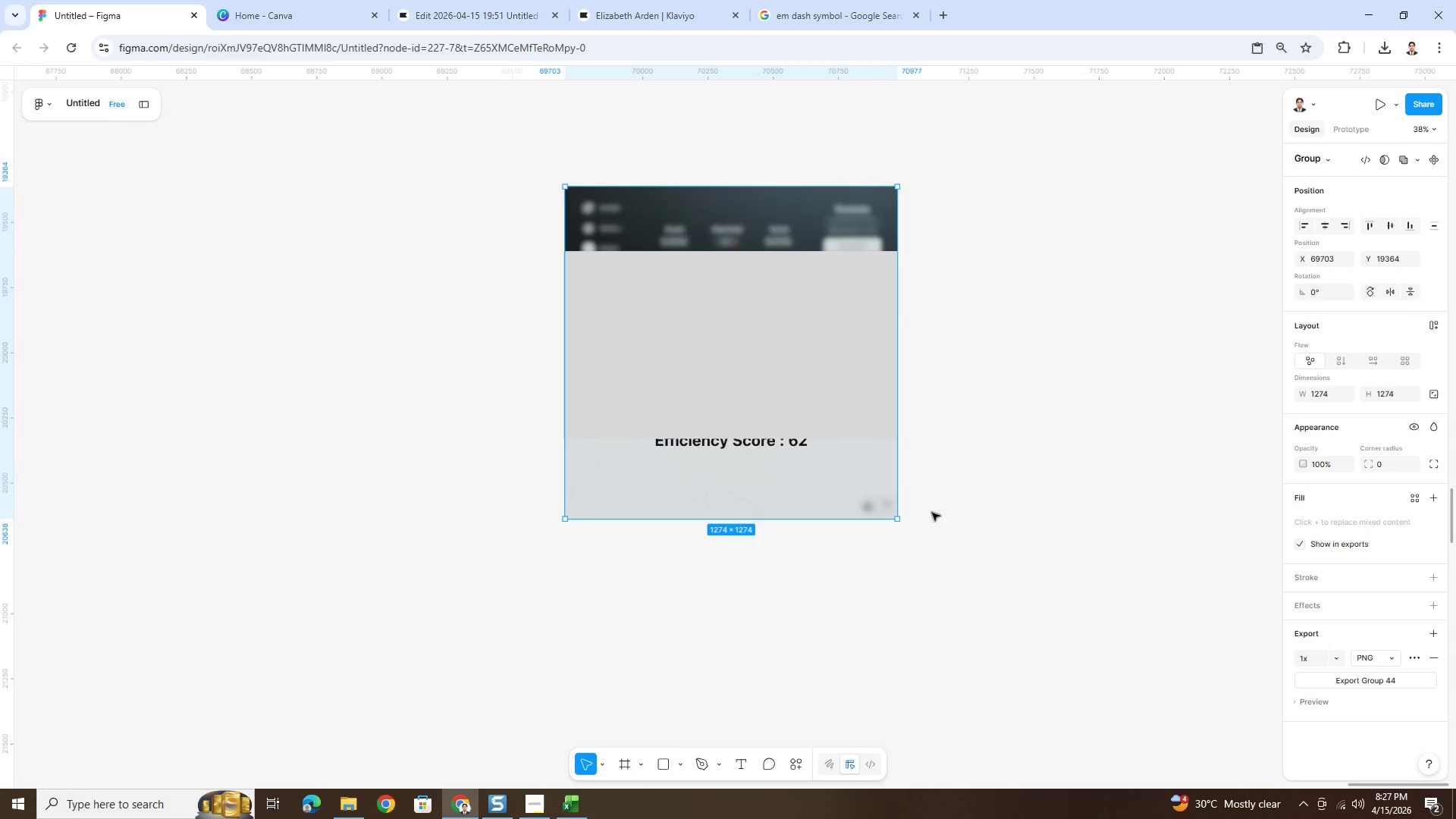 
left_click([933, 512])
 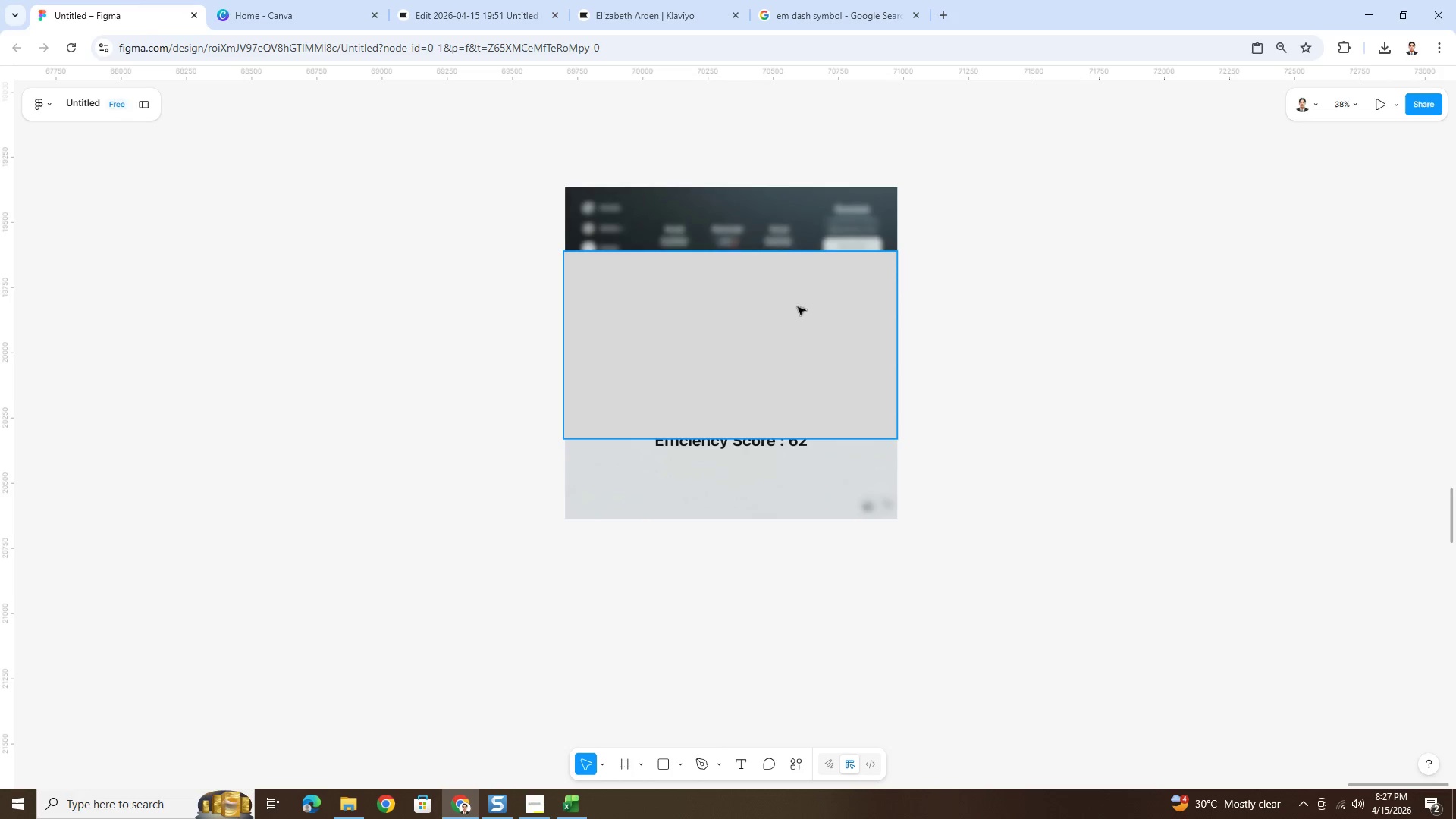 
left_click([799, 328])
 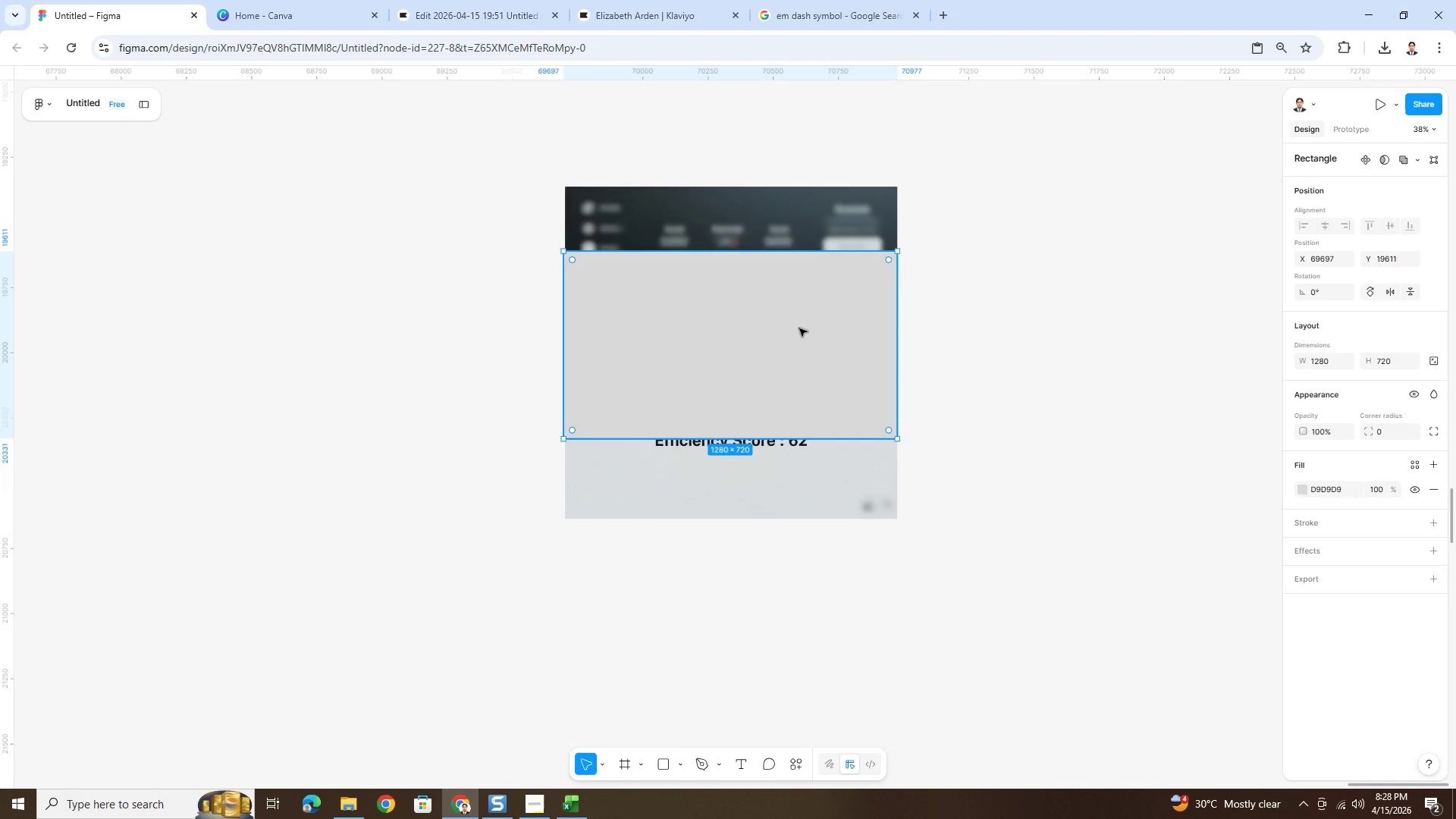 
left_click([803, 196])
 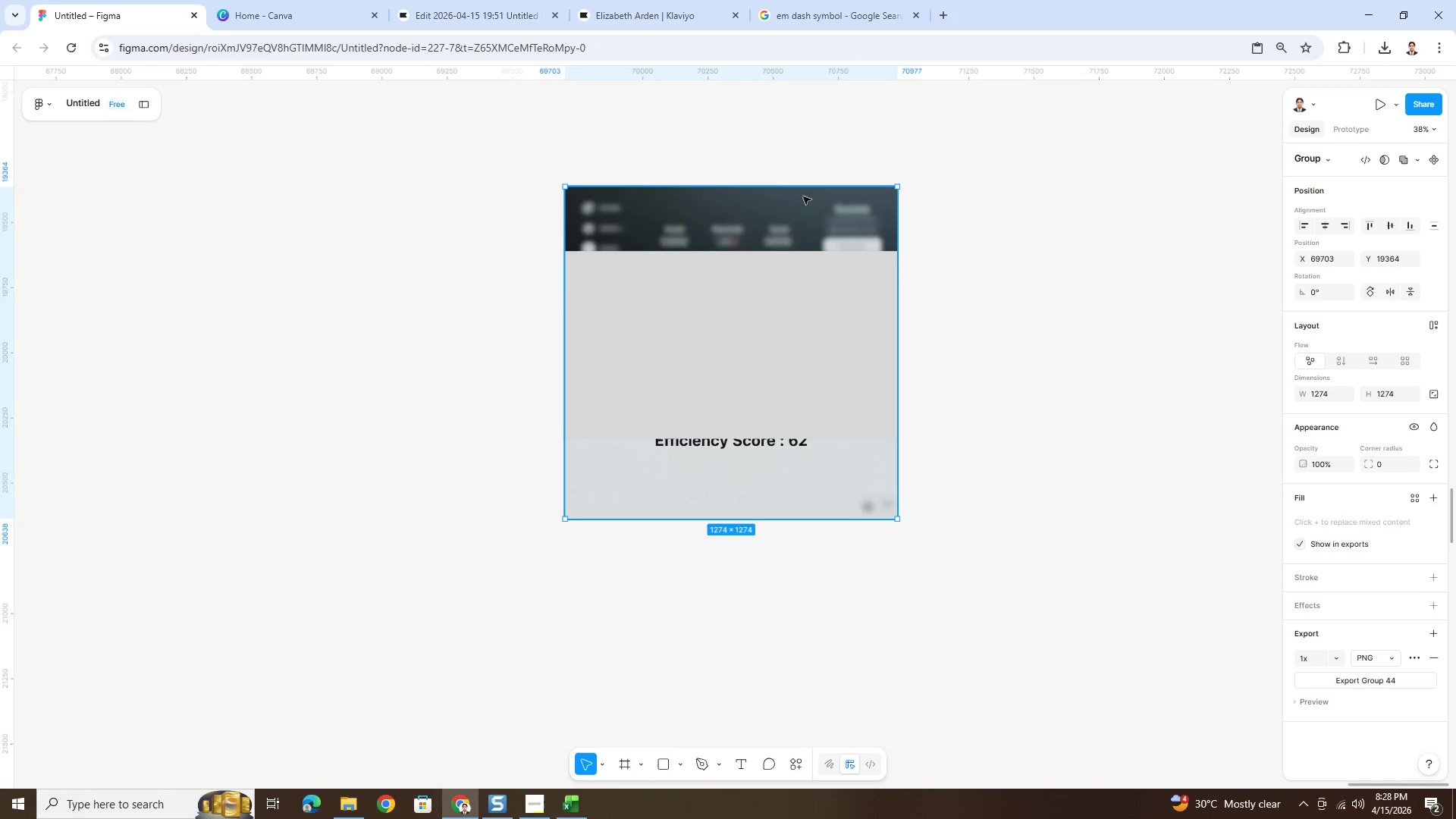 
key(Control+BracketLeft)
 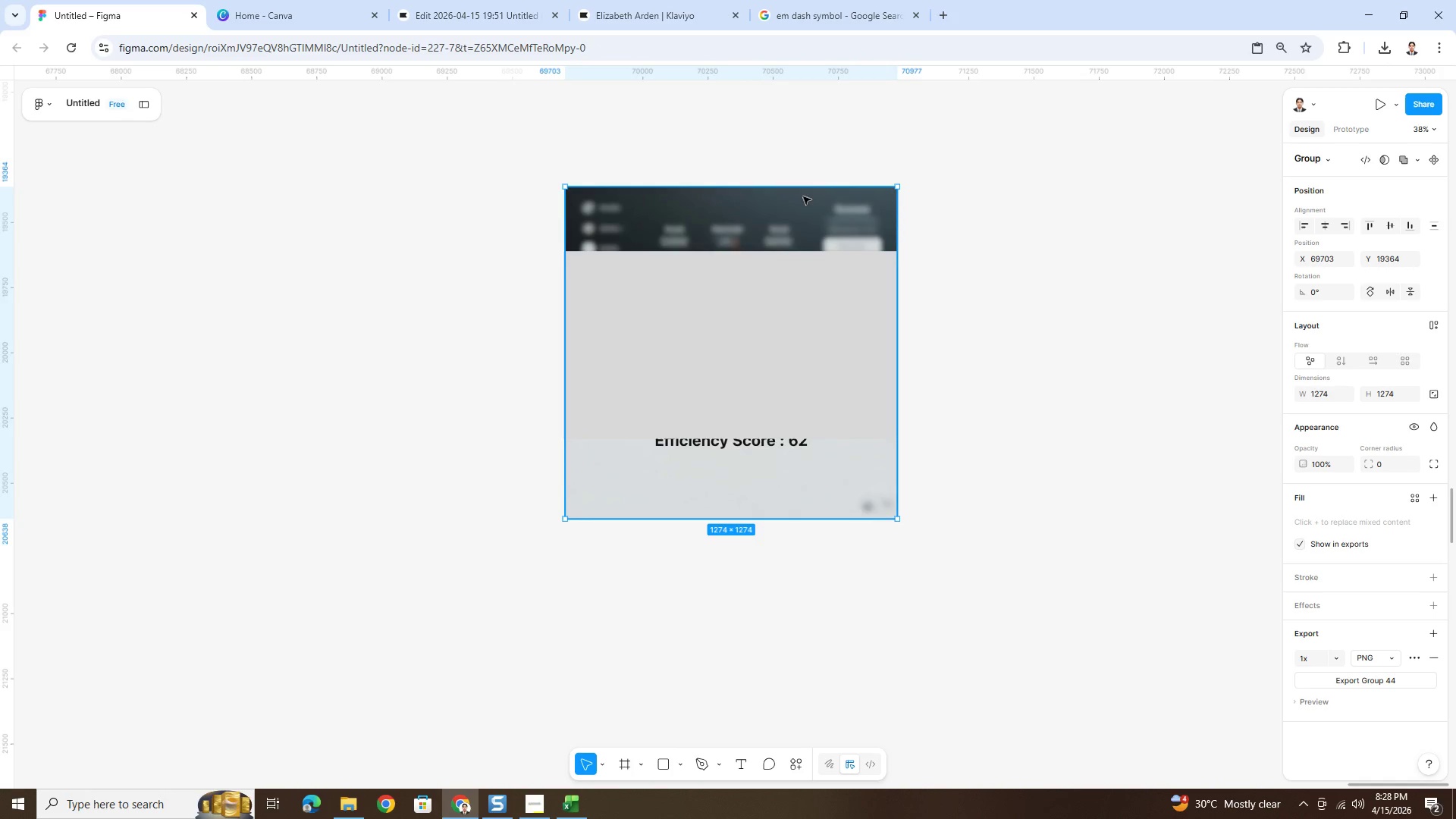 
key(Control+BracketLeft)
 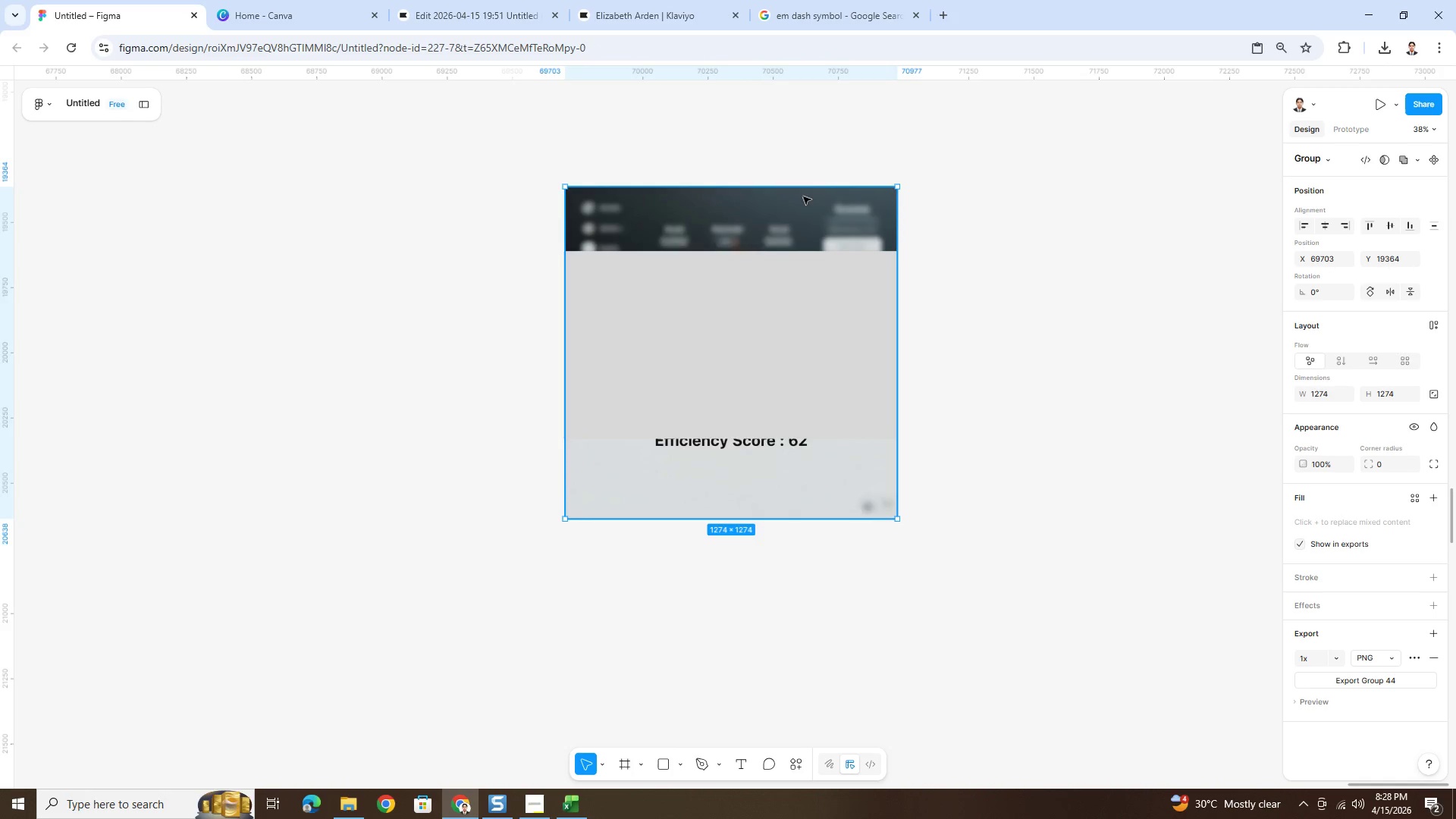 
key(Control+BracketLeft)
 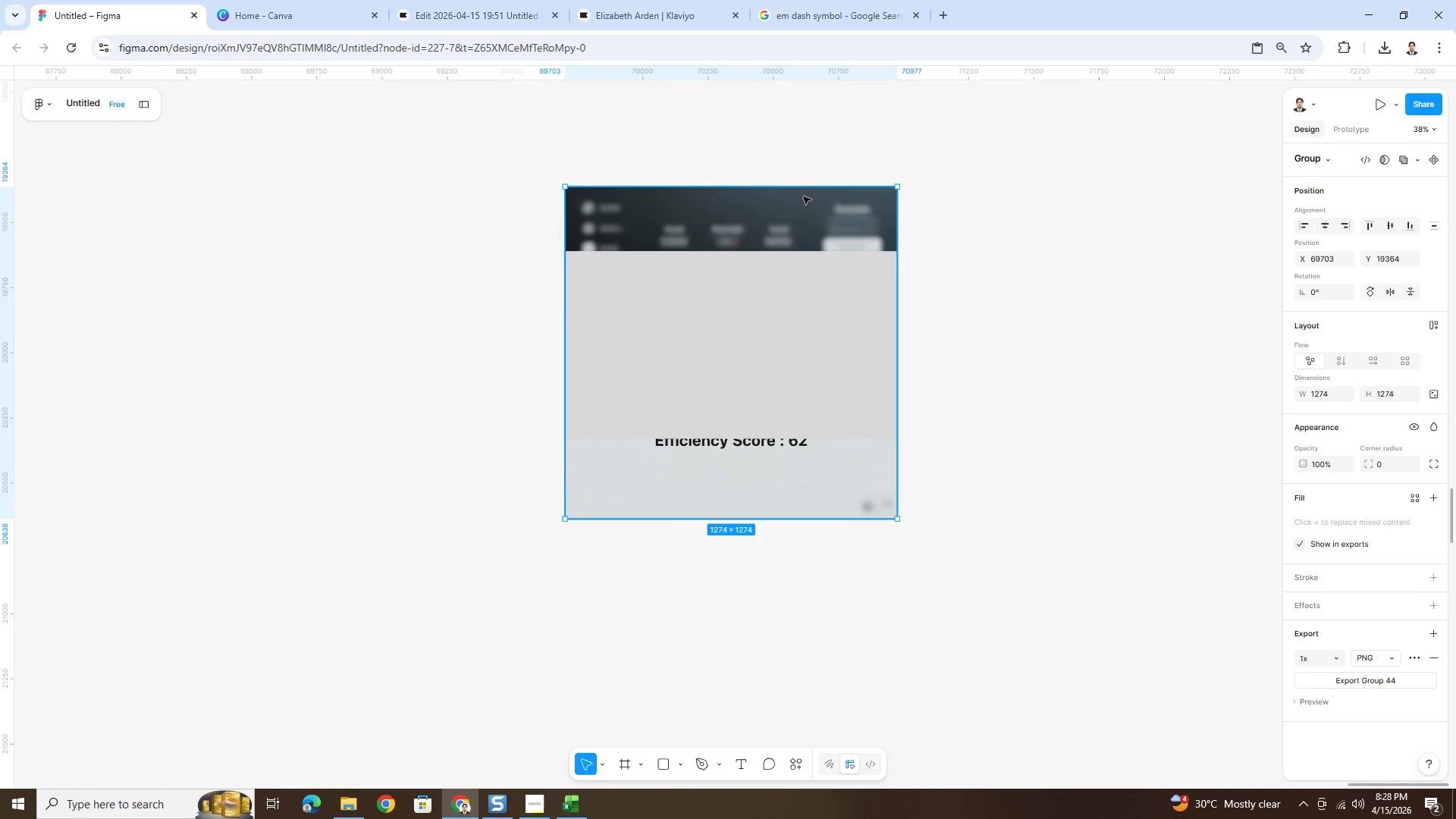 
key(Control+BracketLeft)
 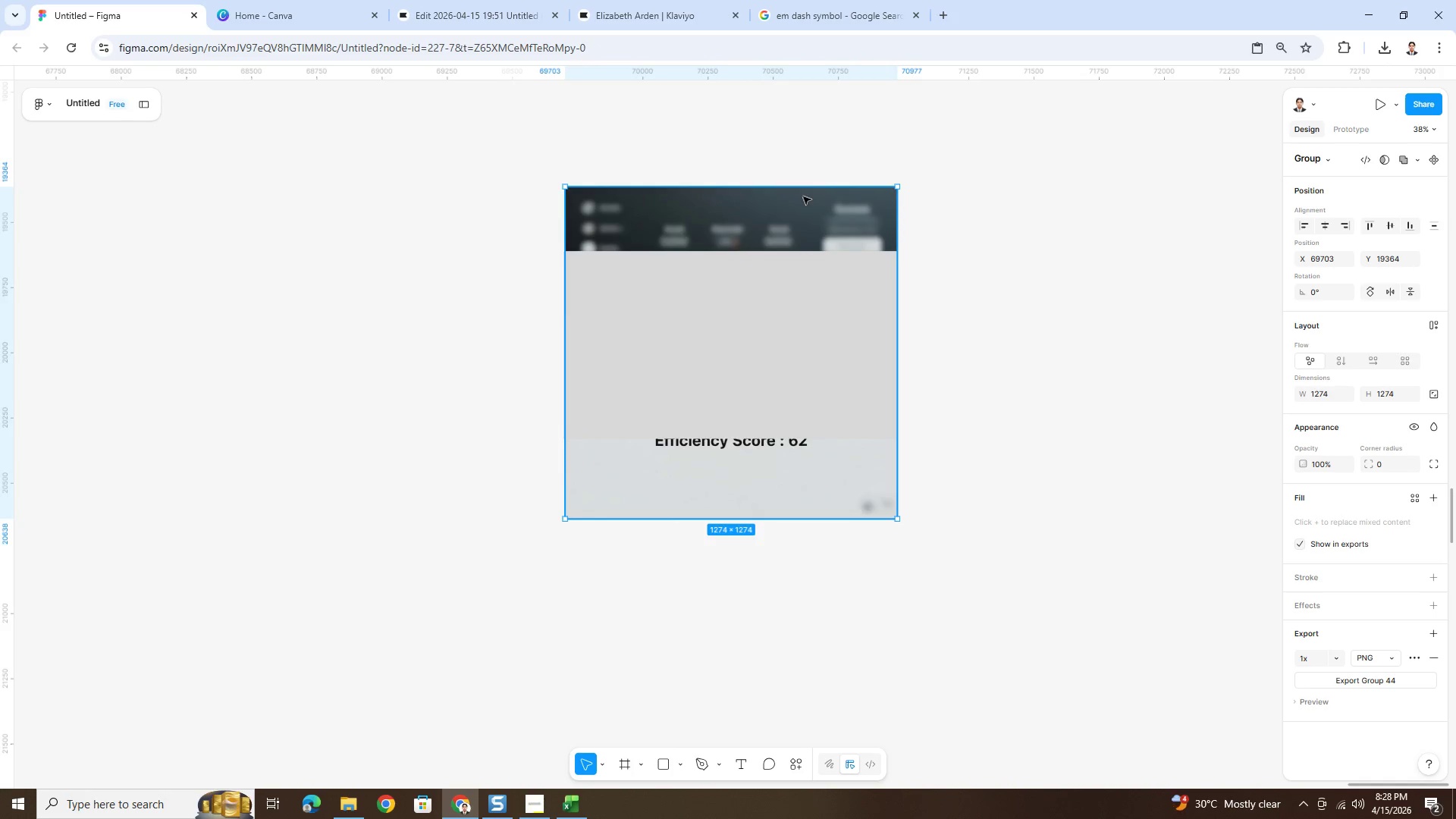 
key(Control+BracketLeft)
 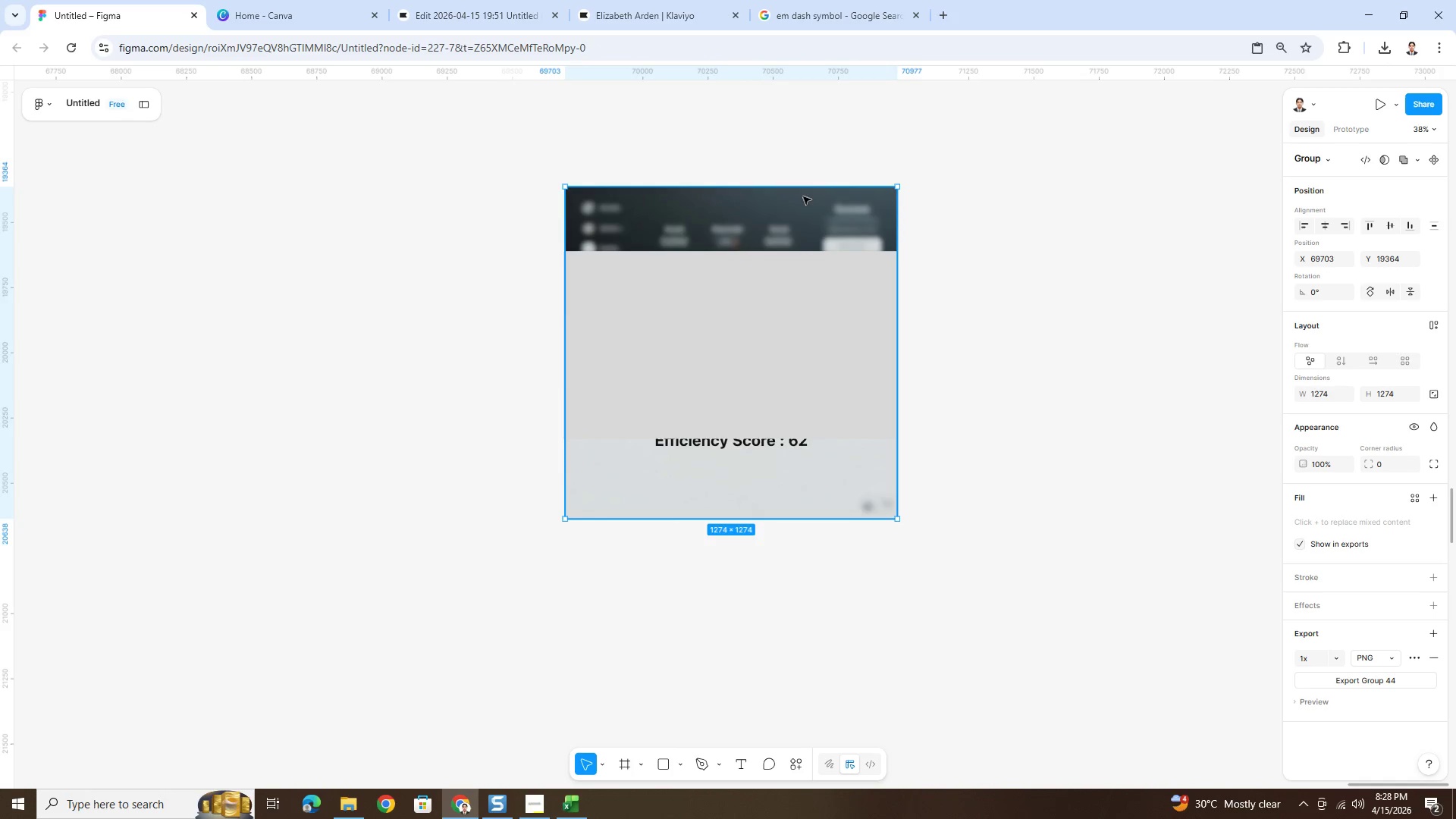 
key(Control+BracketRight)
 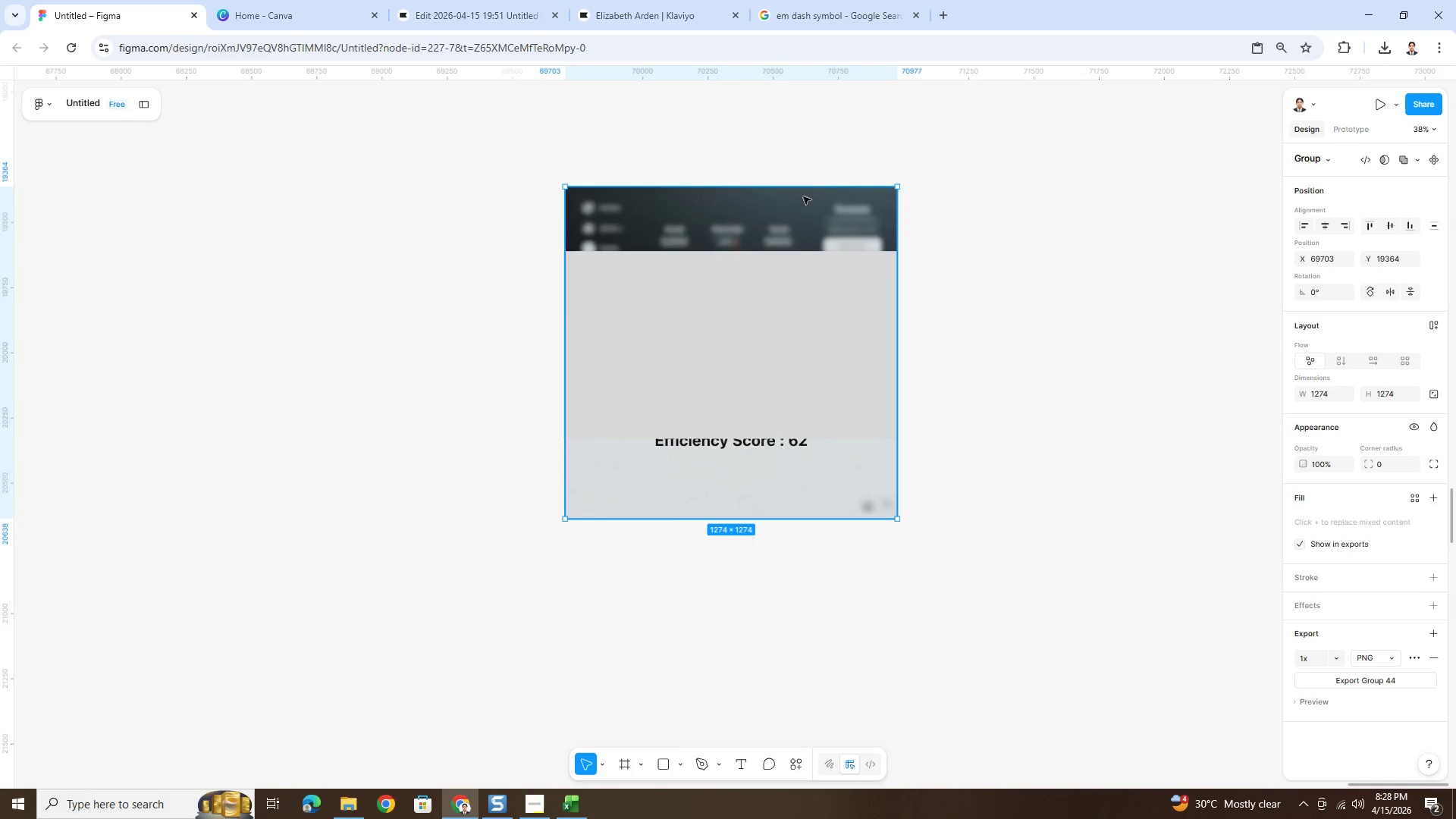 
key(Control+BracketRight)
 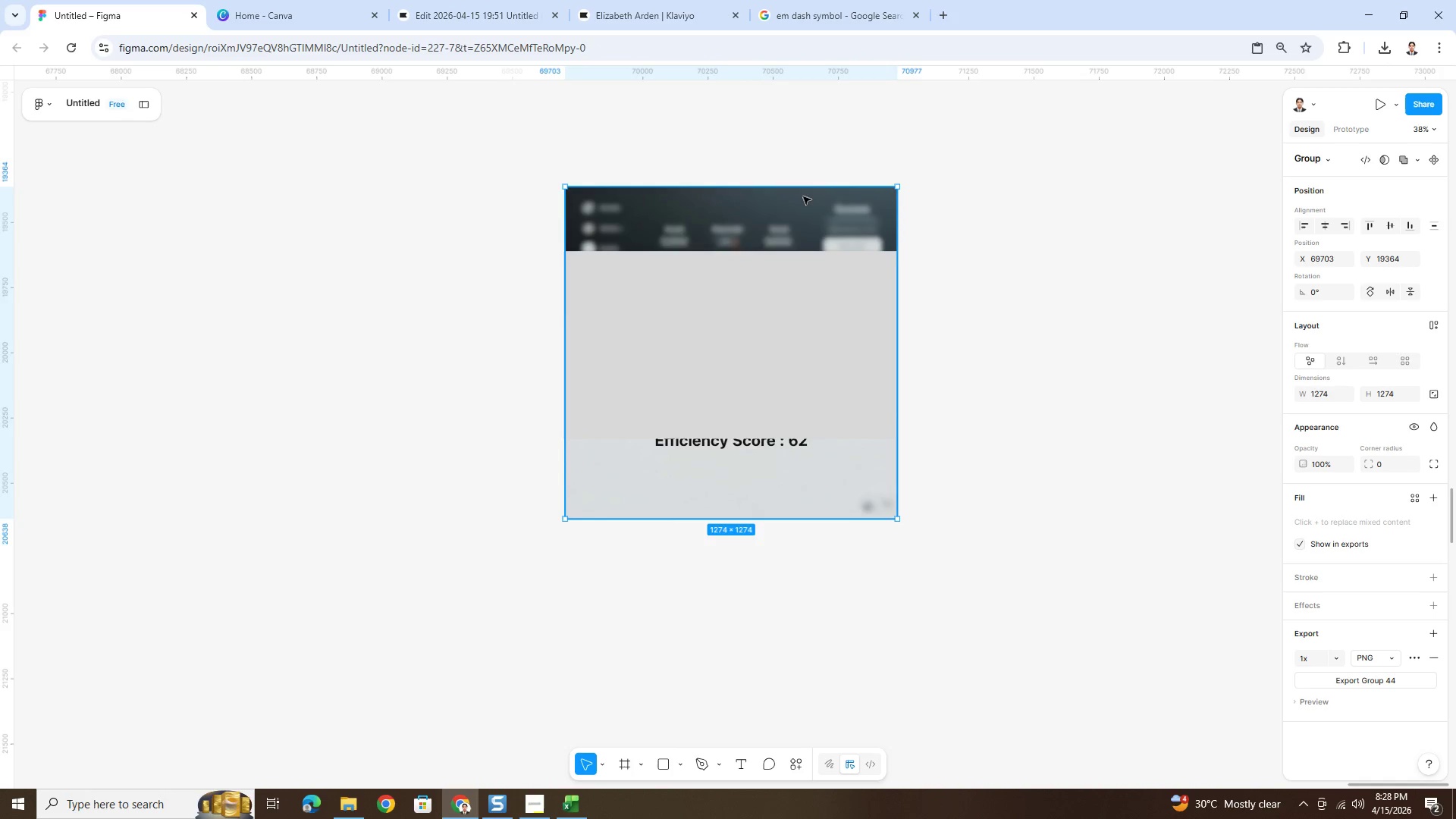 
key(Control+BracketRight)
 